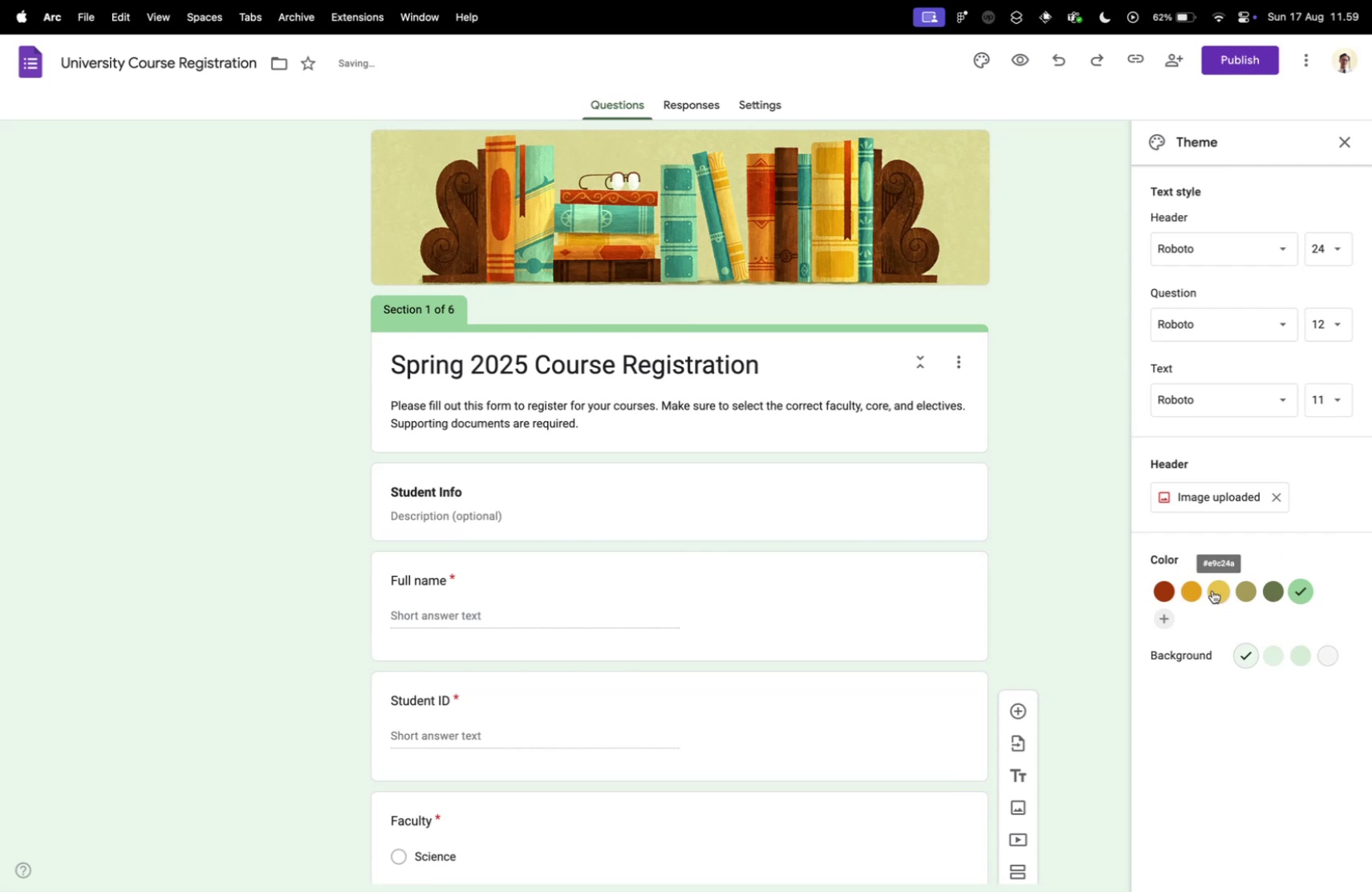 
left_click([1212, 590])
 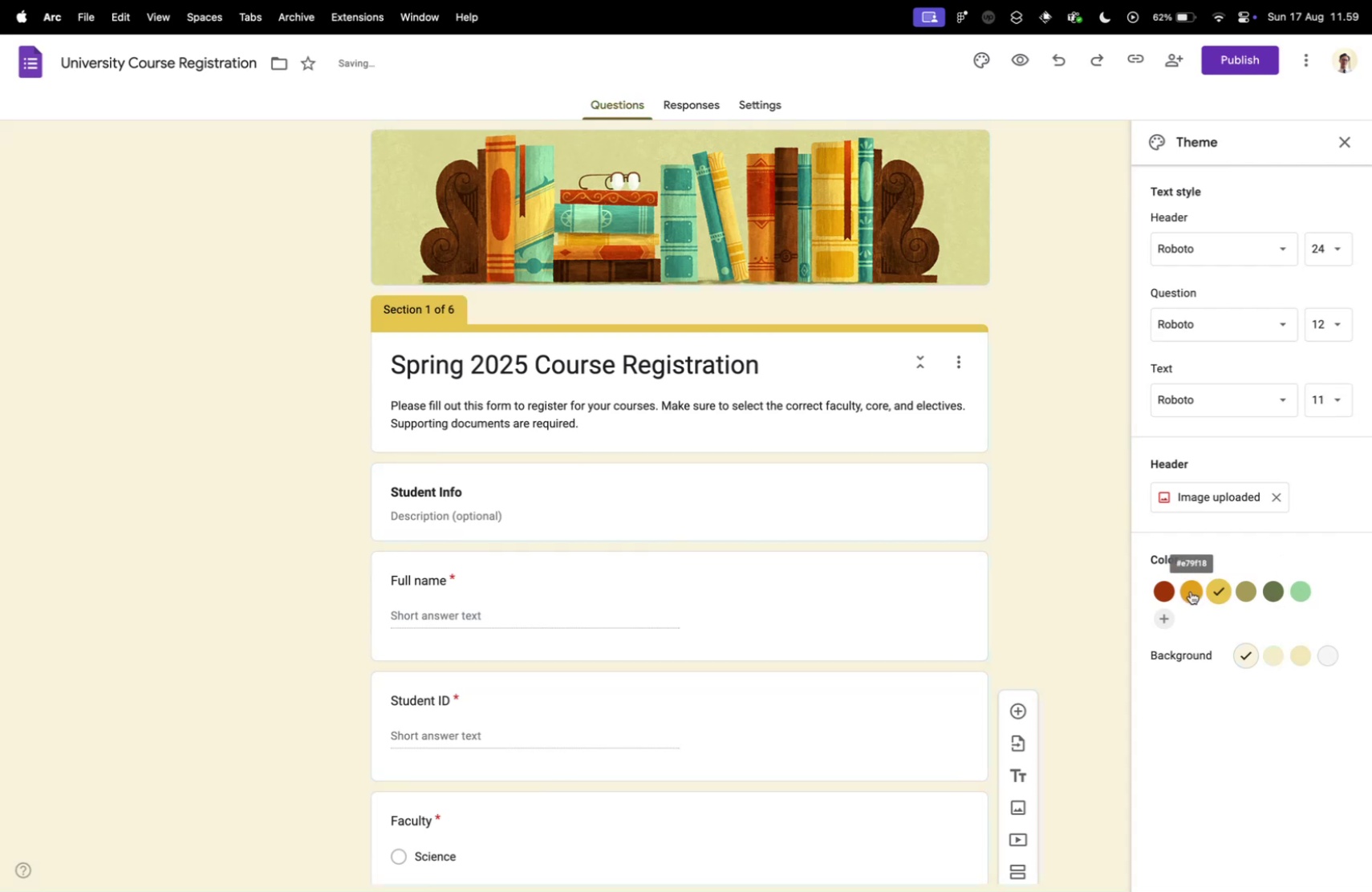 
left_click([1191, 590])
 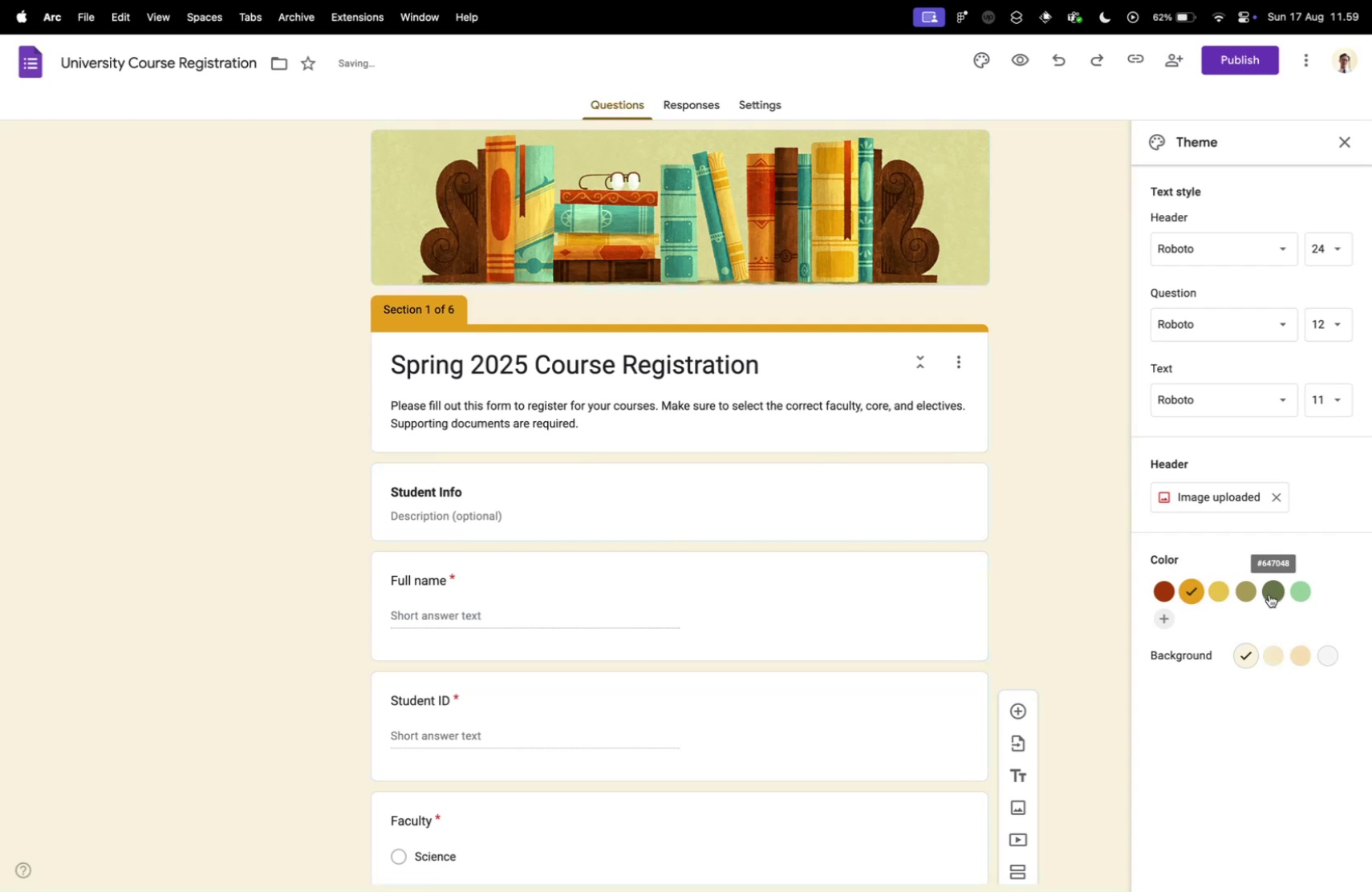 
left_click([1269, 594])
 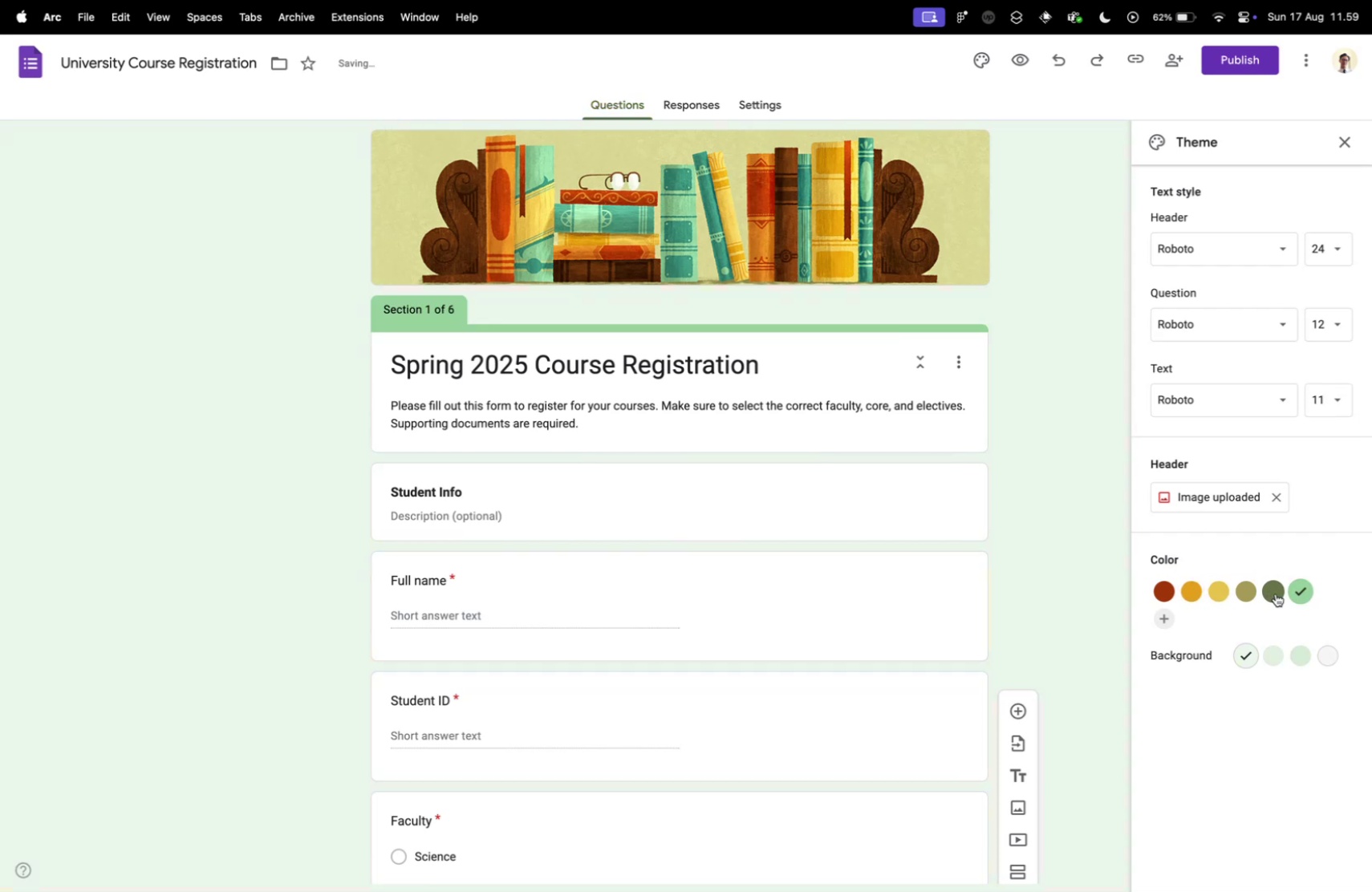 
left_click([1254, 591])
 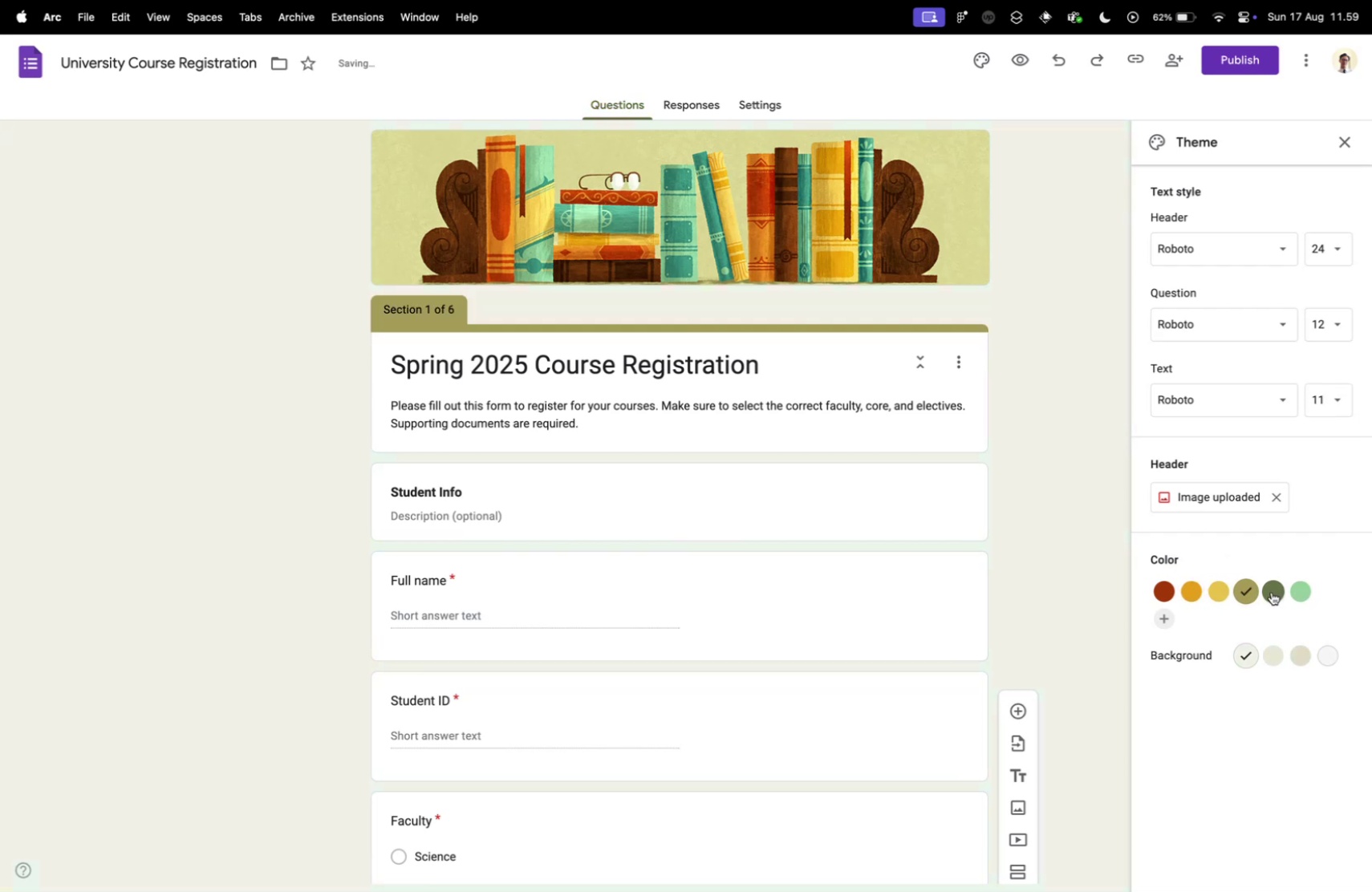 
left_click([1272, 591])
 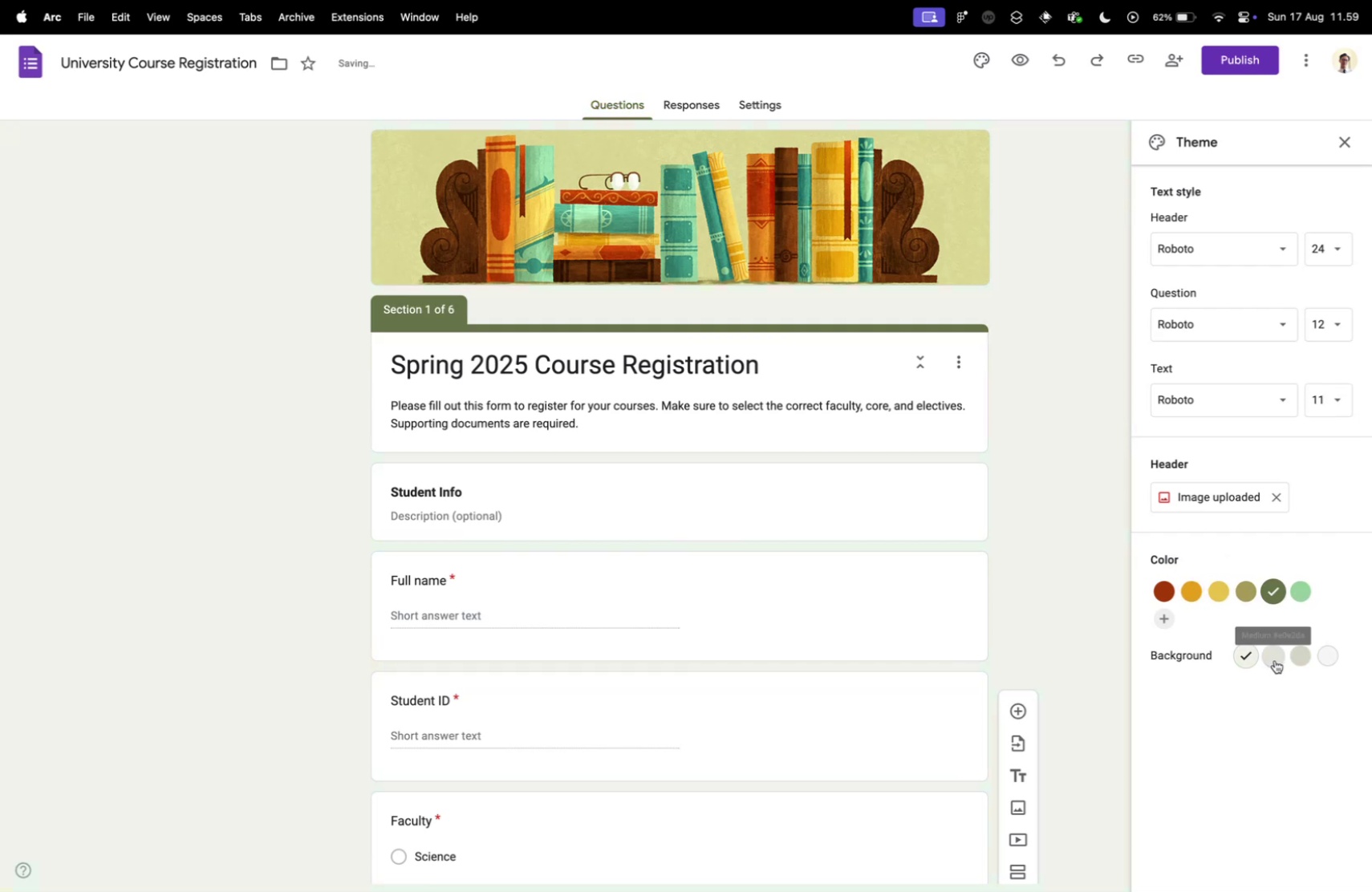 
left_click([1275, 659])
 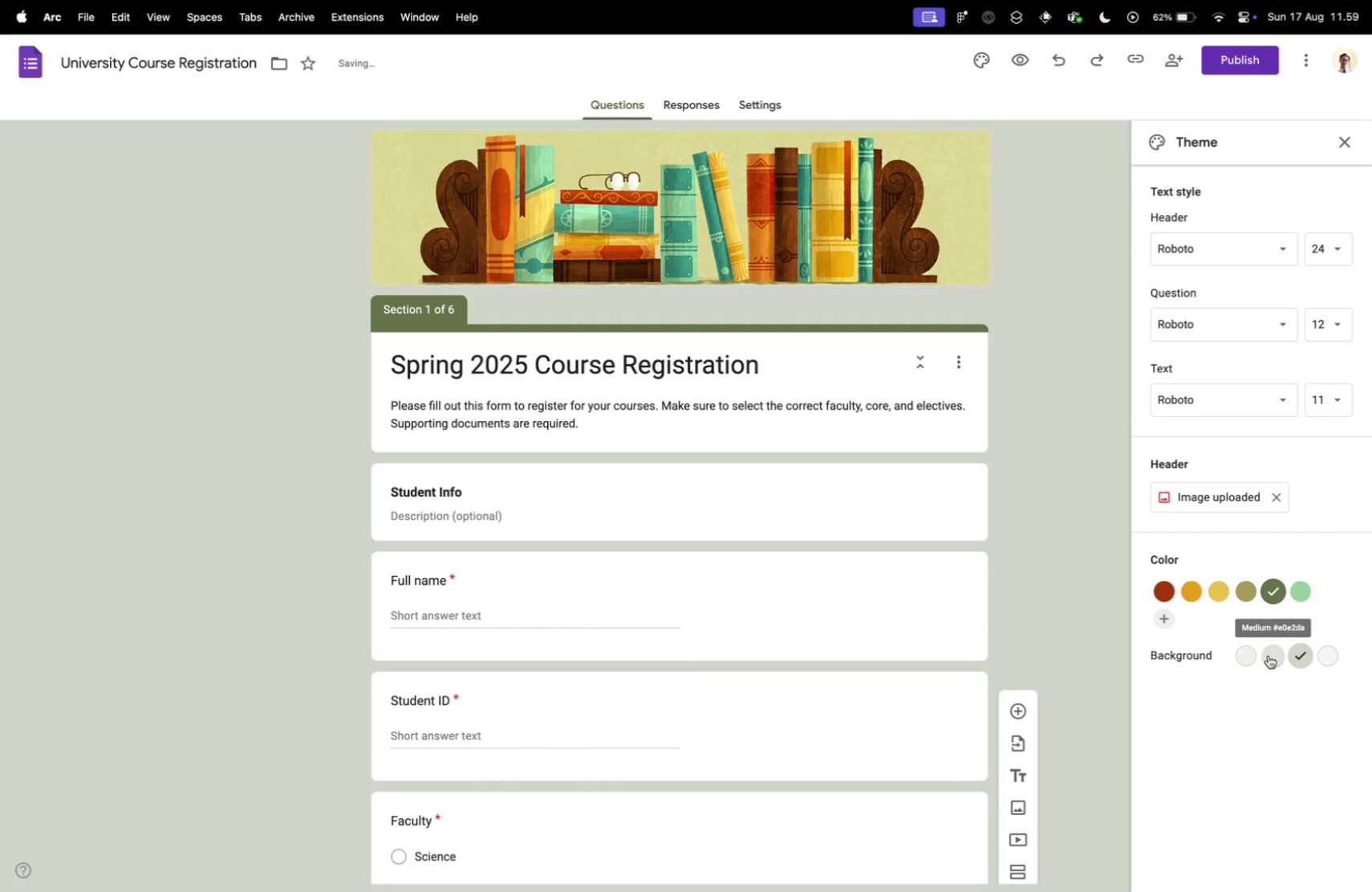 
left_click([1261, 654])
 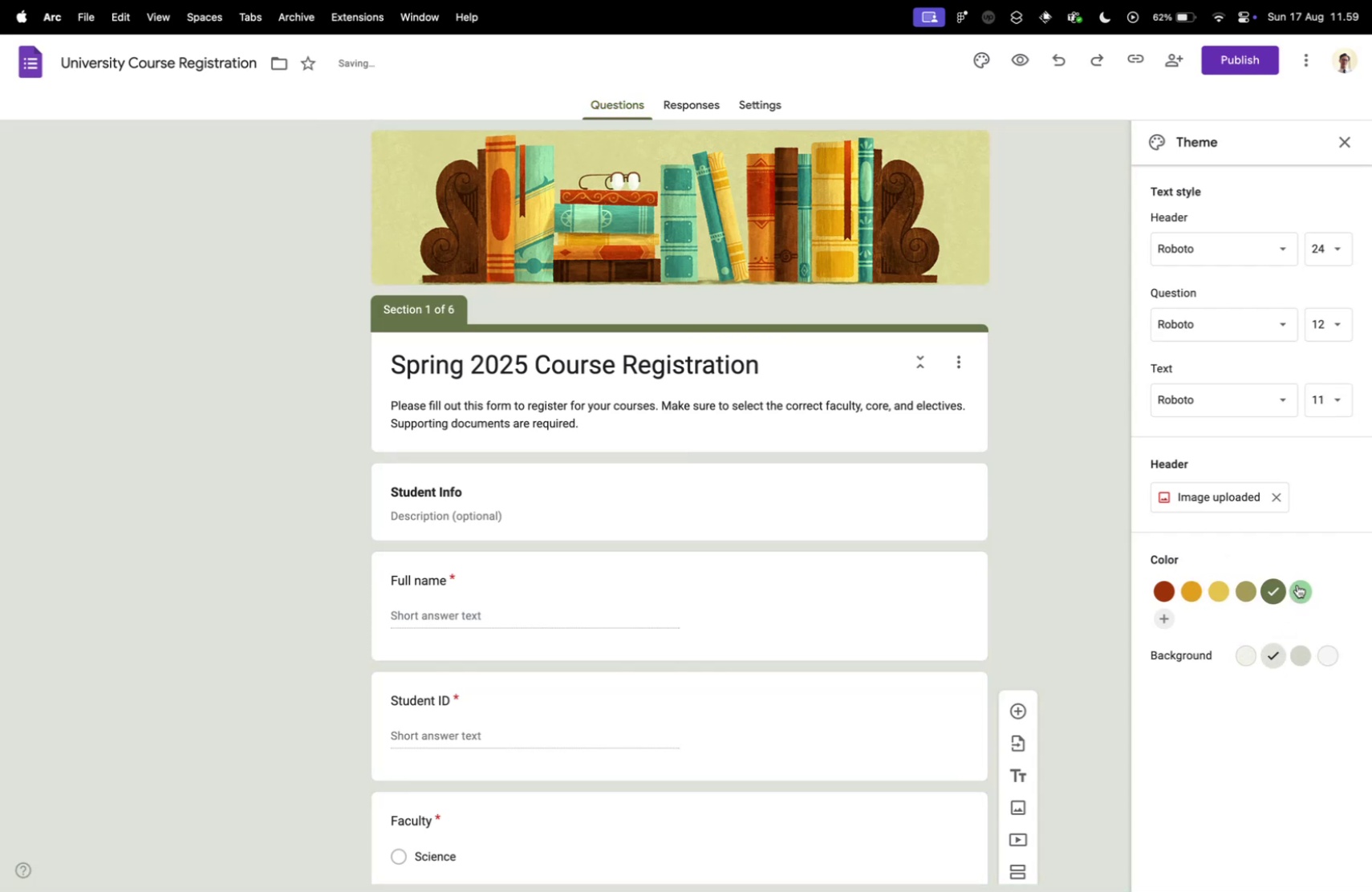 
left_click([1297, 584])
 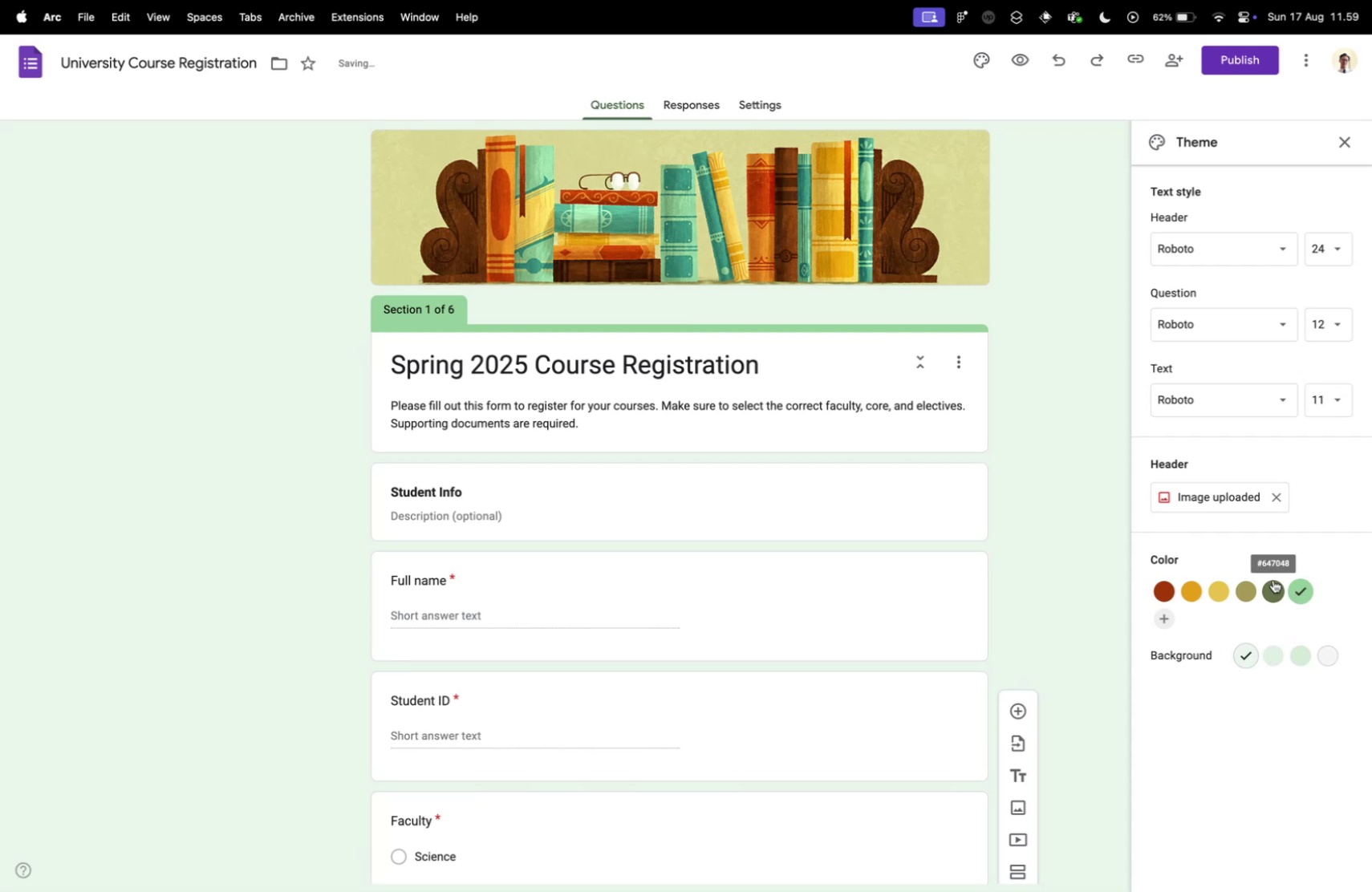 
left_click([1275, 580])
 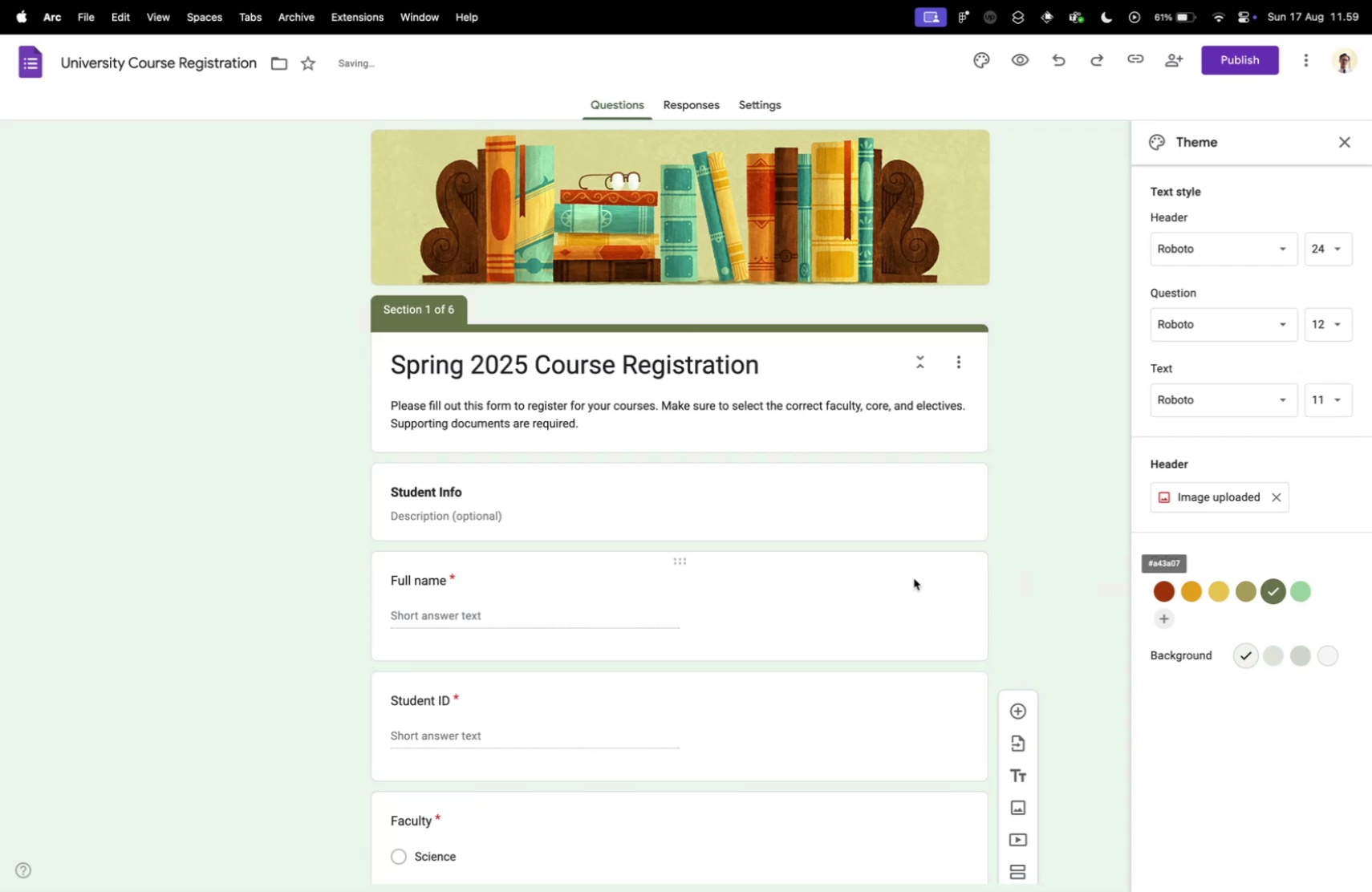 
scroll: coordinate [901, 561], scroll_direction: up, amount: 22.0
 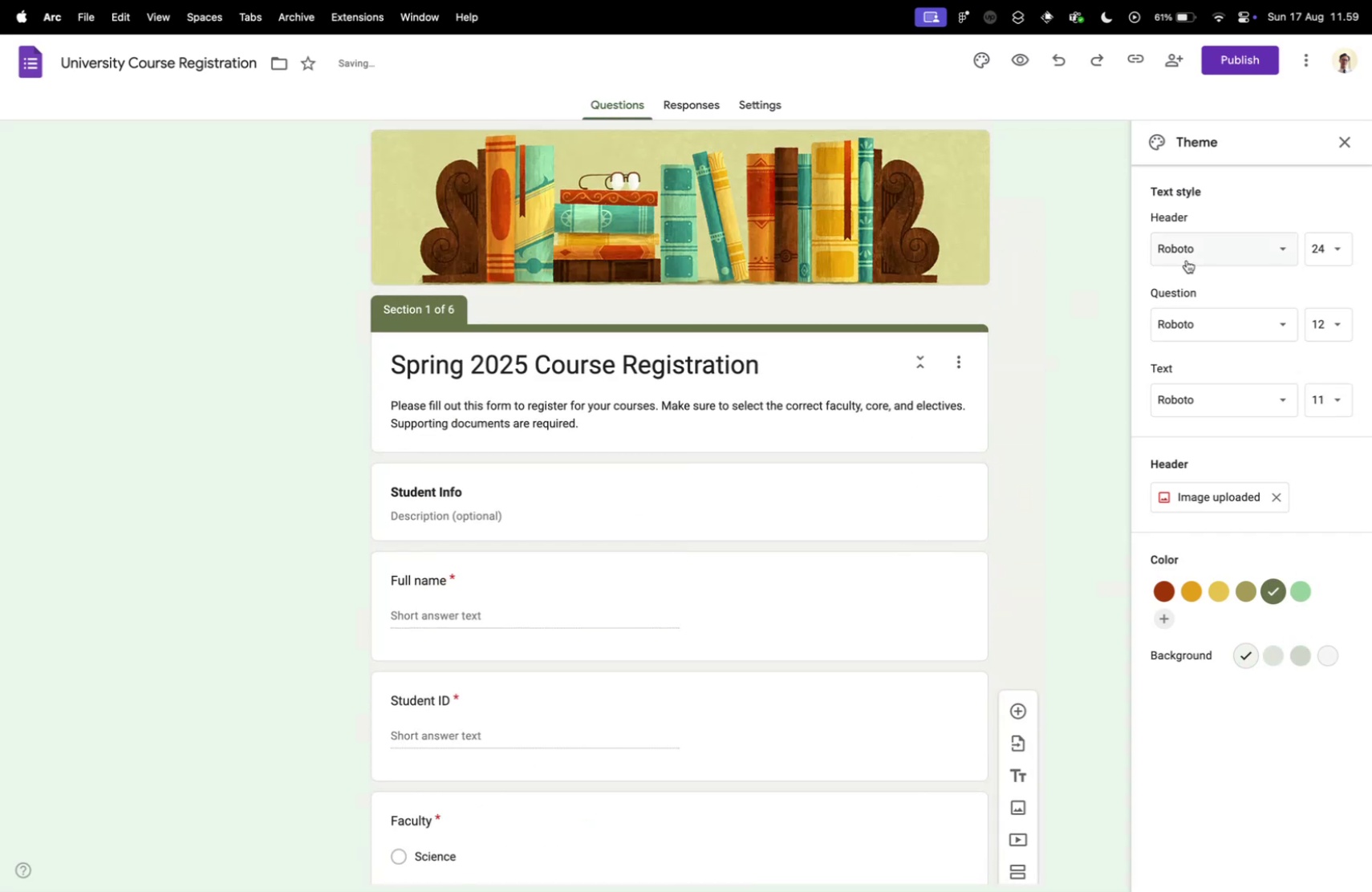 
left_click([1187, 259])
 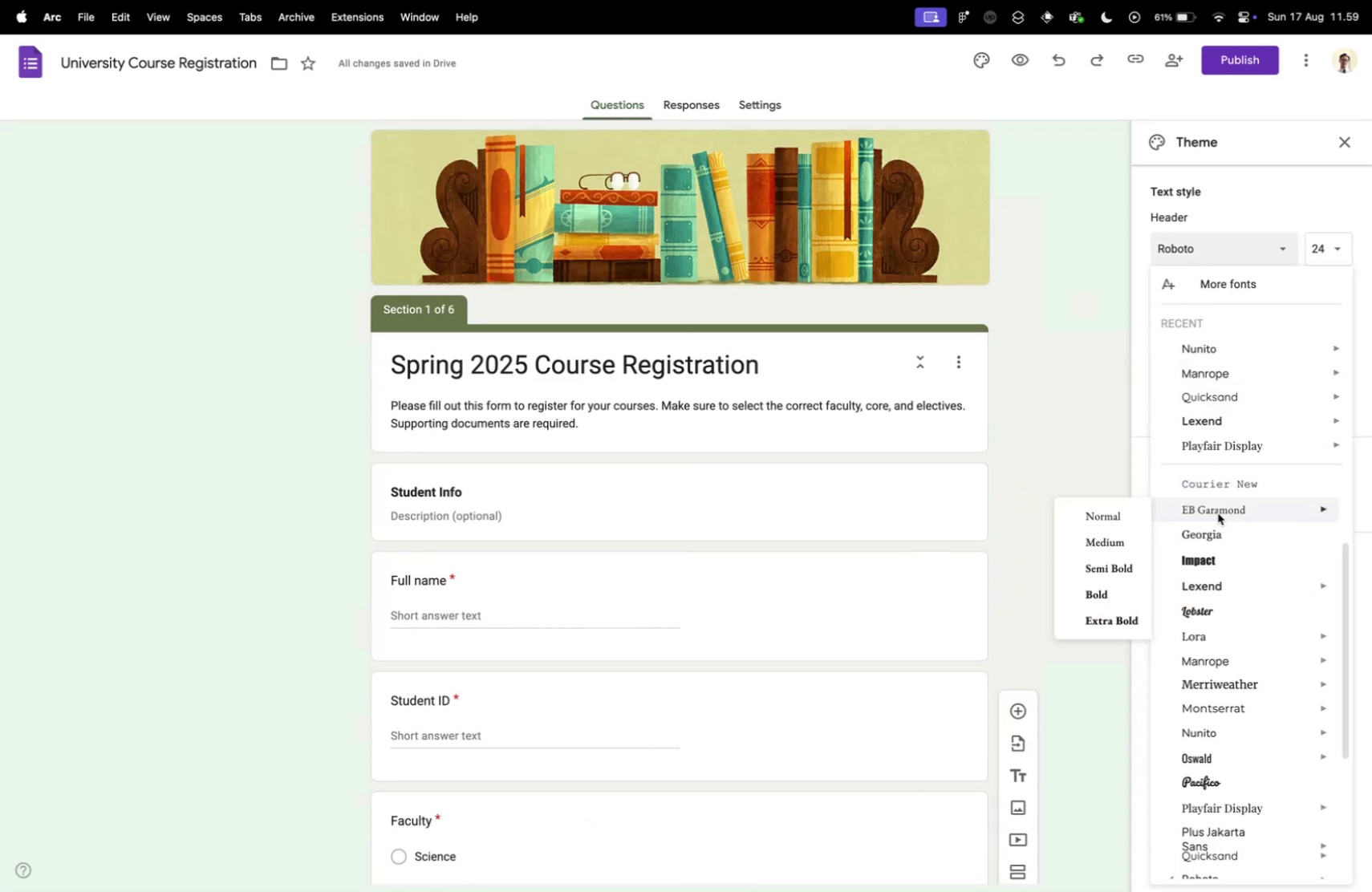 
left_click([1114, 519])
 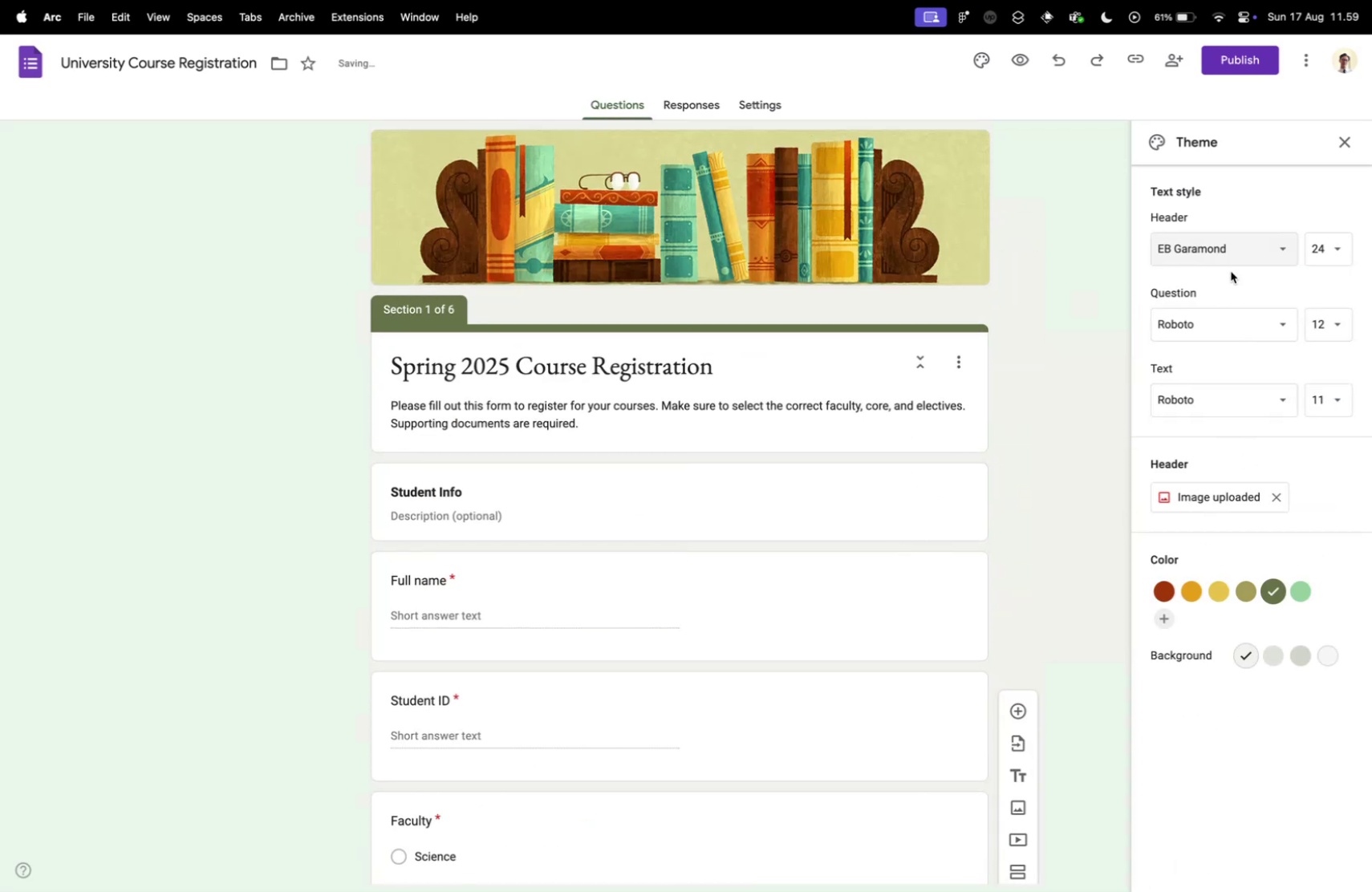 
left_click([1224, 246])
 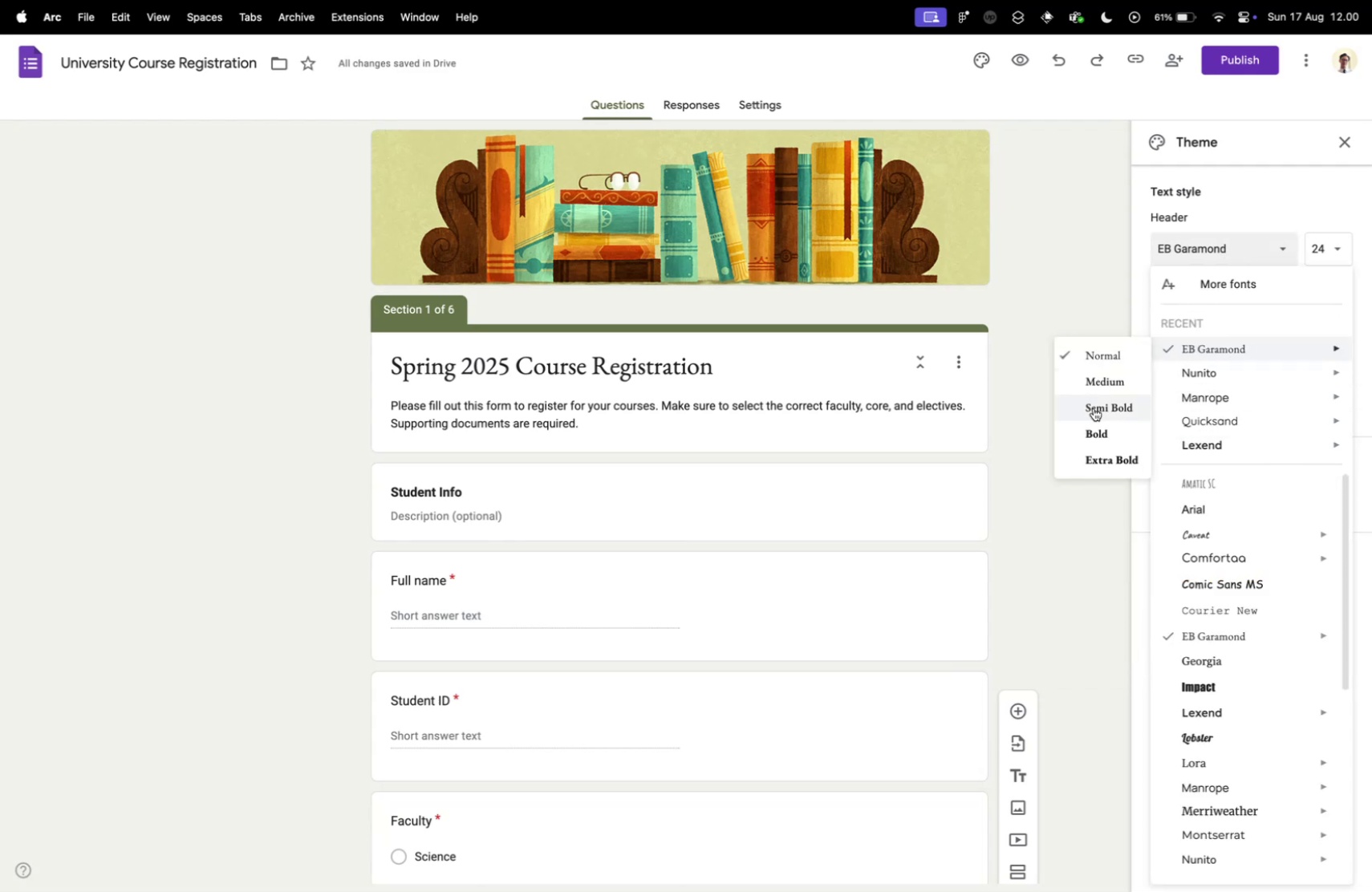 
left_click([1098, 410])
 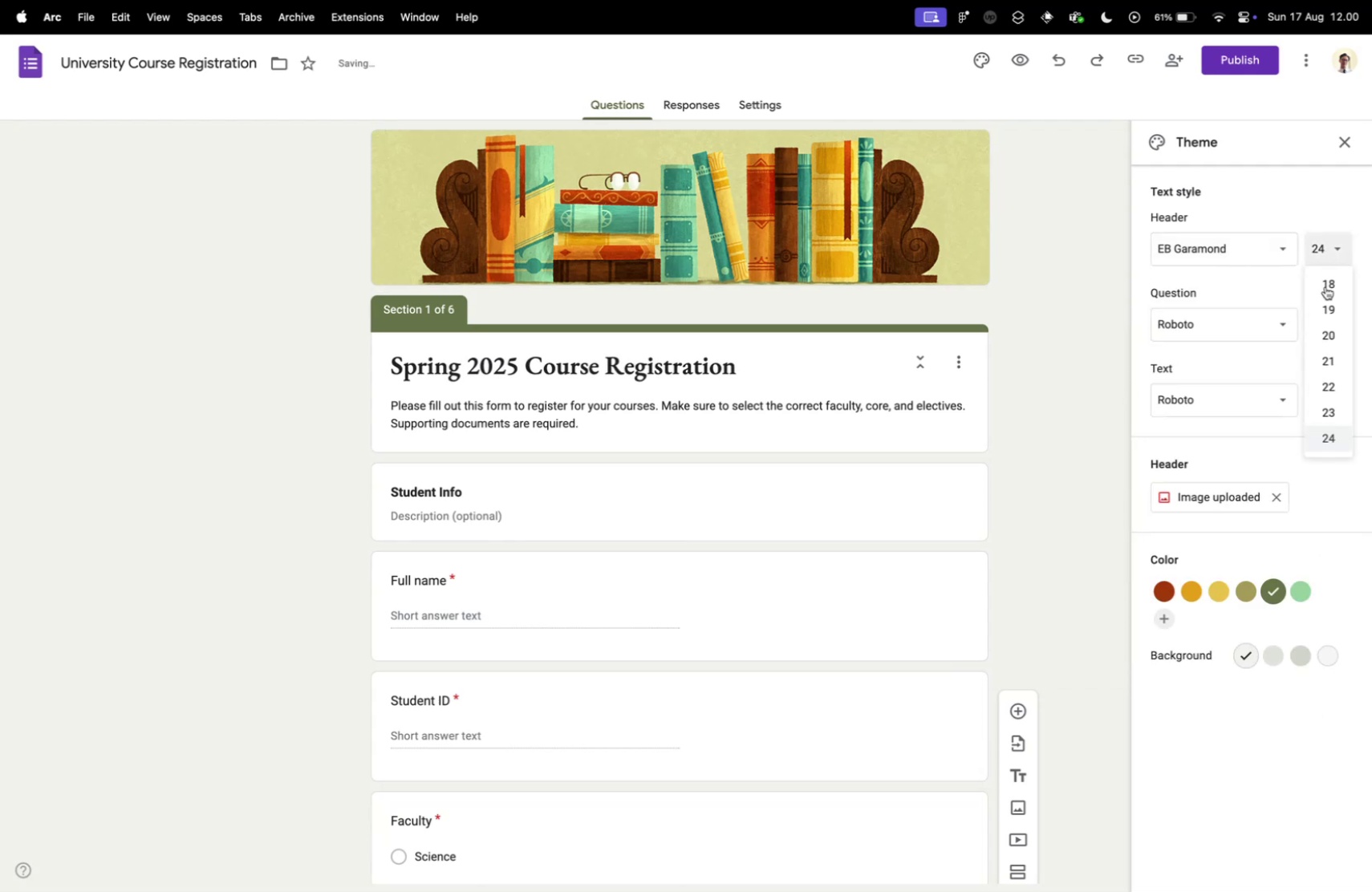 
scroll: coordinate [1329, 433], scroll_direction: down, amount: 17.0
 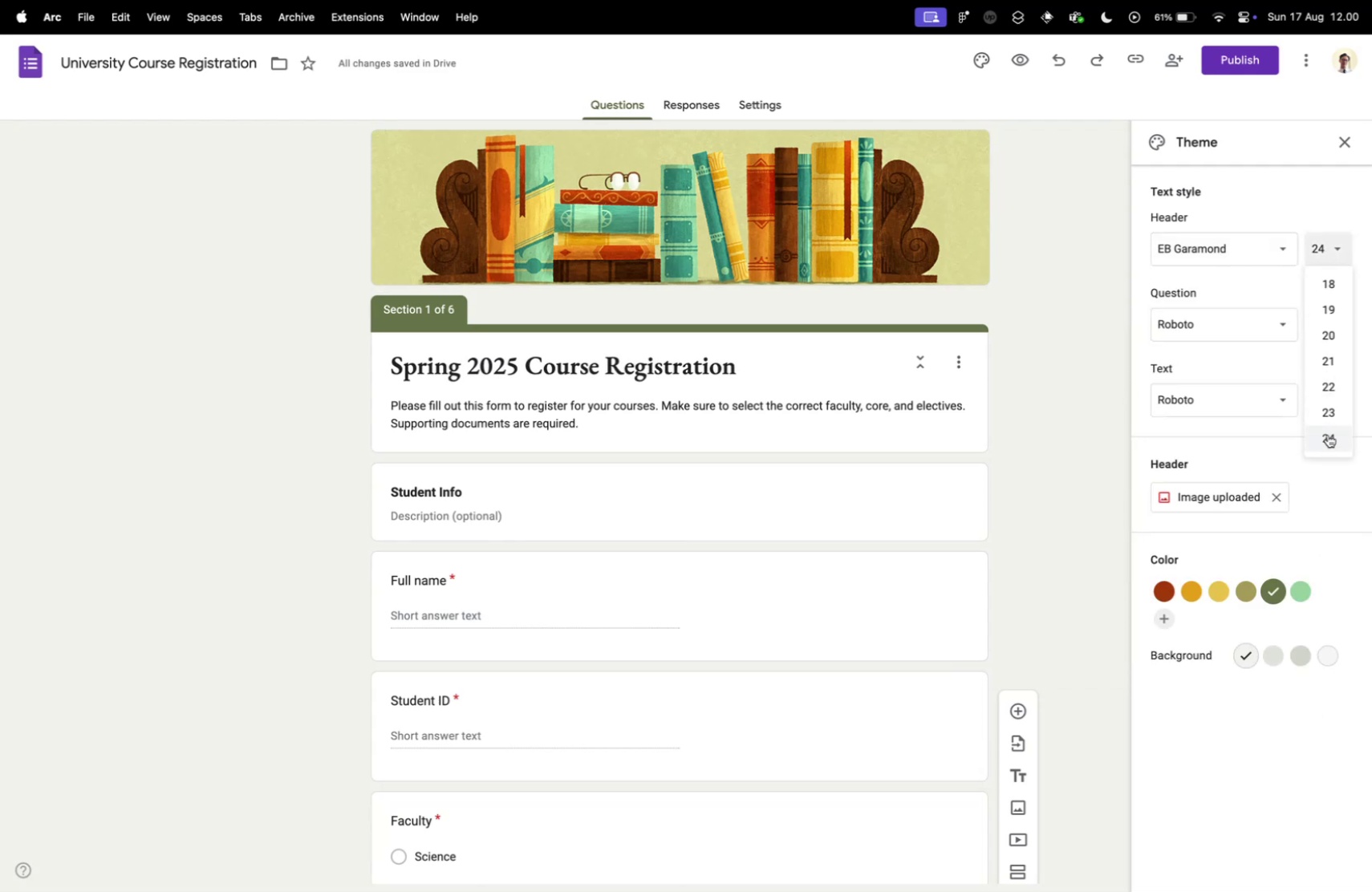 
left_click([1328, 434])
 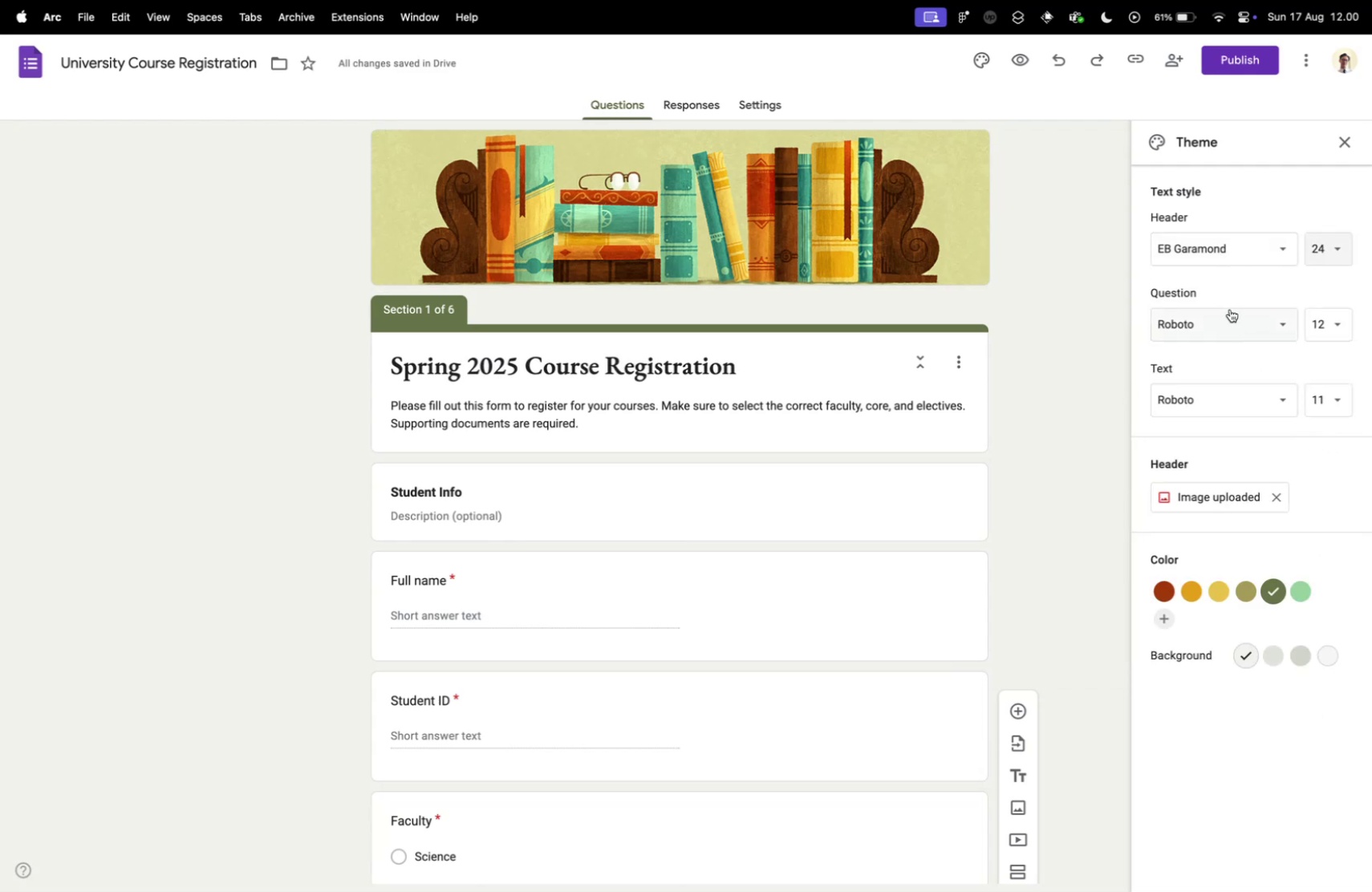 
left_click([1230, 309])
 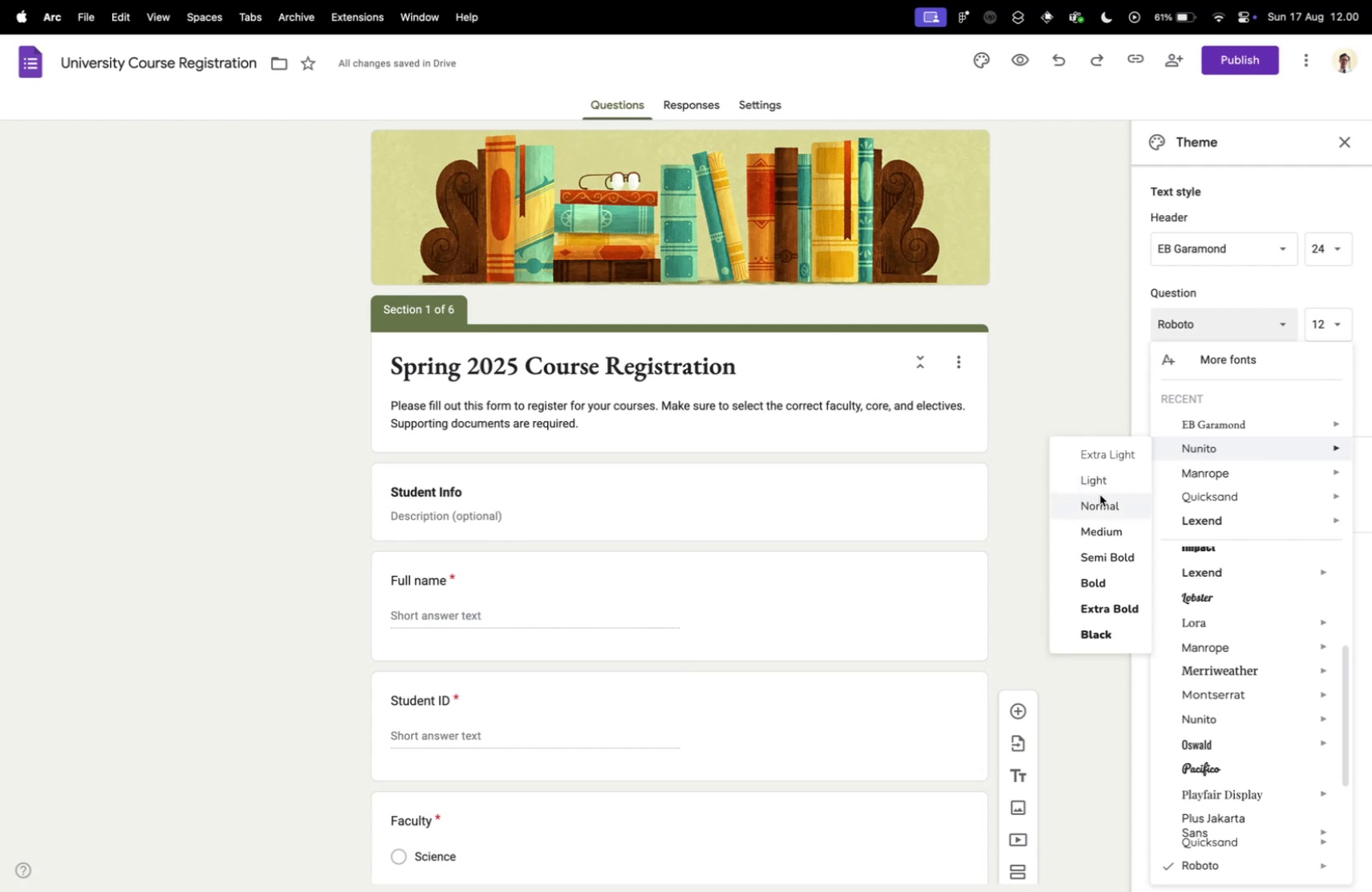 
left_click([1106, 505])
 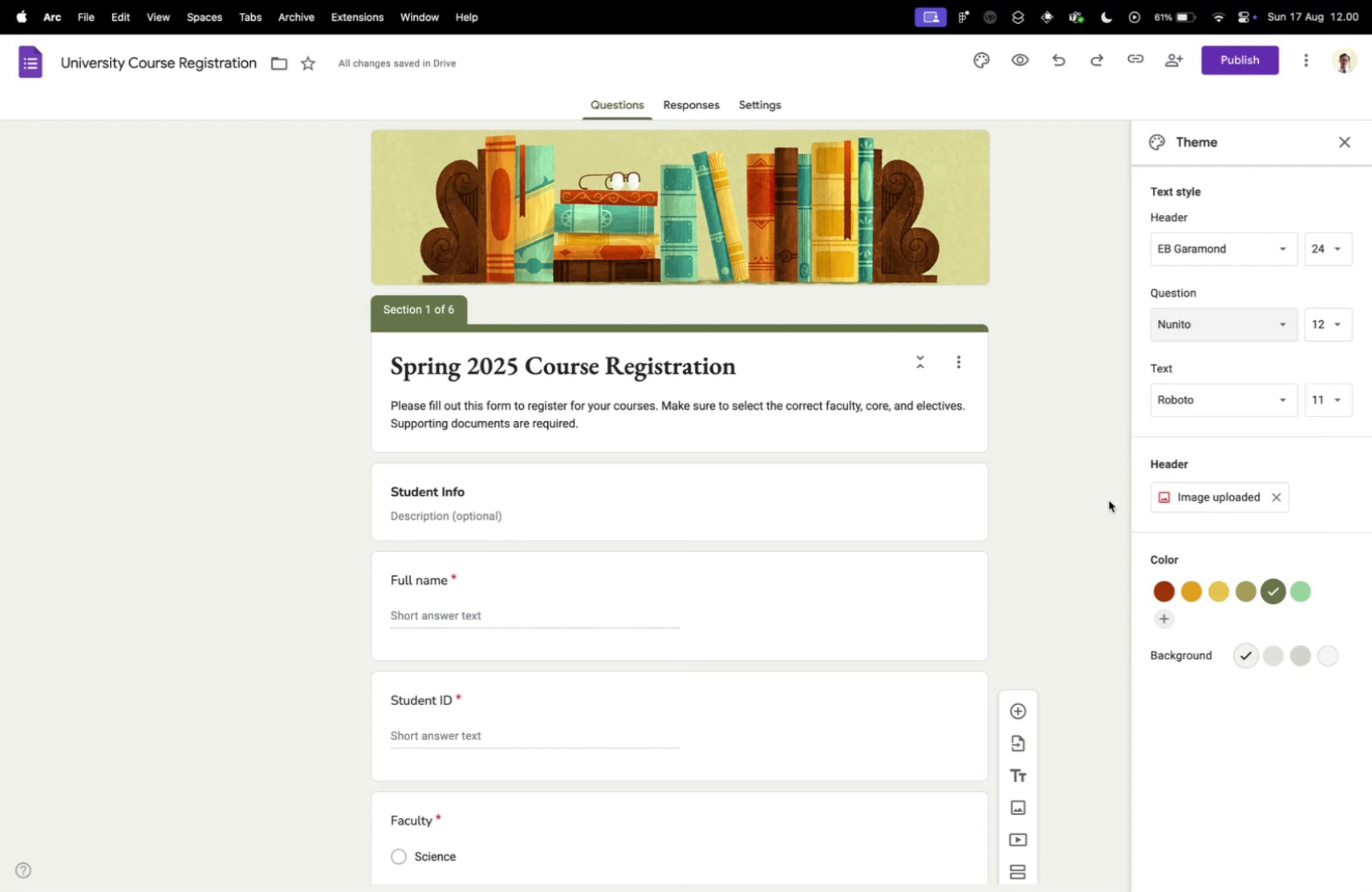 
left_click([1244, 389])
 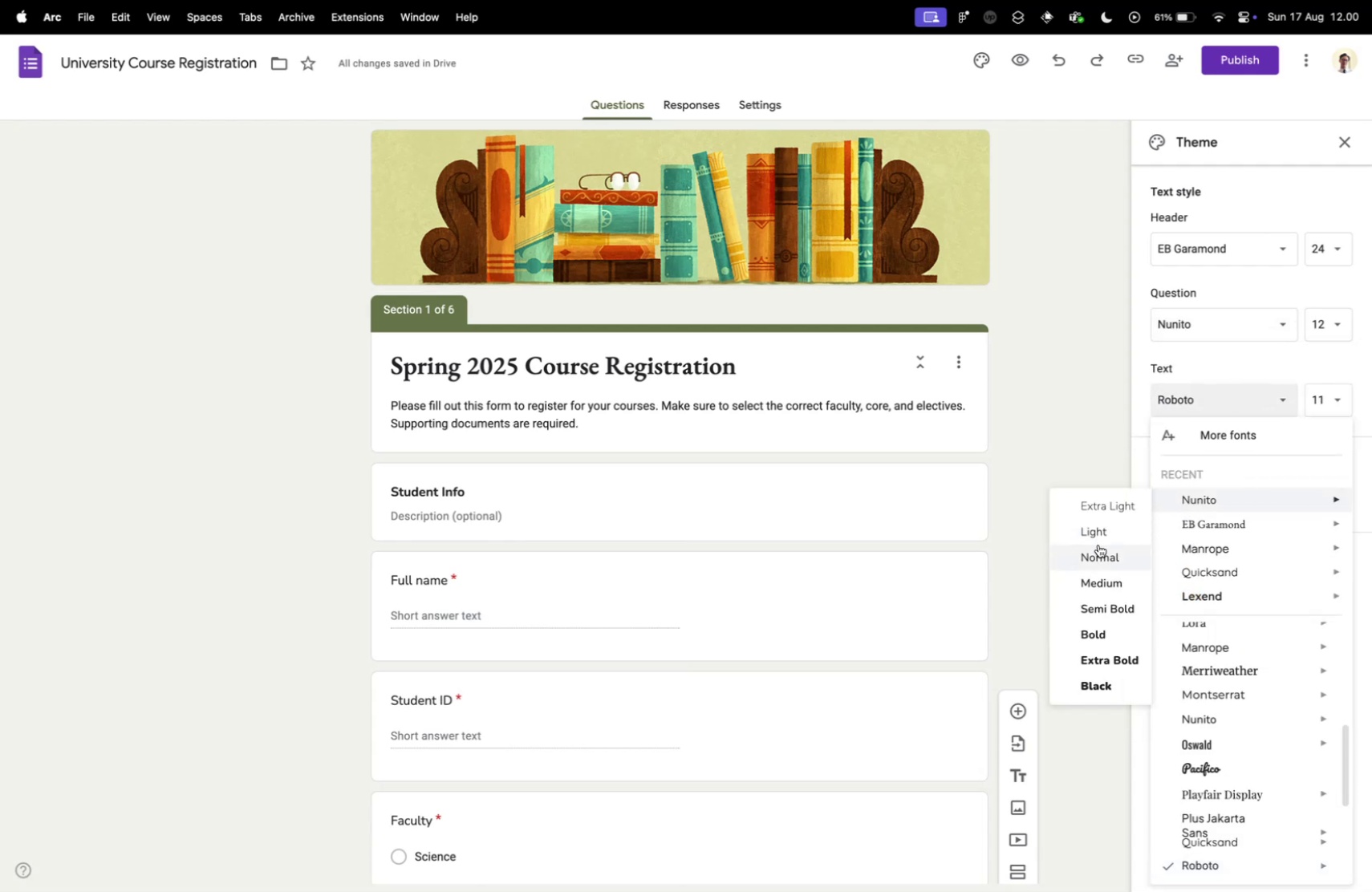 
left_click([1100, 550])
 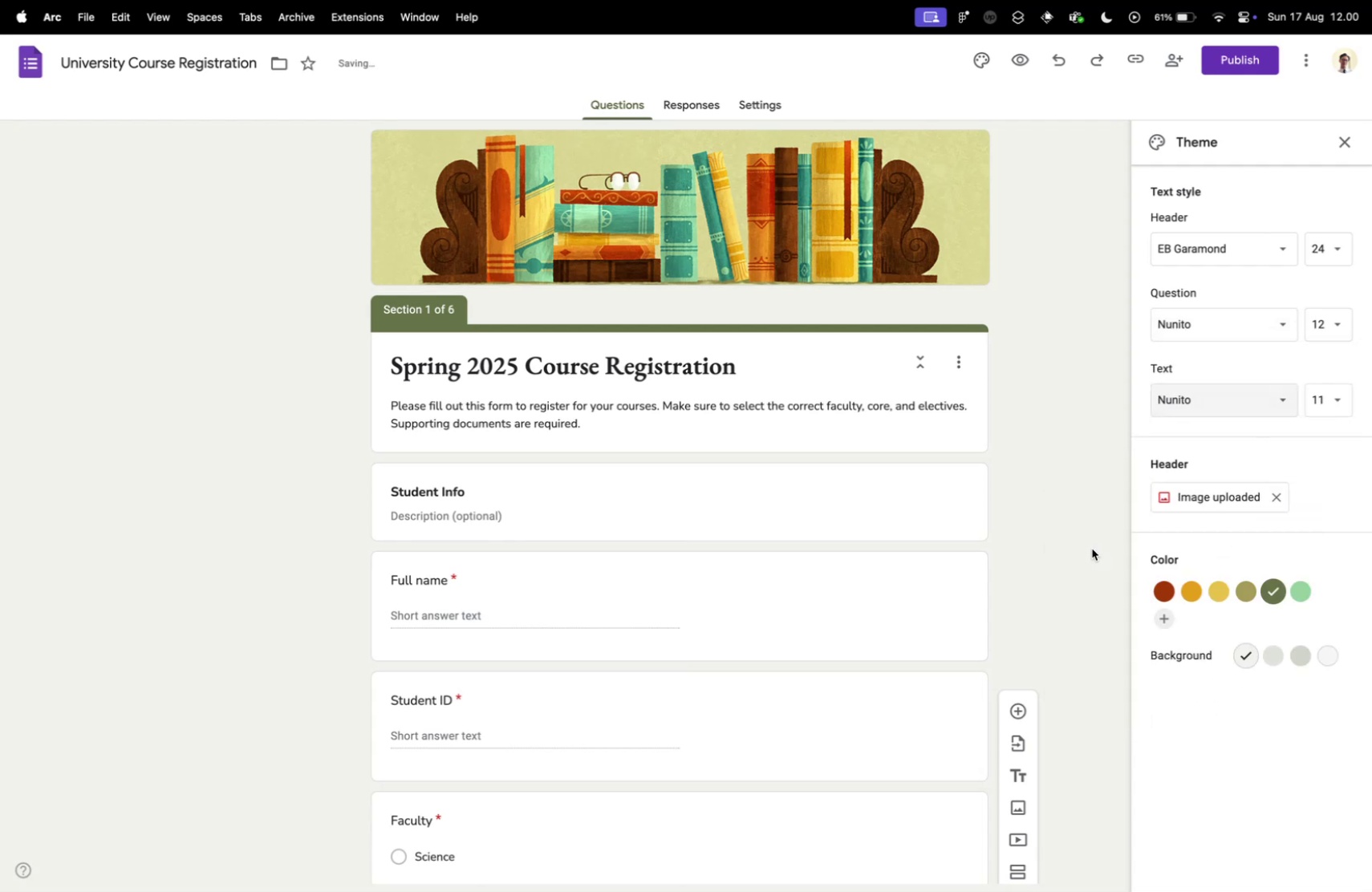 
scroll: coordinate [1046, 513], scroll_direction: down, amount: 16.0
 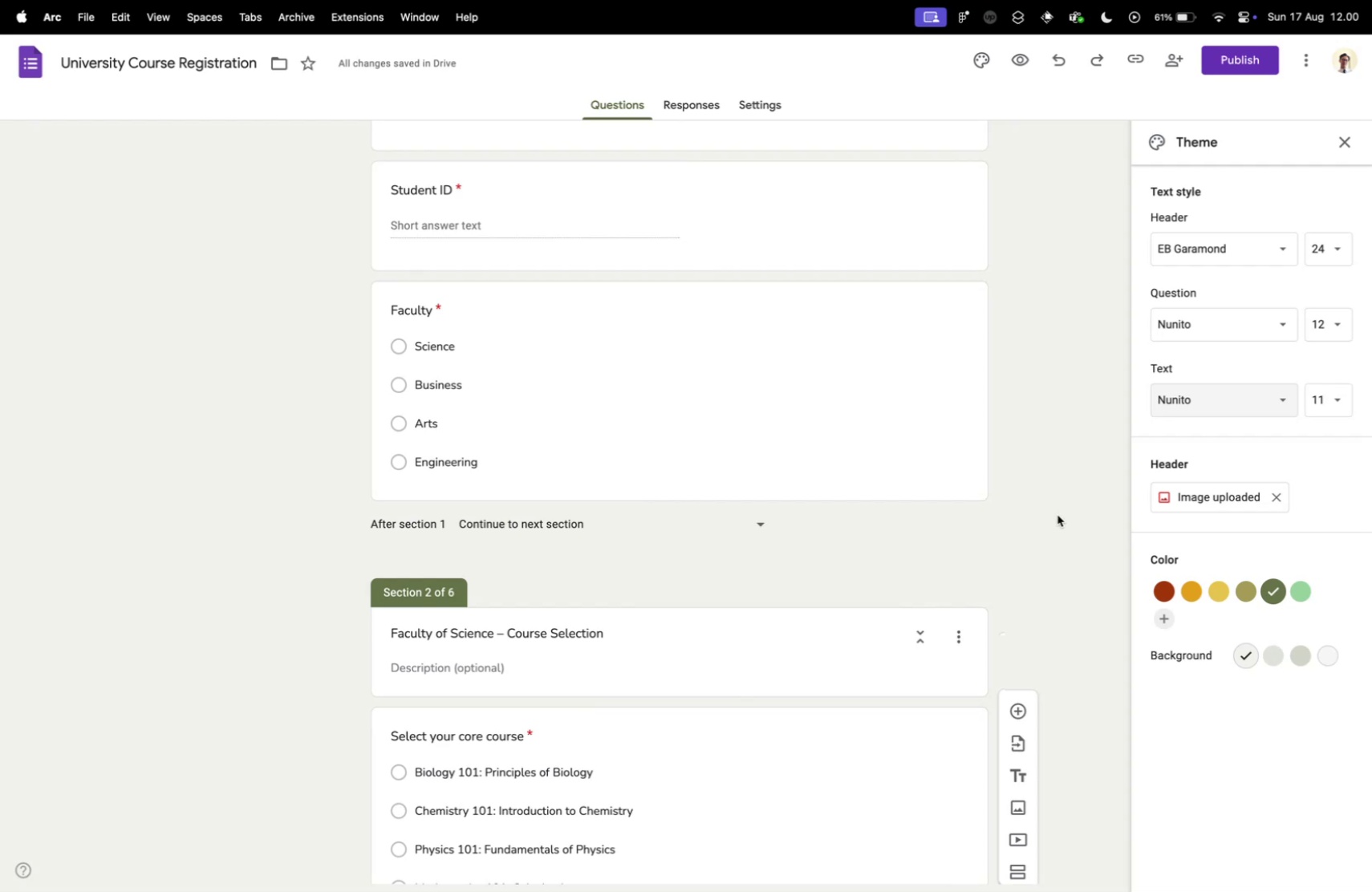 
scroll: coordinate [875, 582], scroll_direction: up, amount: 54.0
 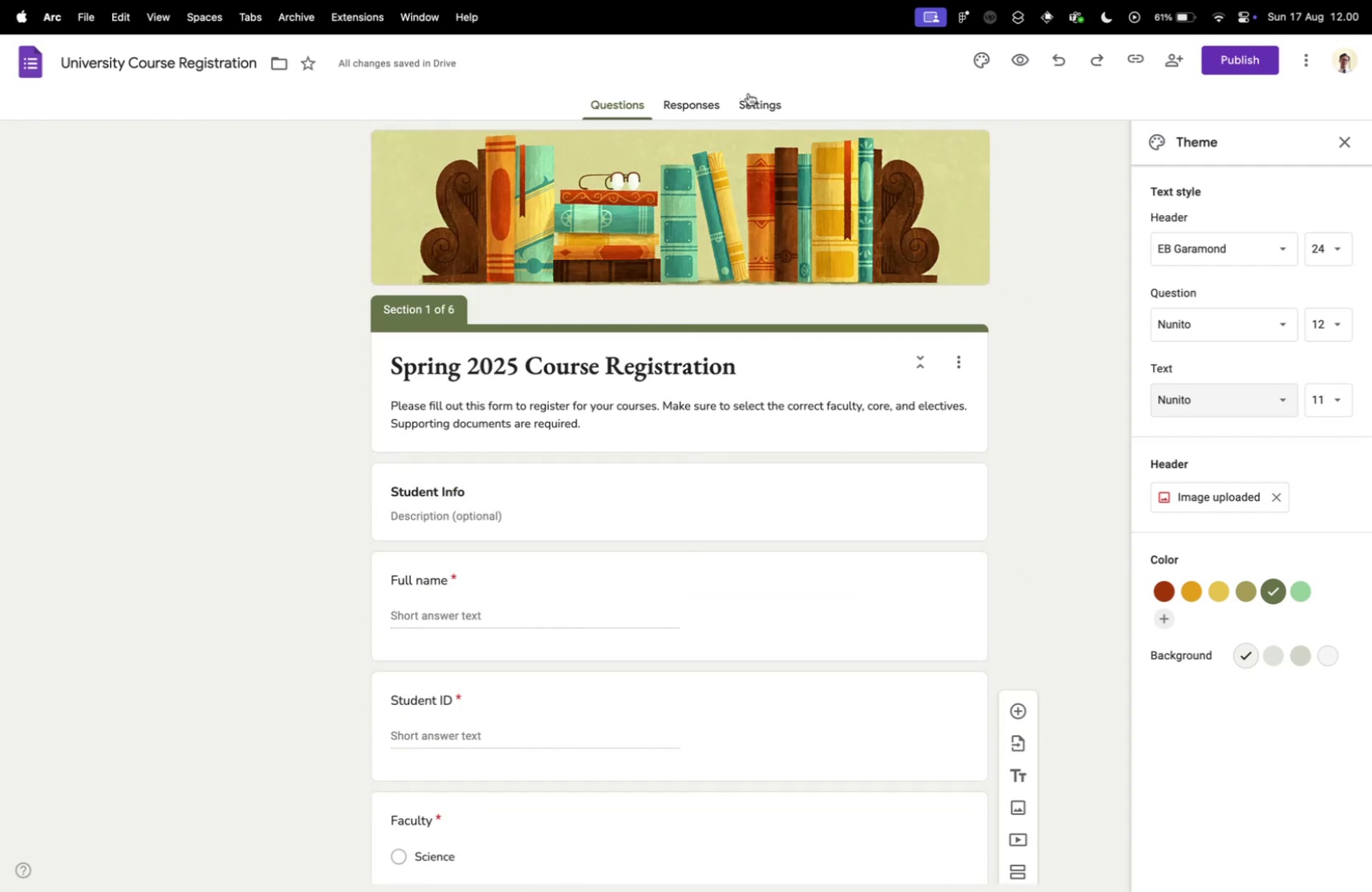 
left_click([757, 98])
 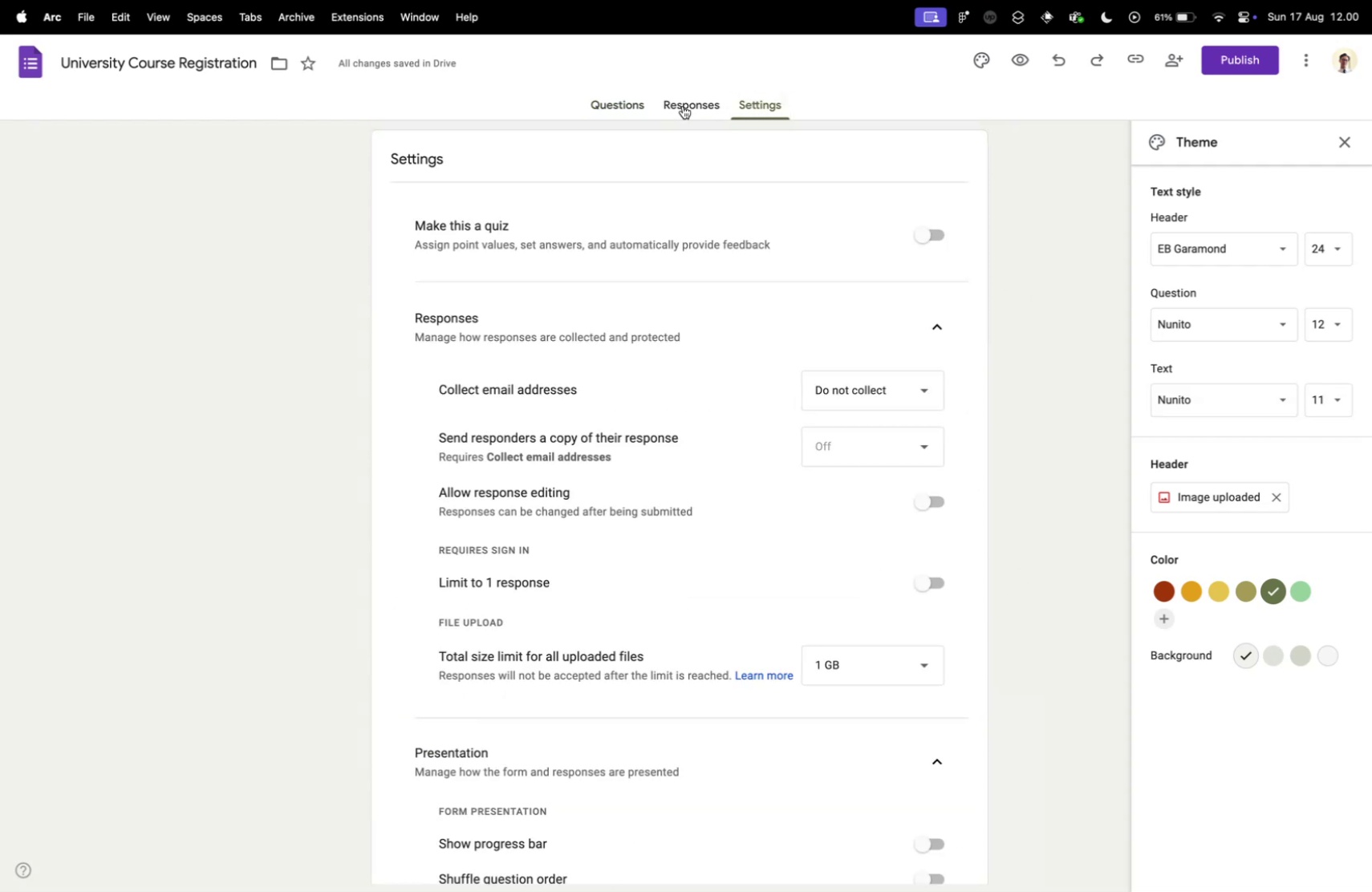 
left_click([683, 106])
 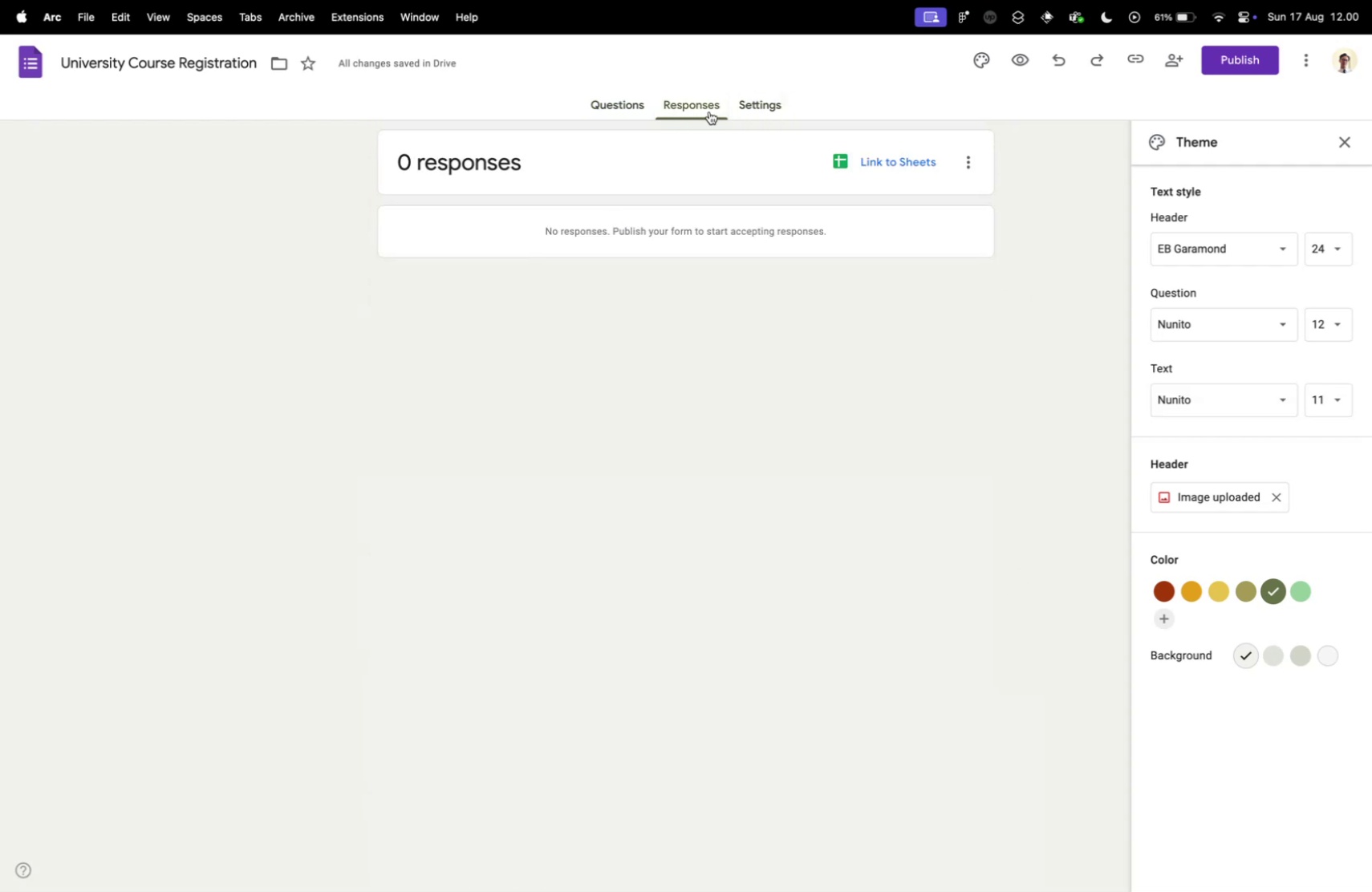 
left_click([765, 108])
 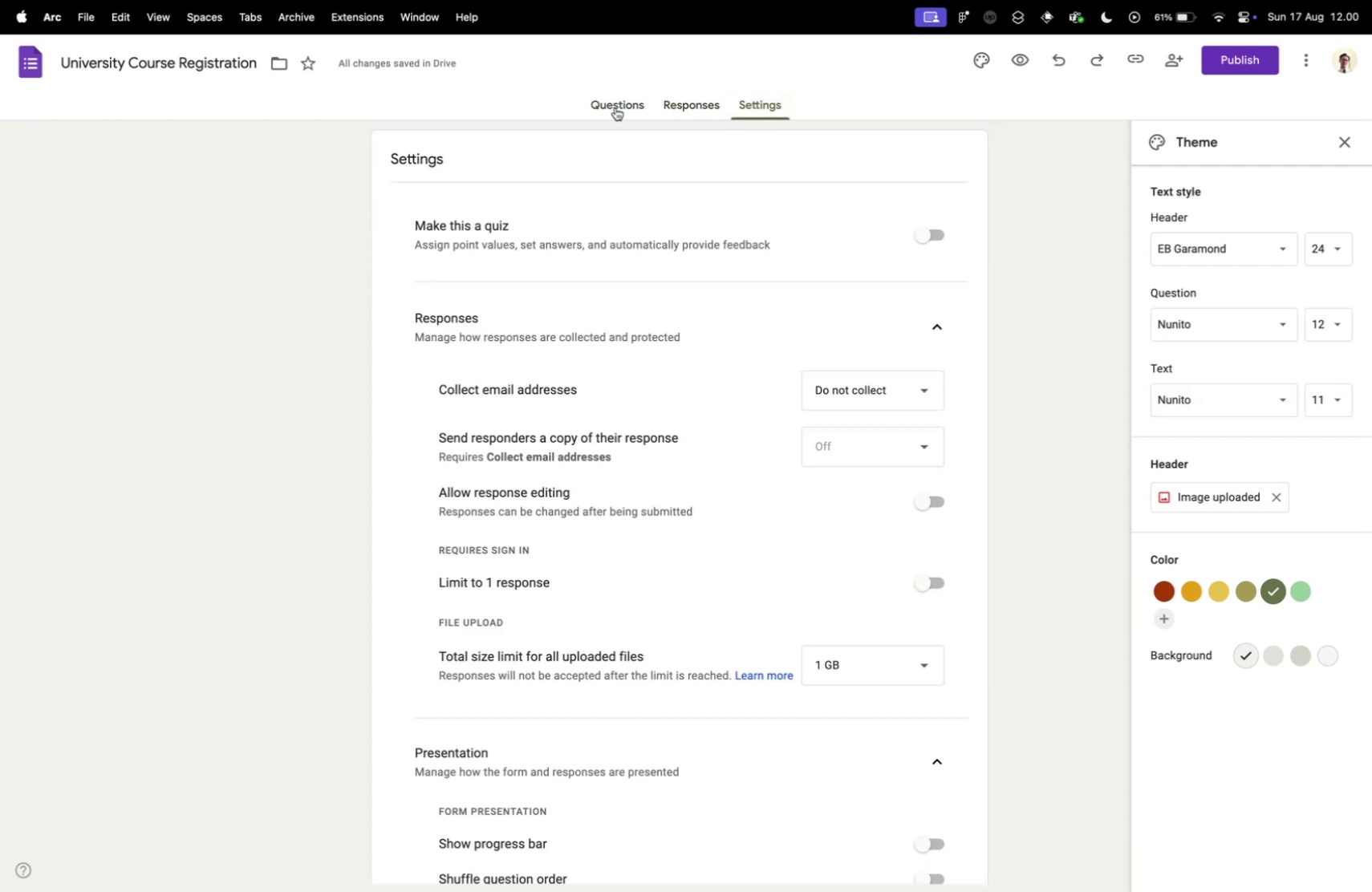 
left_click([615, 107])
 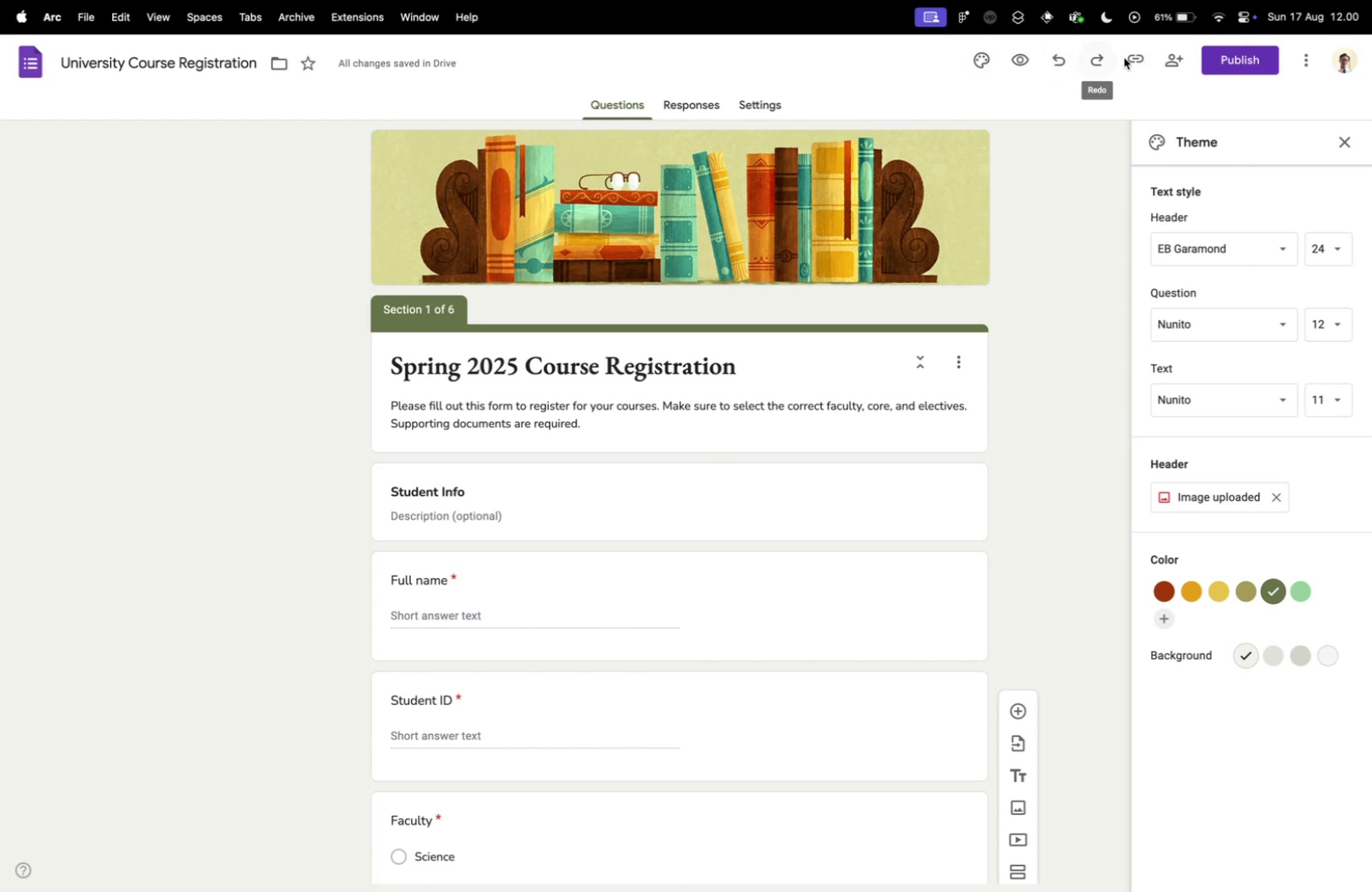 
wait(6.43)
 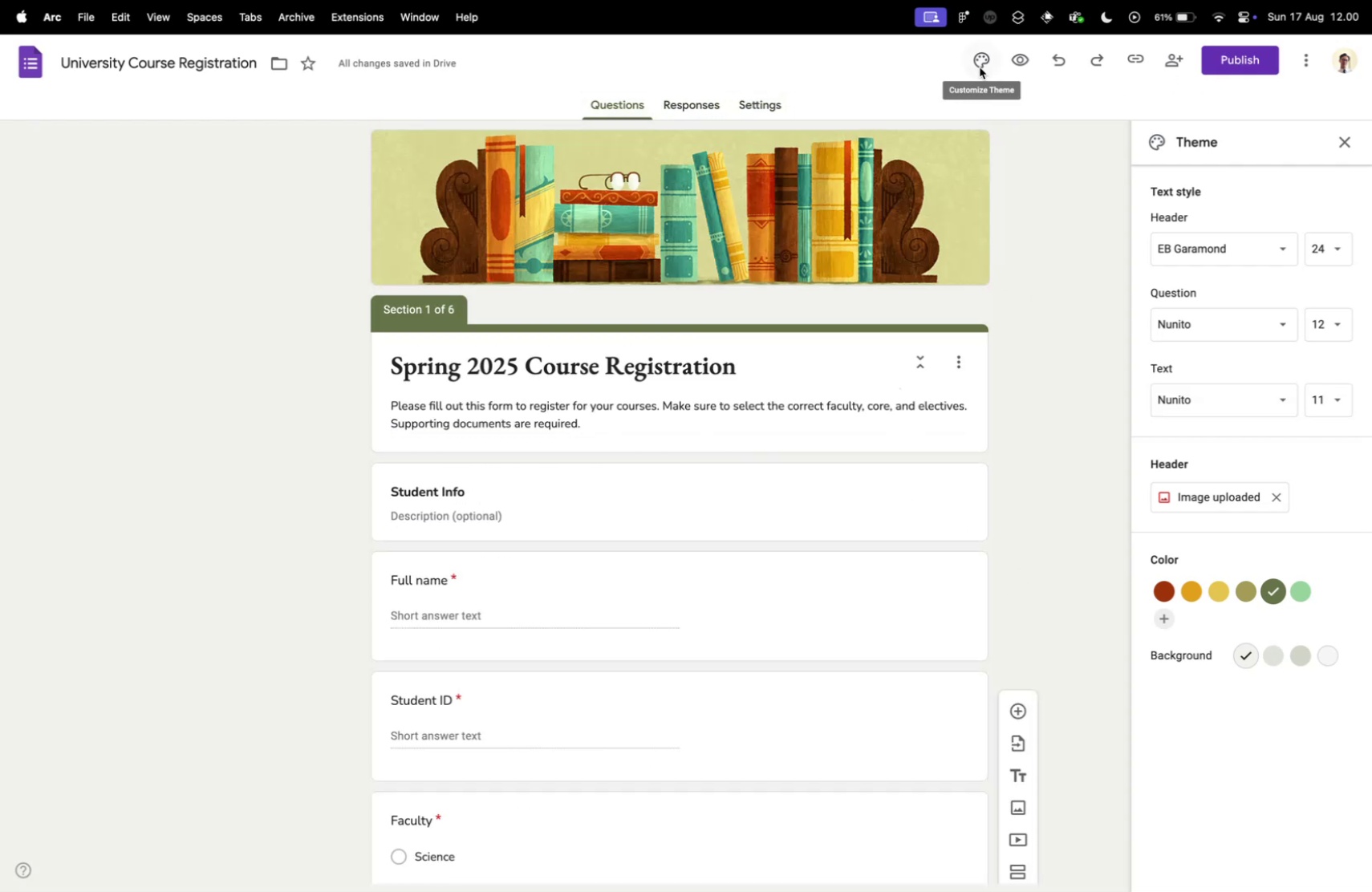 
left_click([1262, 63])
 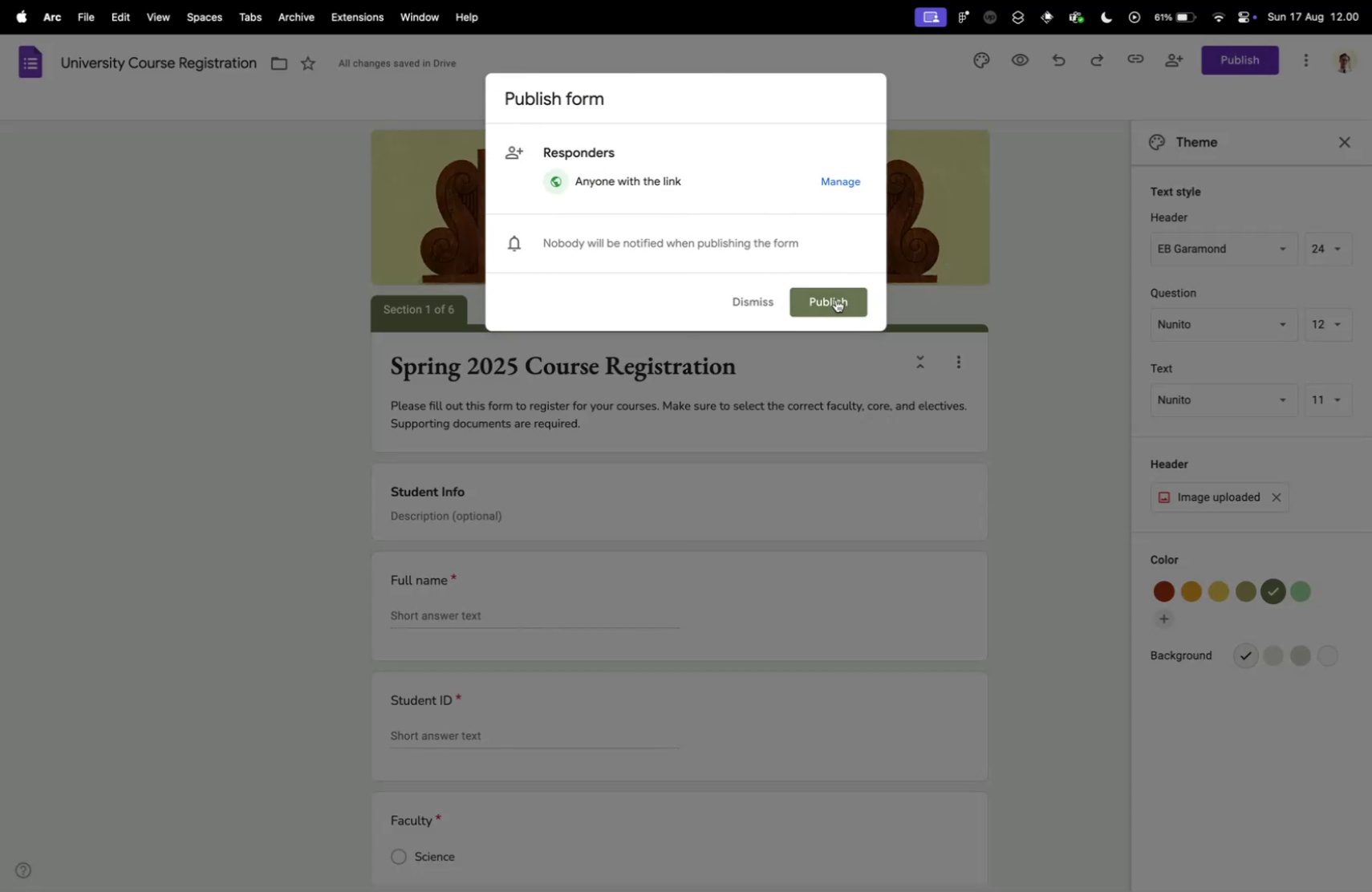 
left_click([836, 299])
 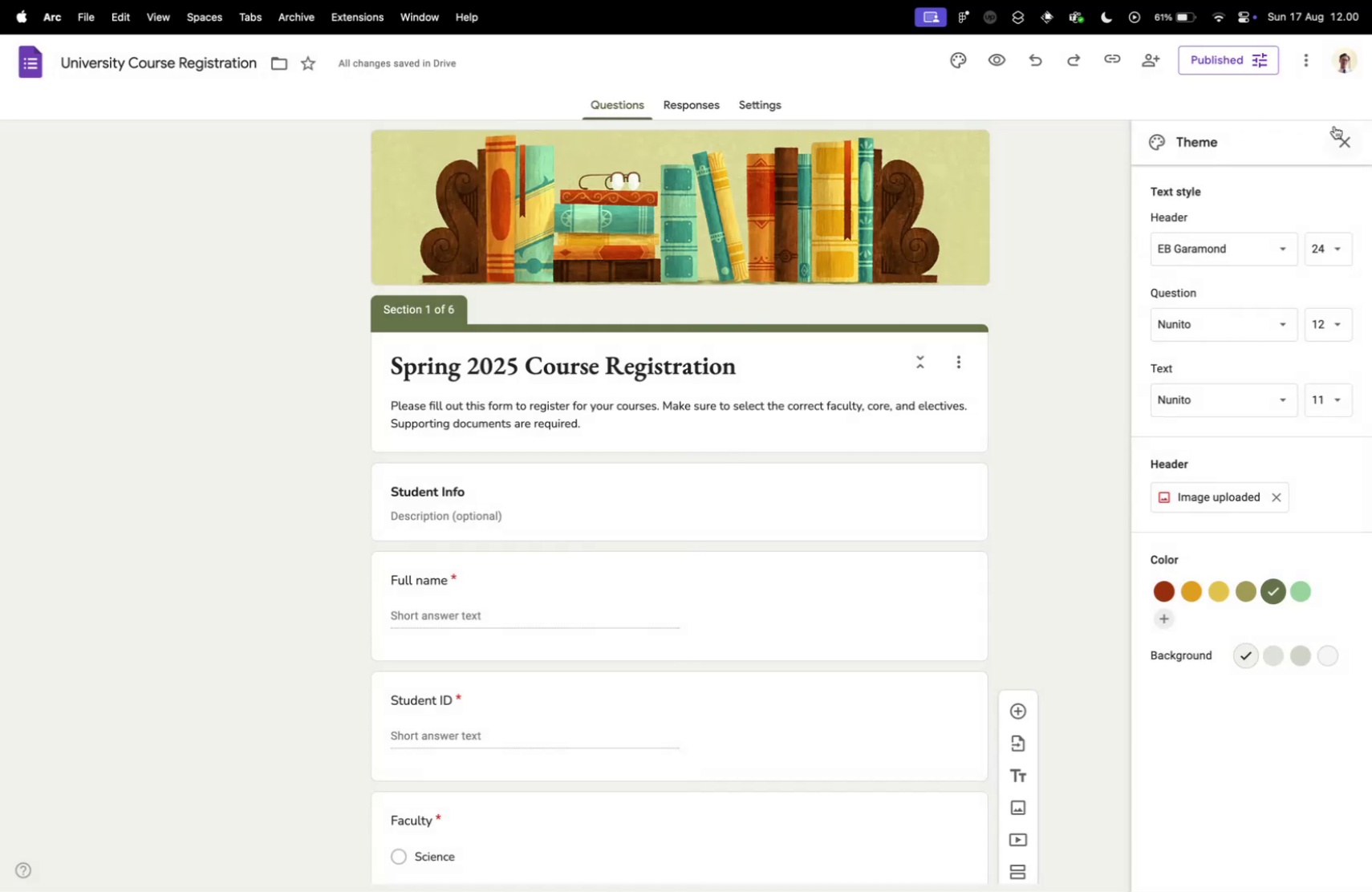 
left_click([1347, 135])
 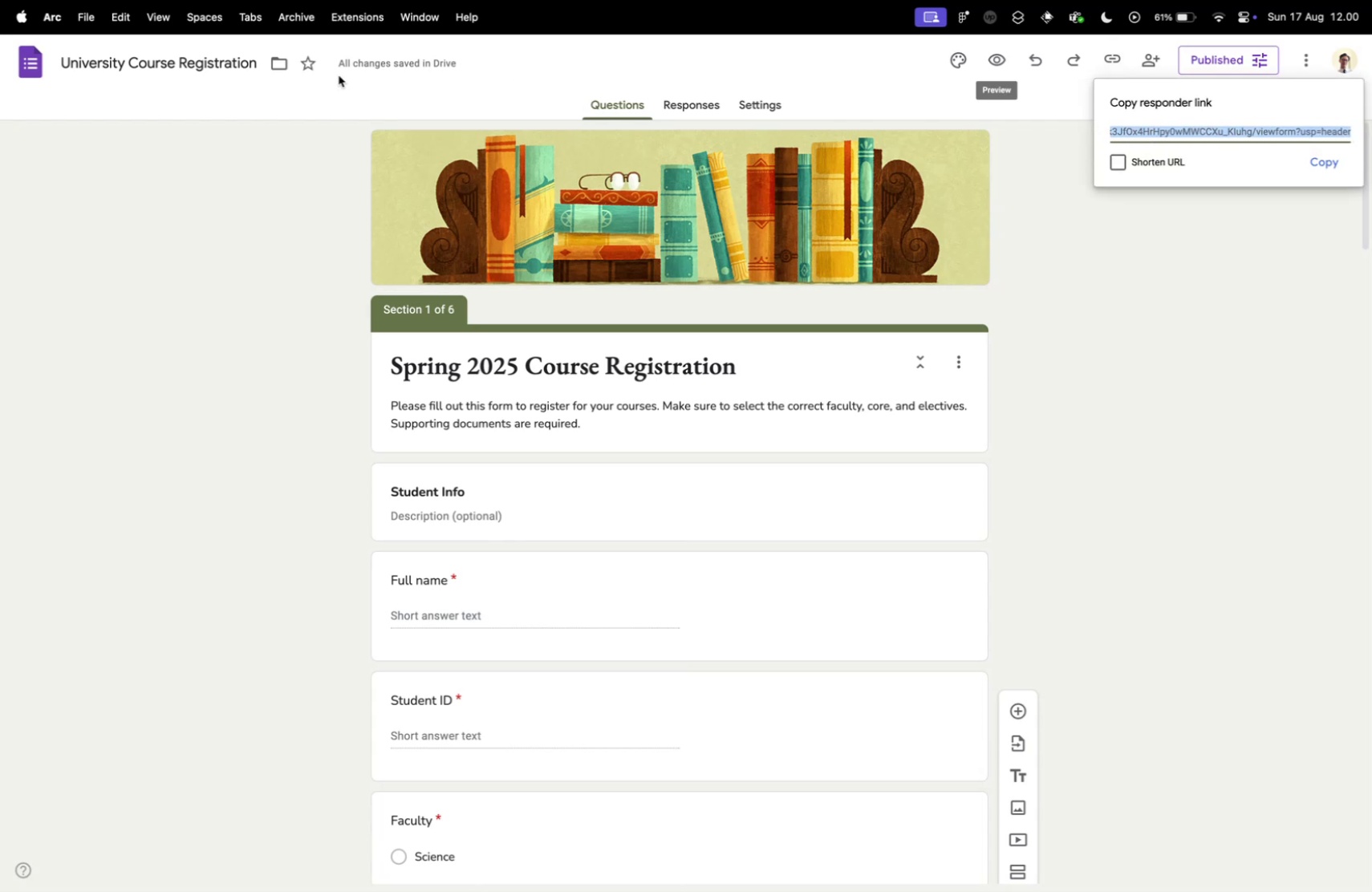 
left_click([171, 61])
 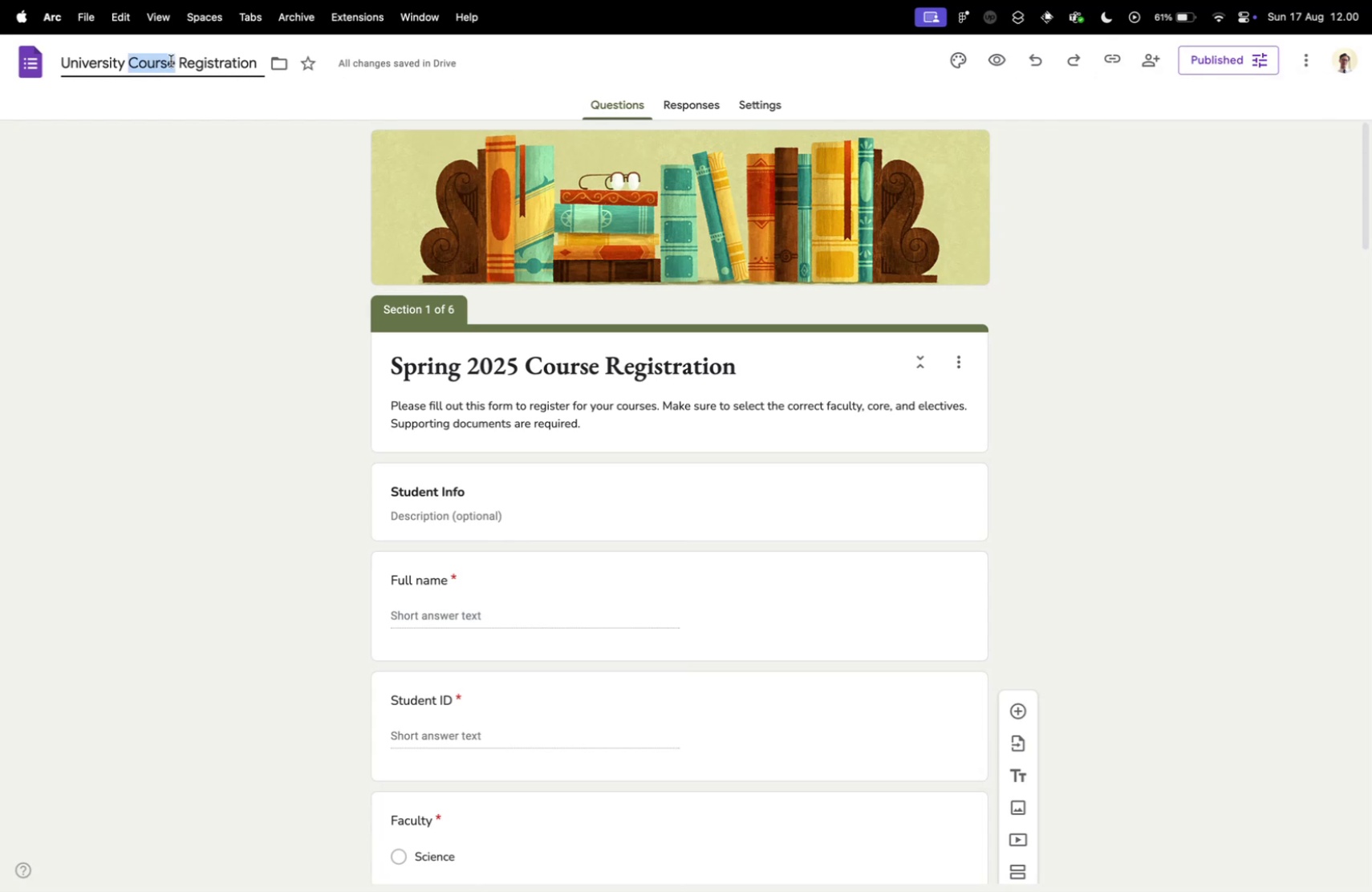 
double_click([171, 61])
 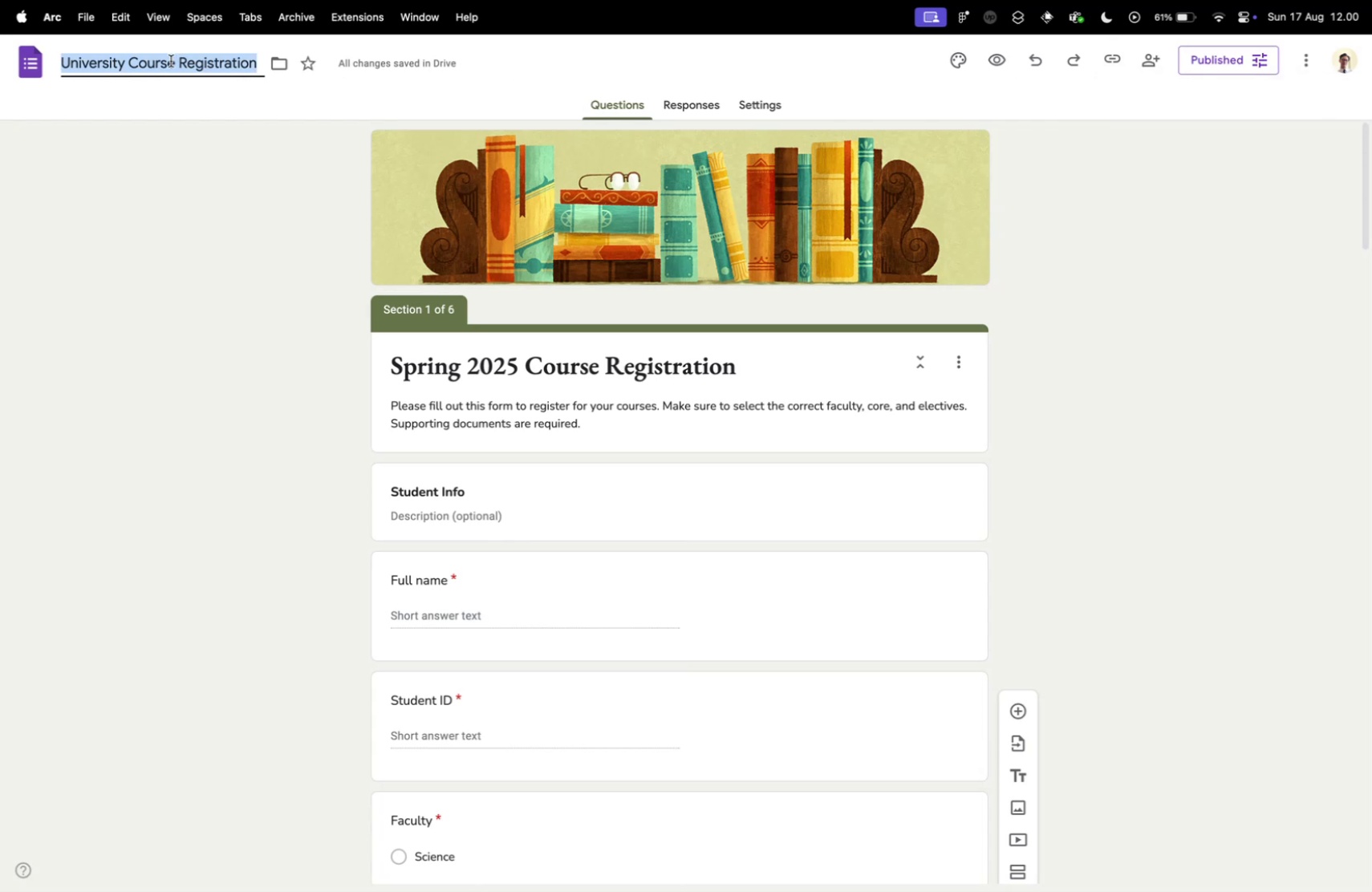 
triple_click([171, 61])
 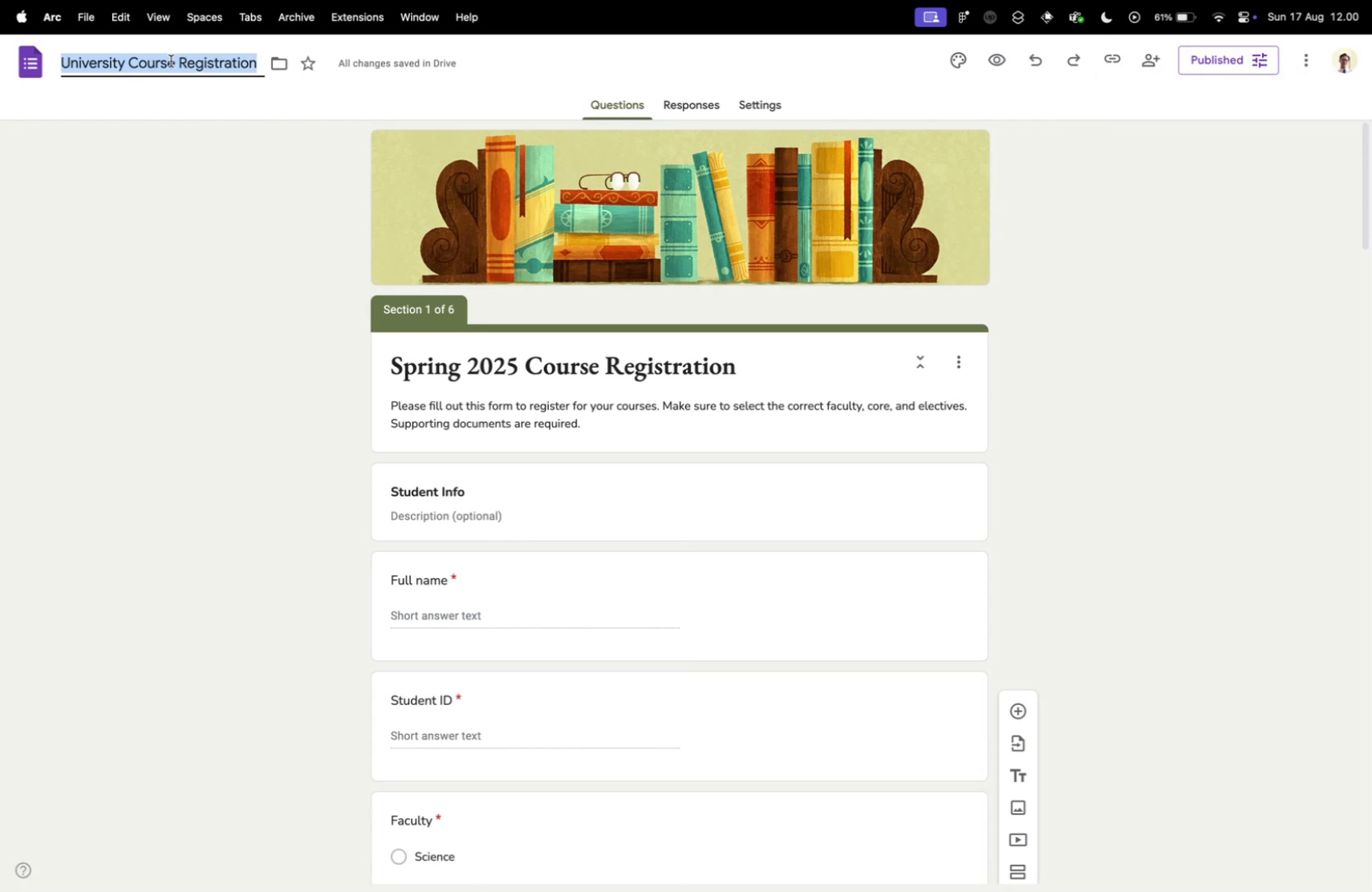 
key(Meta+C)
 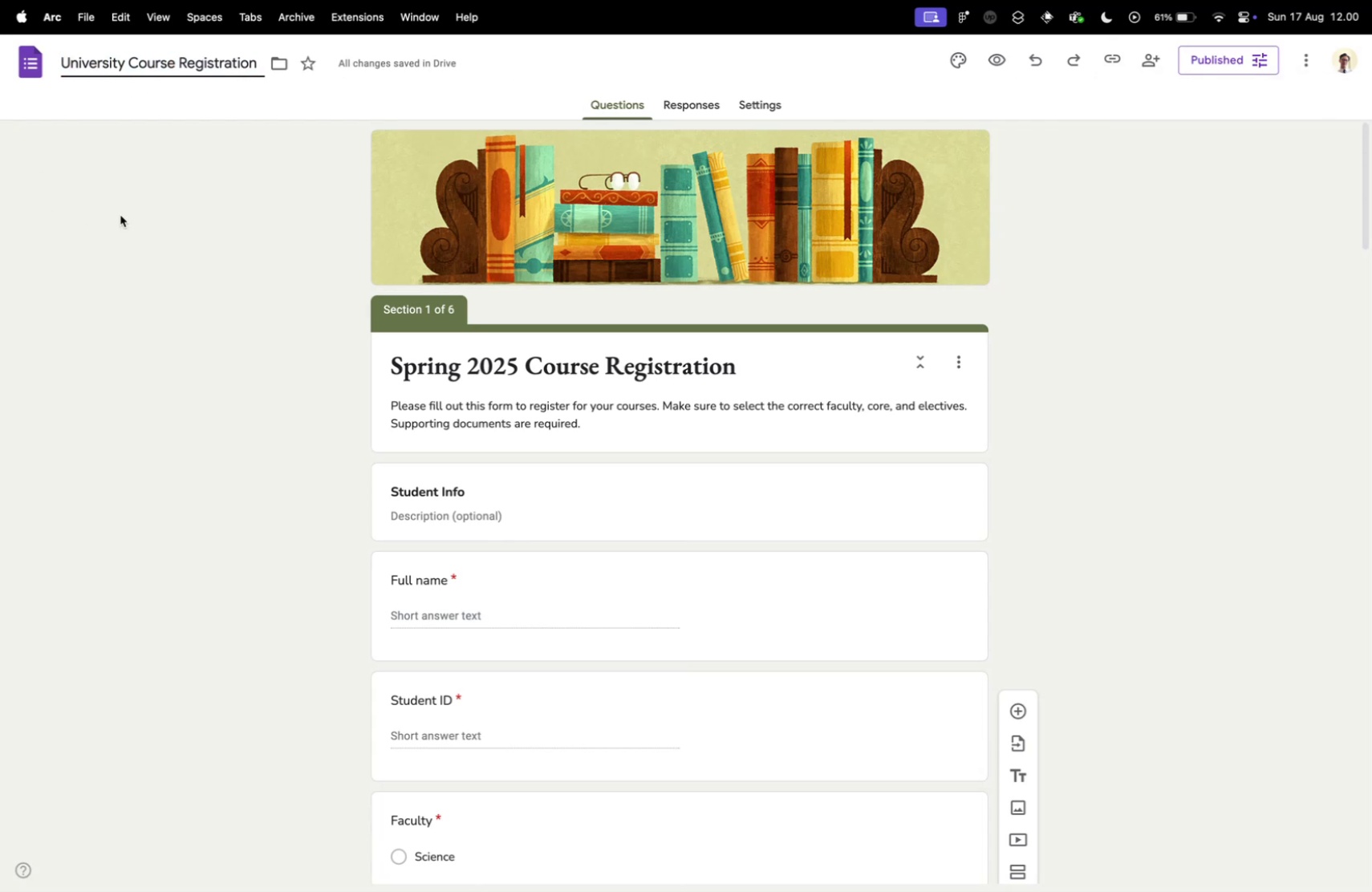 
left_click([120, 215])
 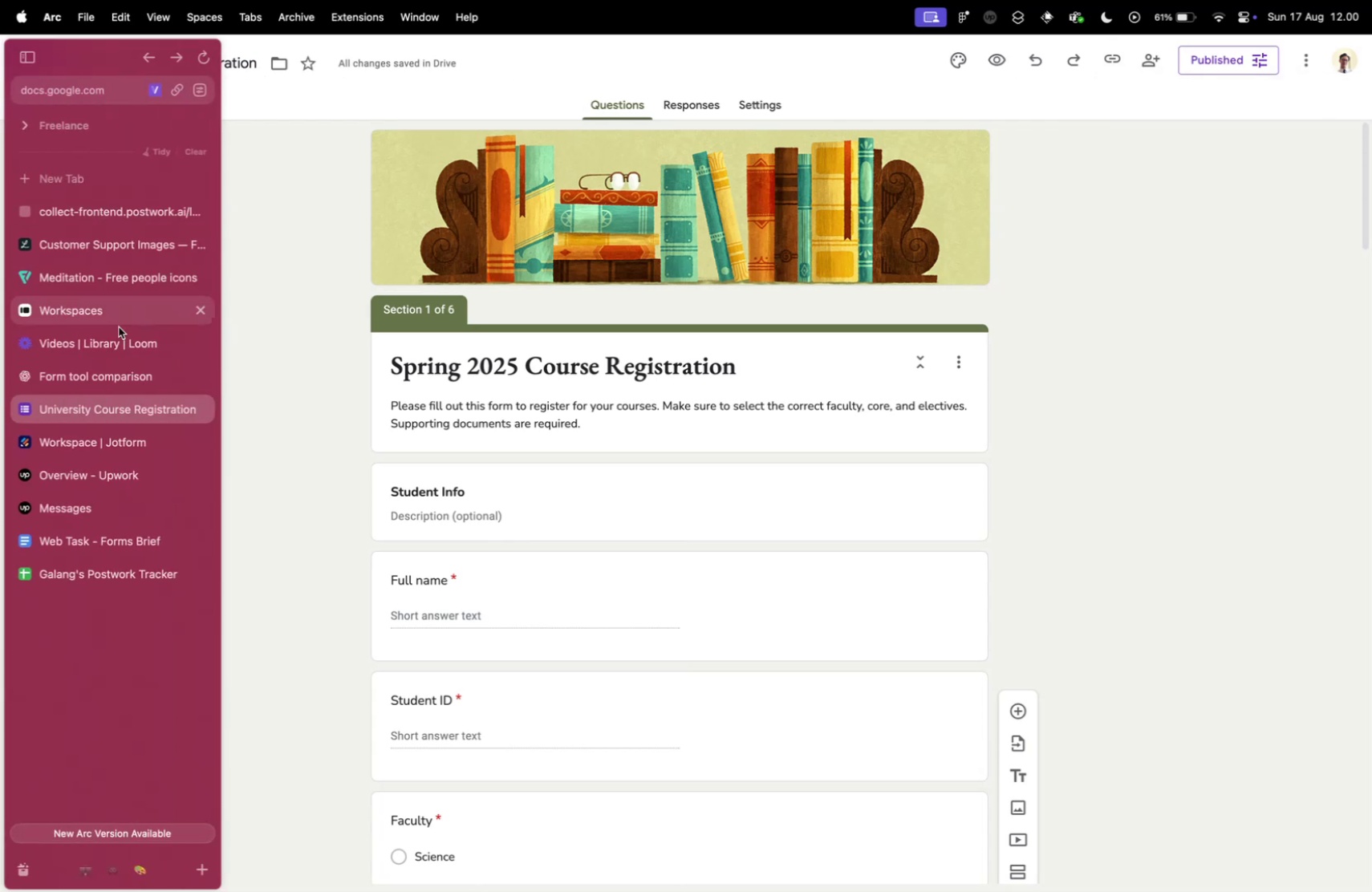 
left_click([164, 582])
 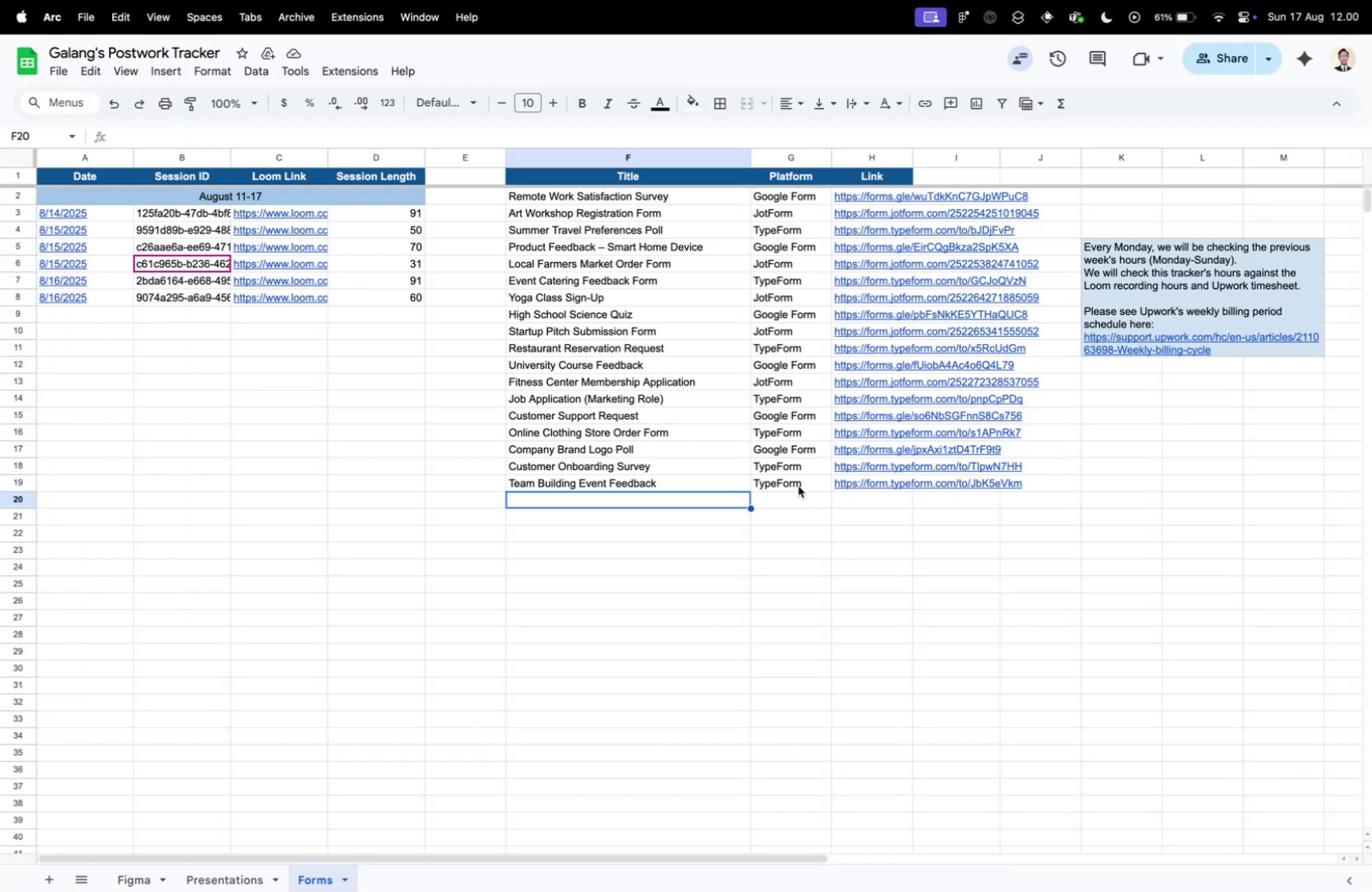 
key(Meta+V)
 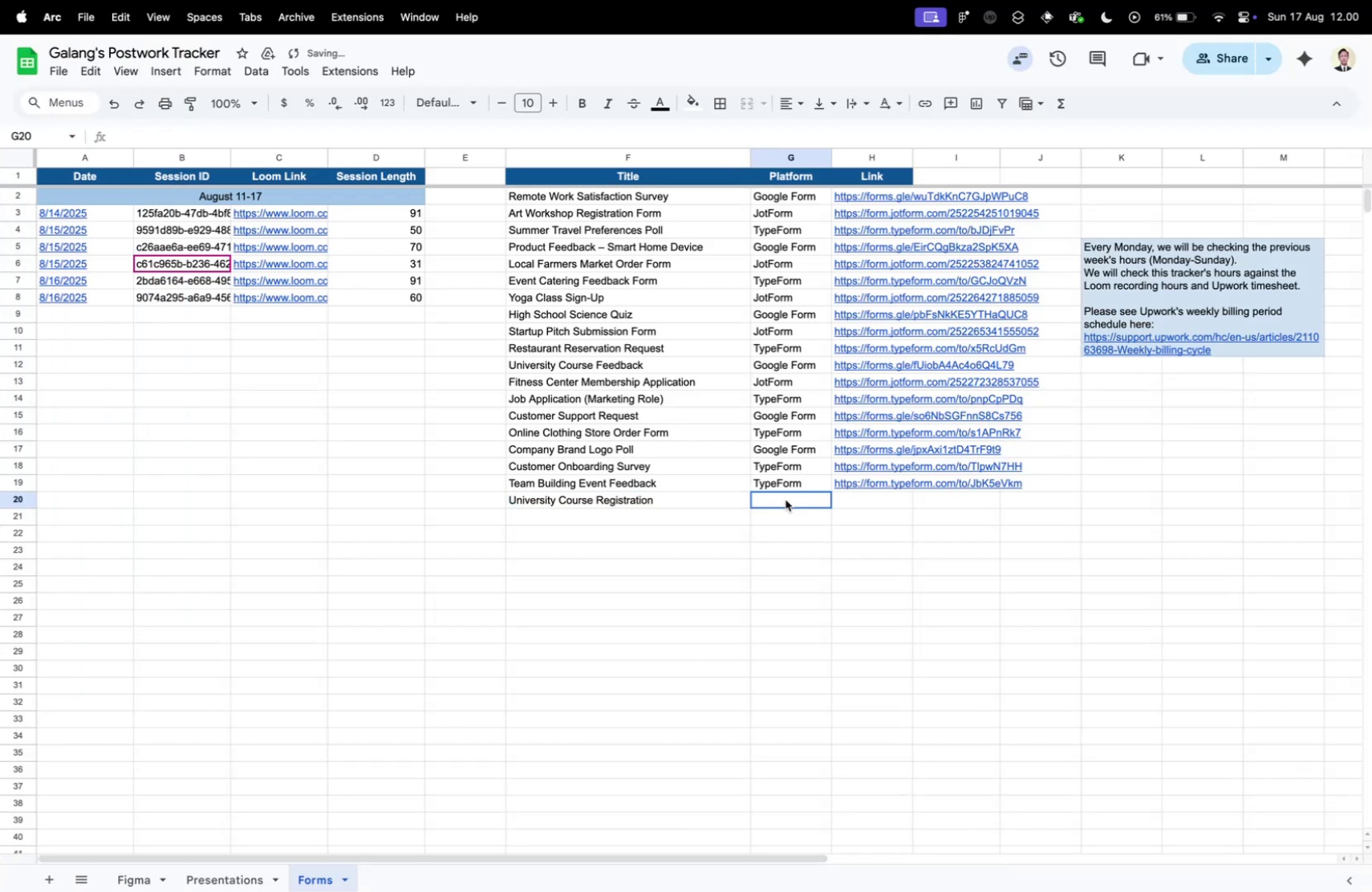 
left_click([785, 499])
 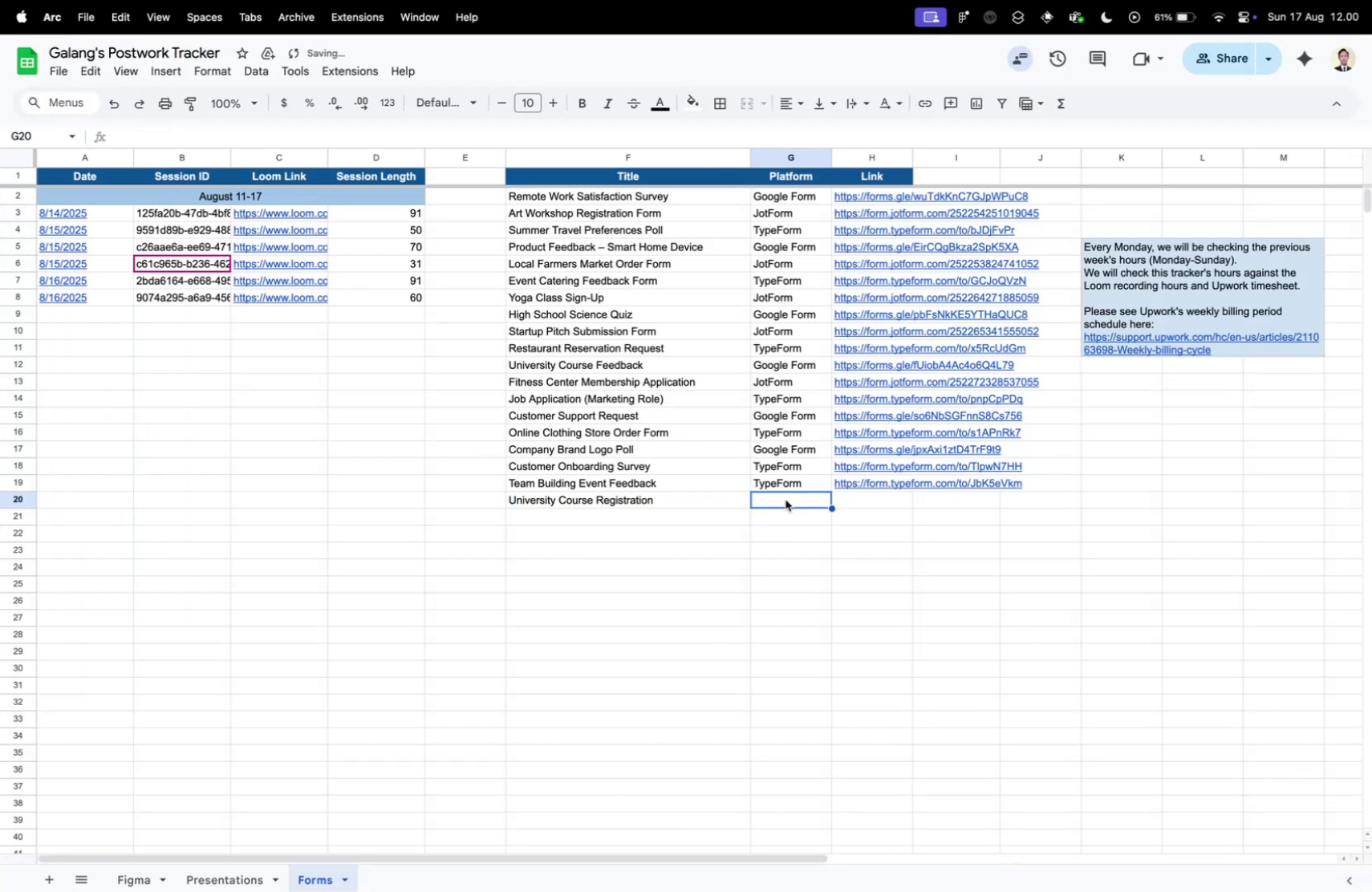 
key(G)
 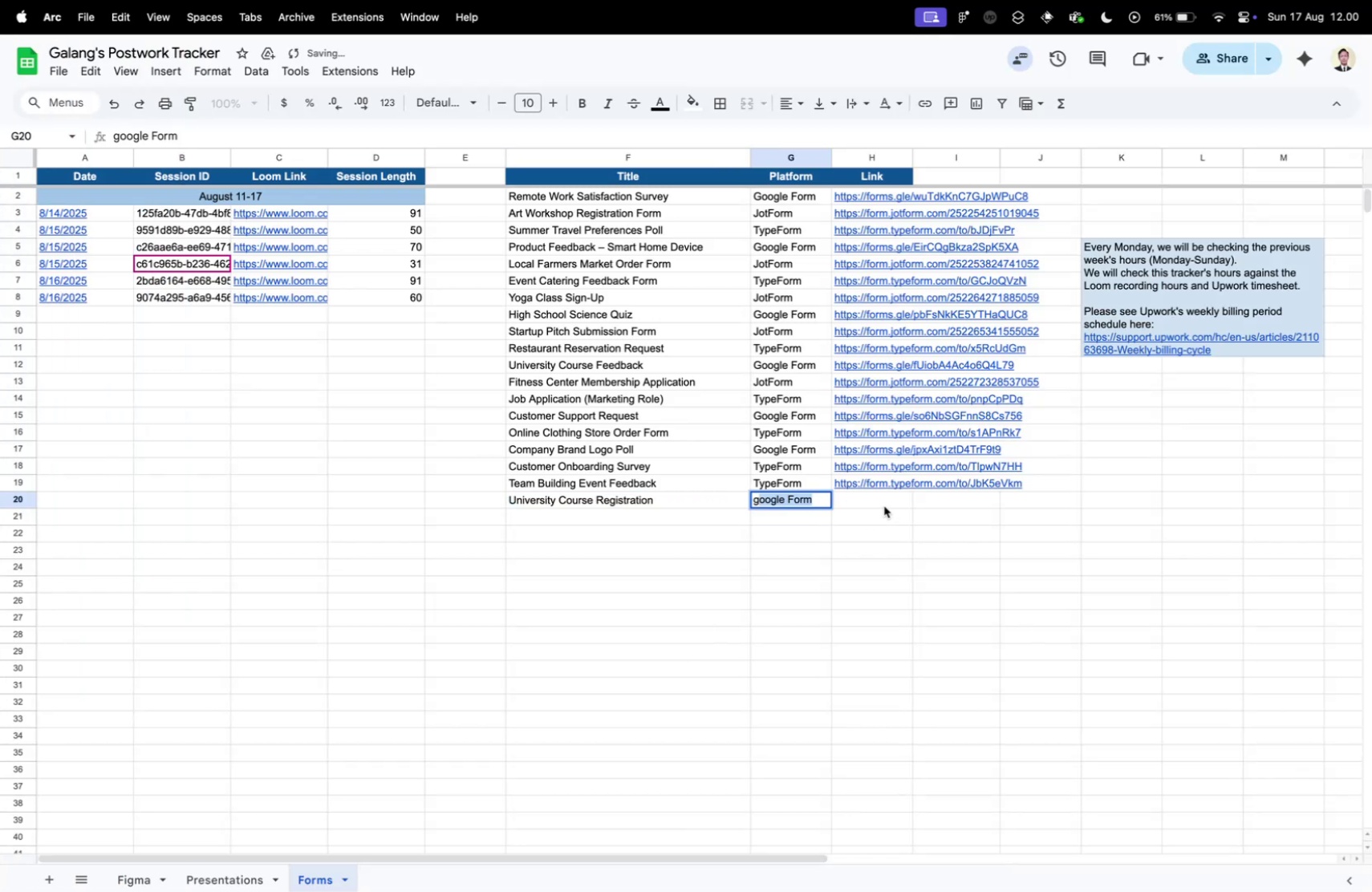 
left_click([884, 505])
 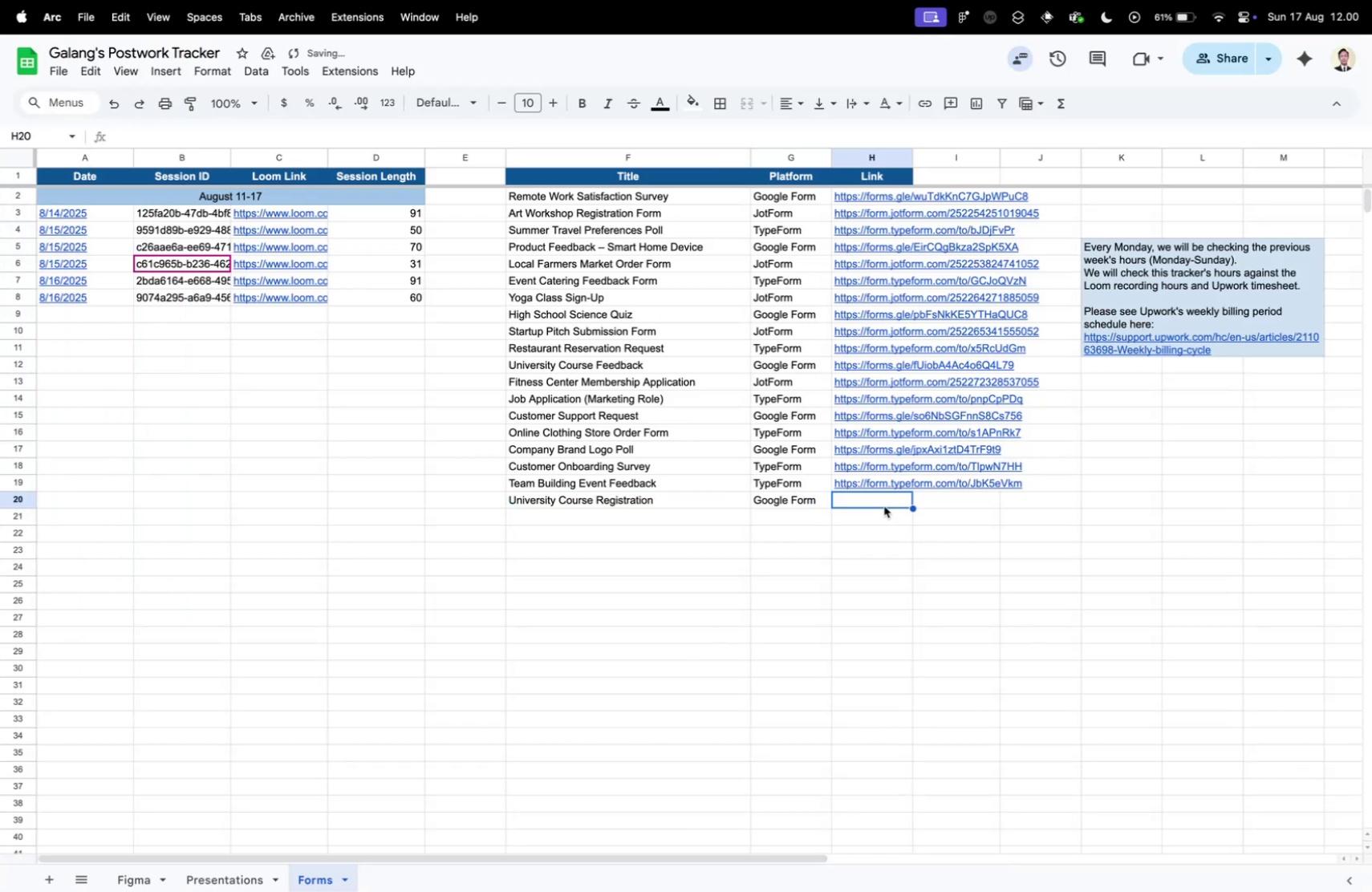 
key(Meta+Space)
 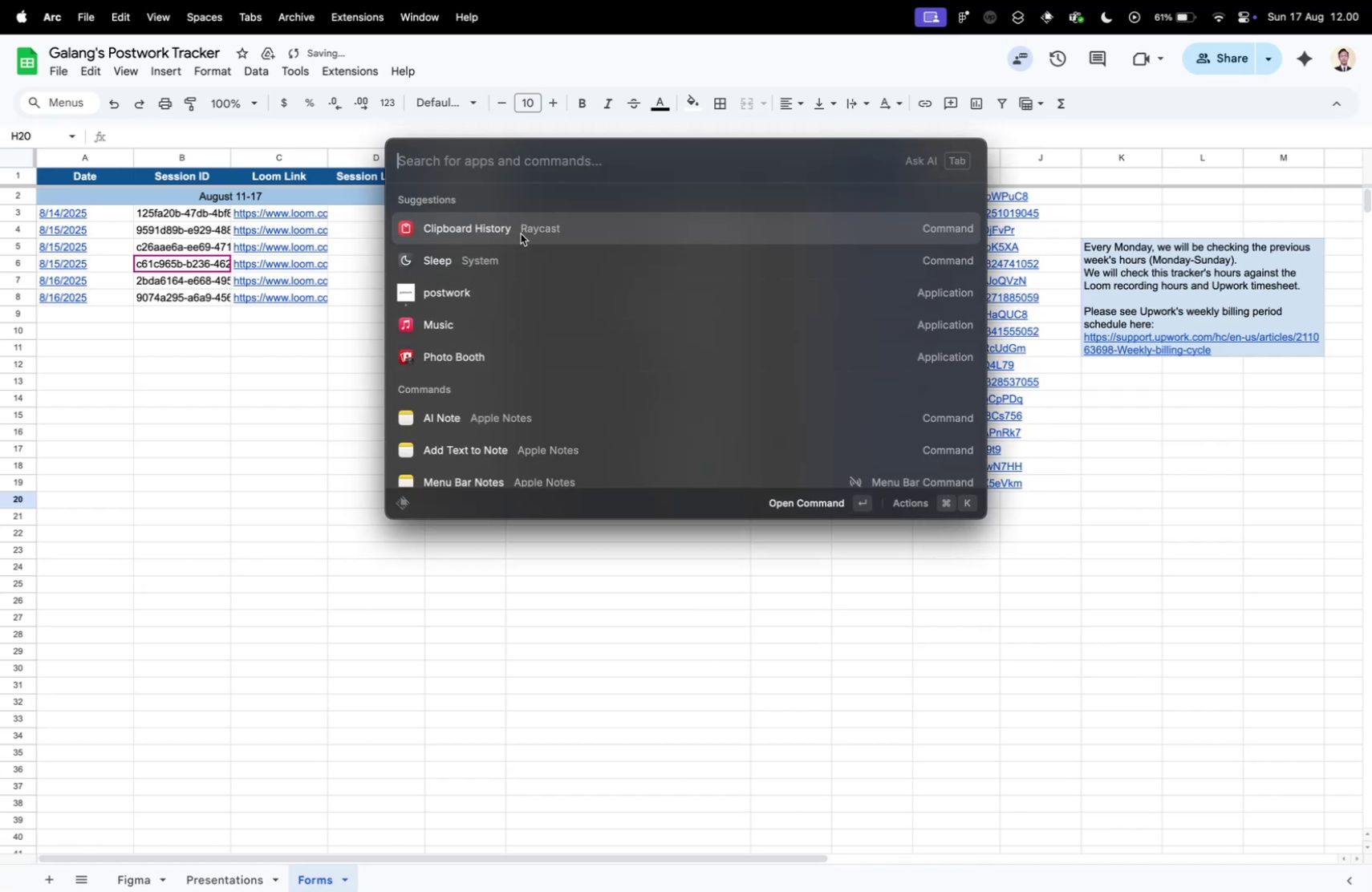 
key(Enter)
 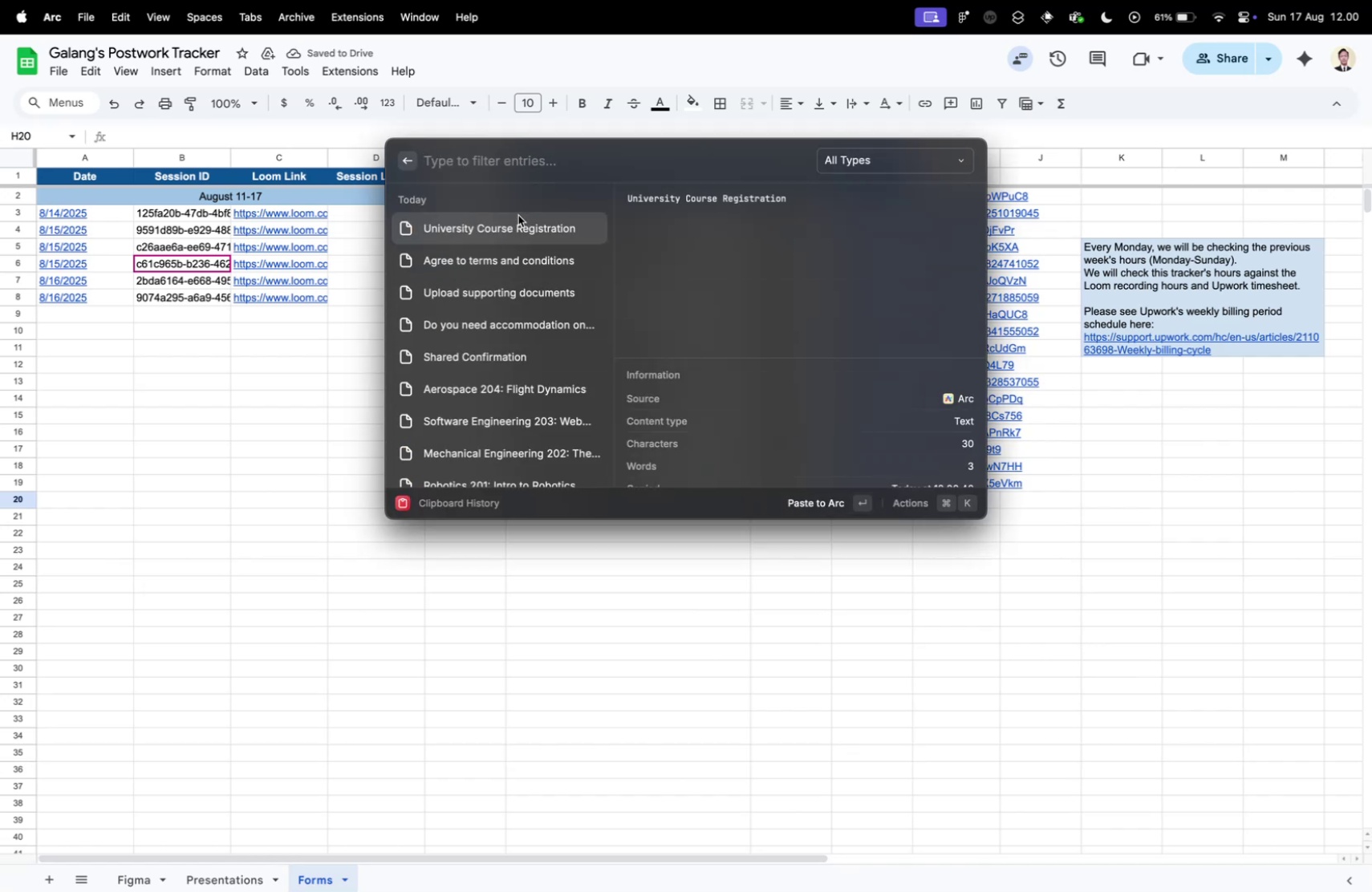 
left_click([320, 489])
 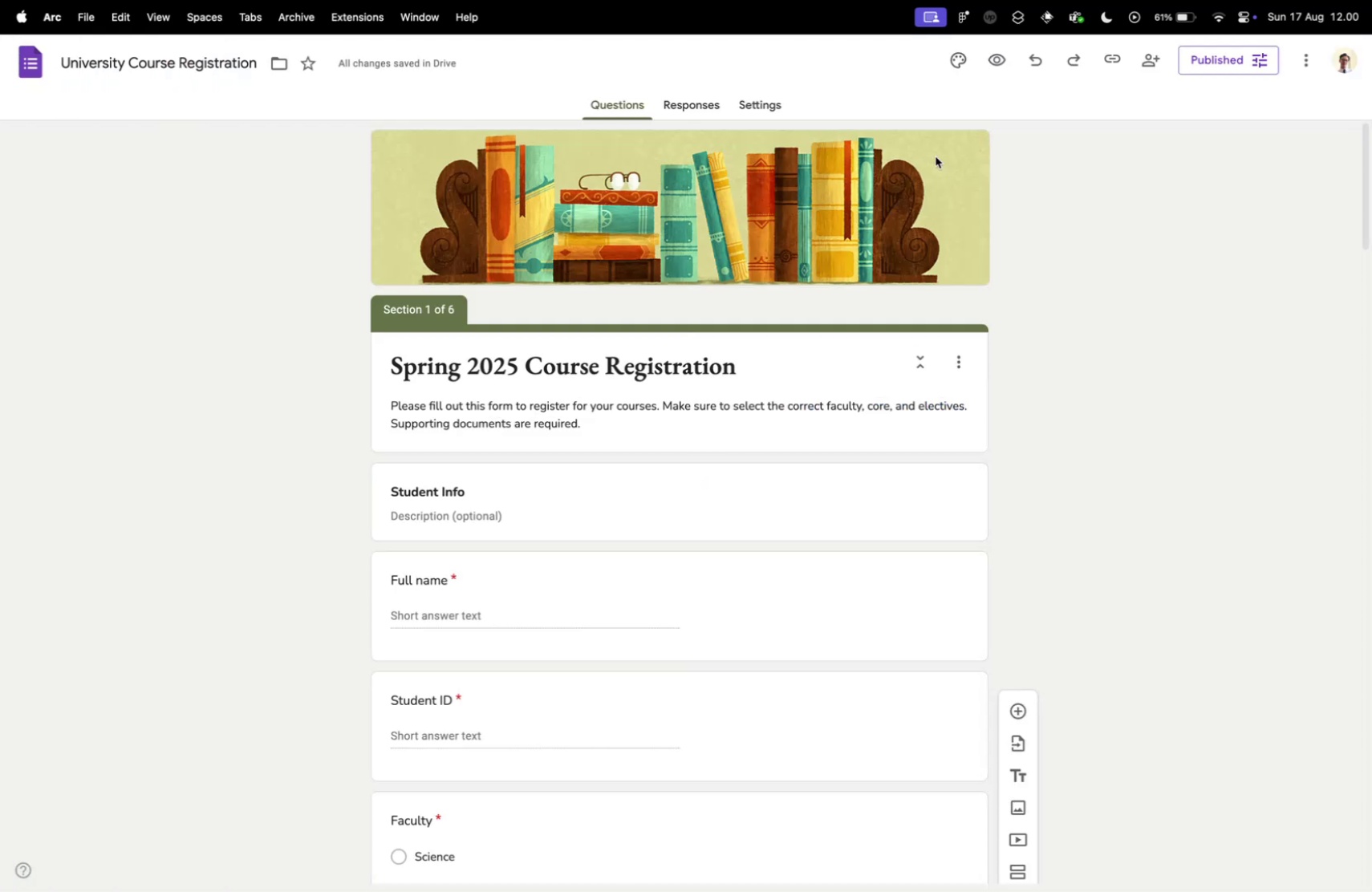 
left_click([1111, 58])
 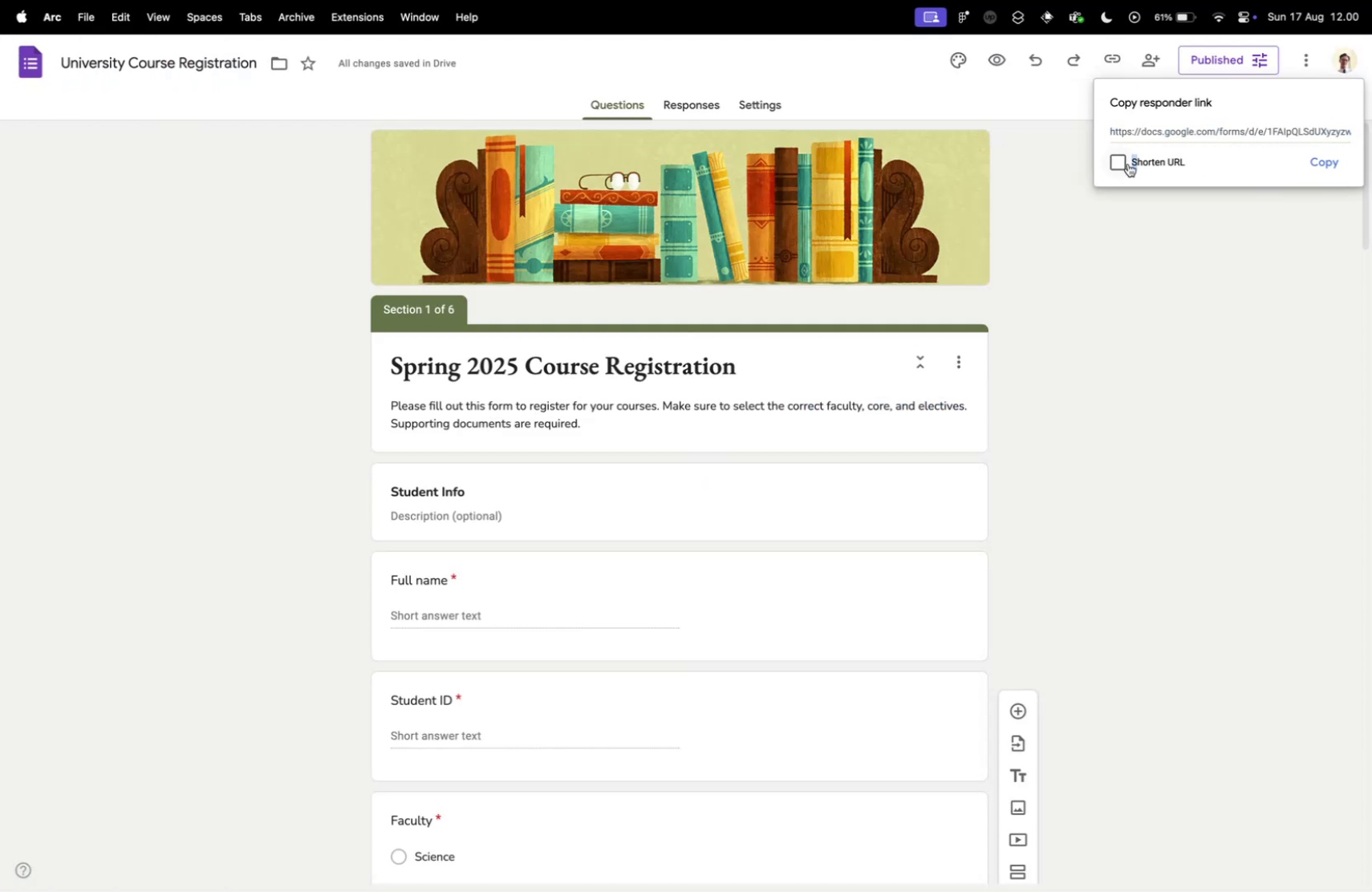 
left_click([1117, 164])
 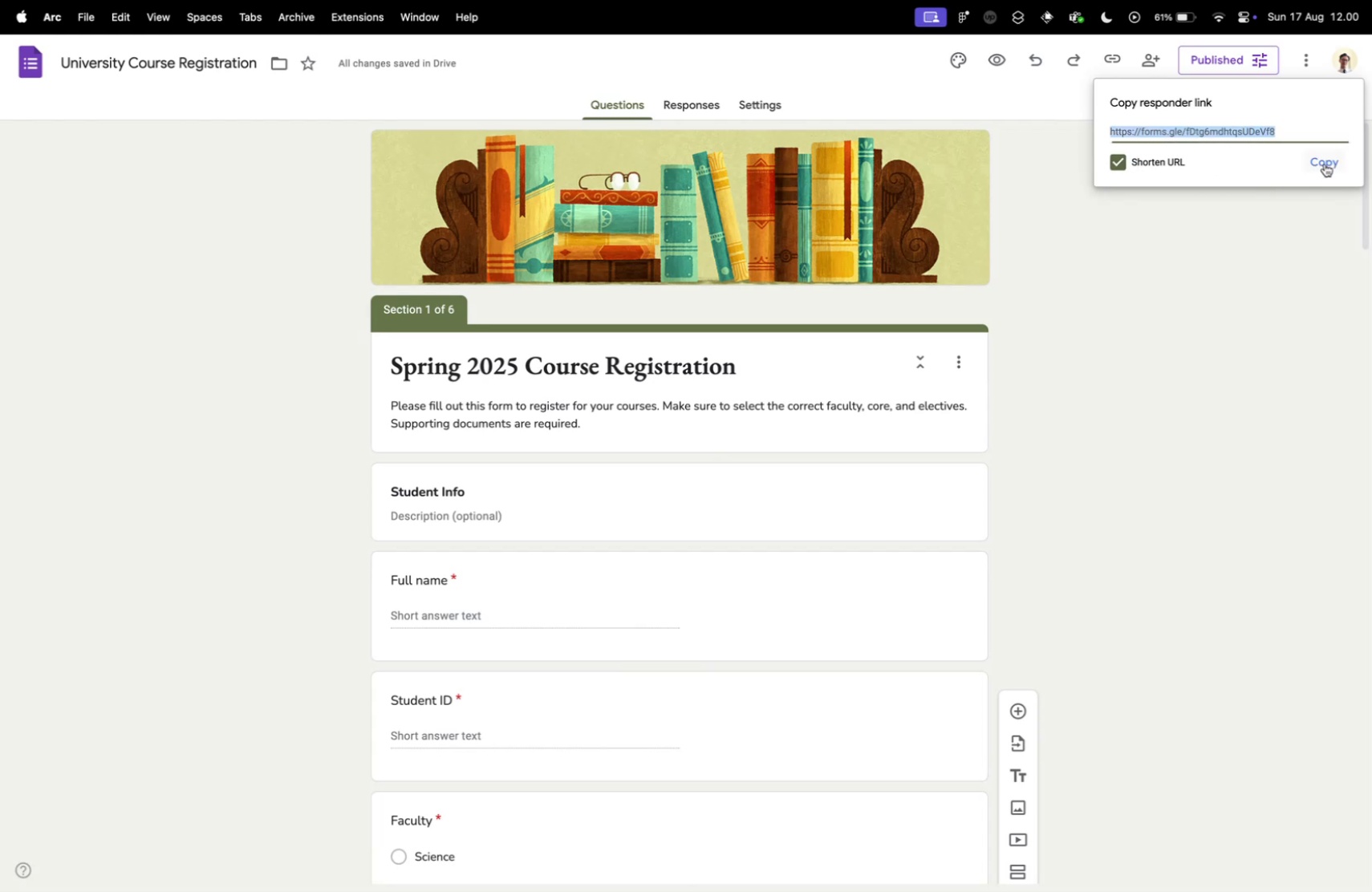 
left_click([1325, 164])
 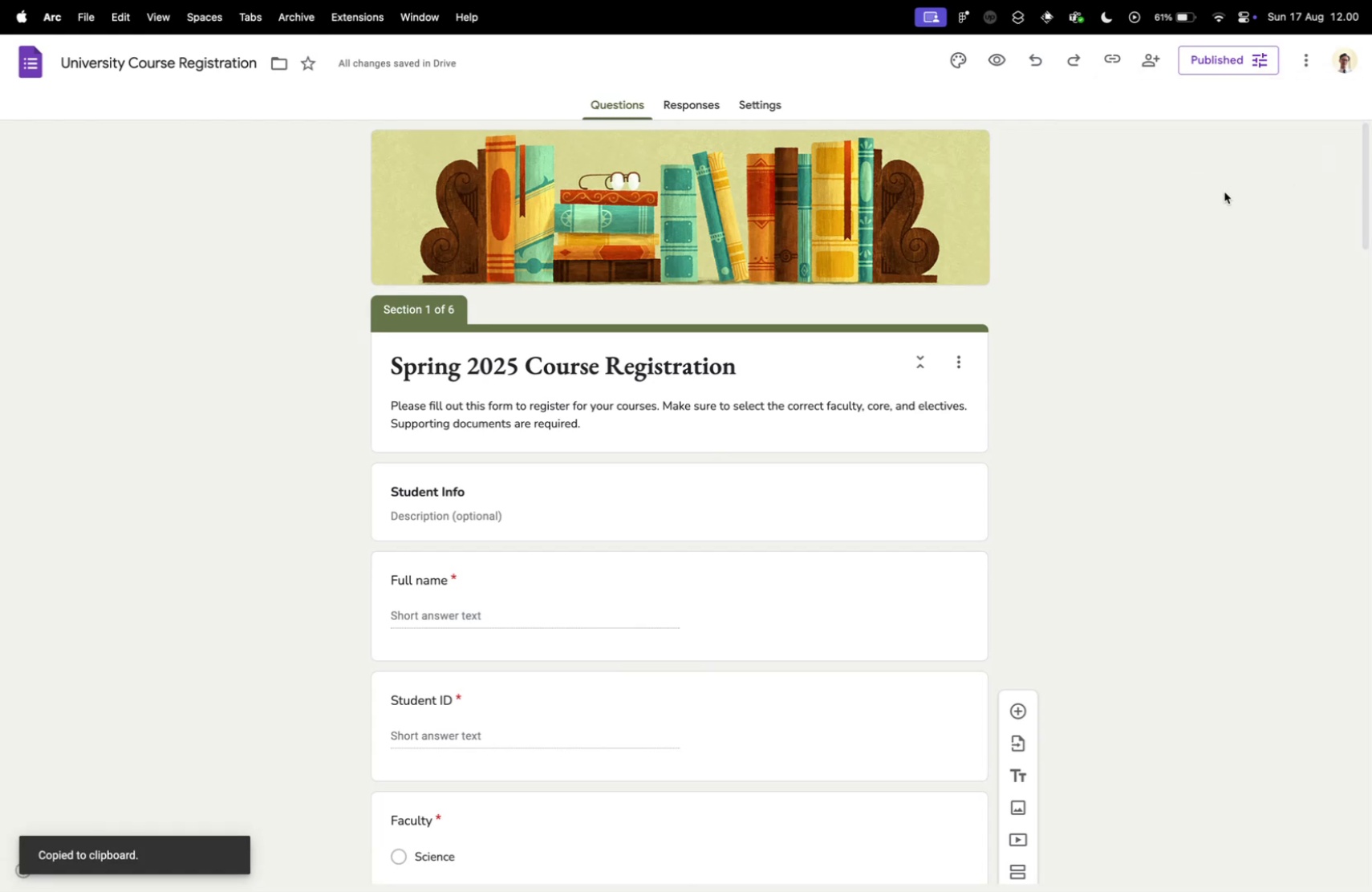 
key(Control+ControlLeft)
 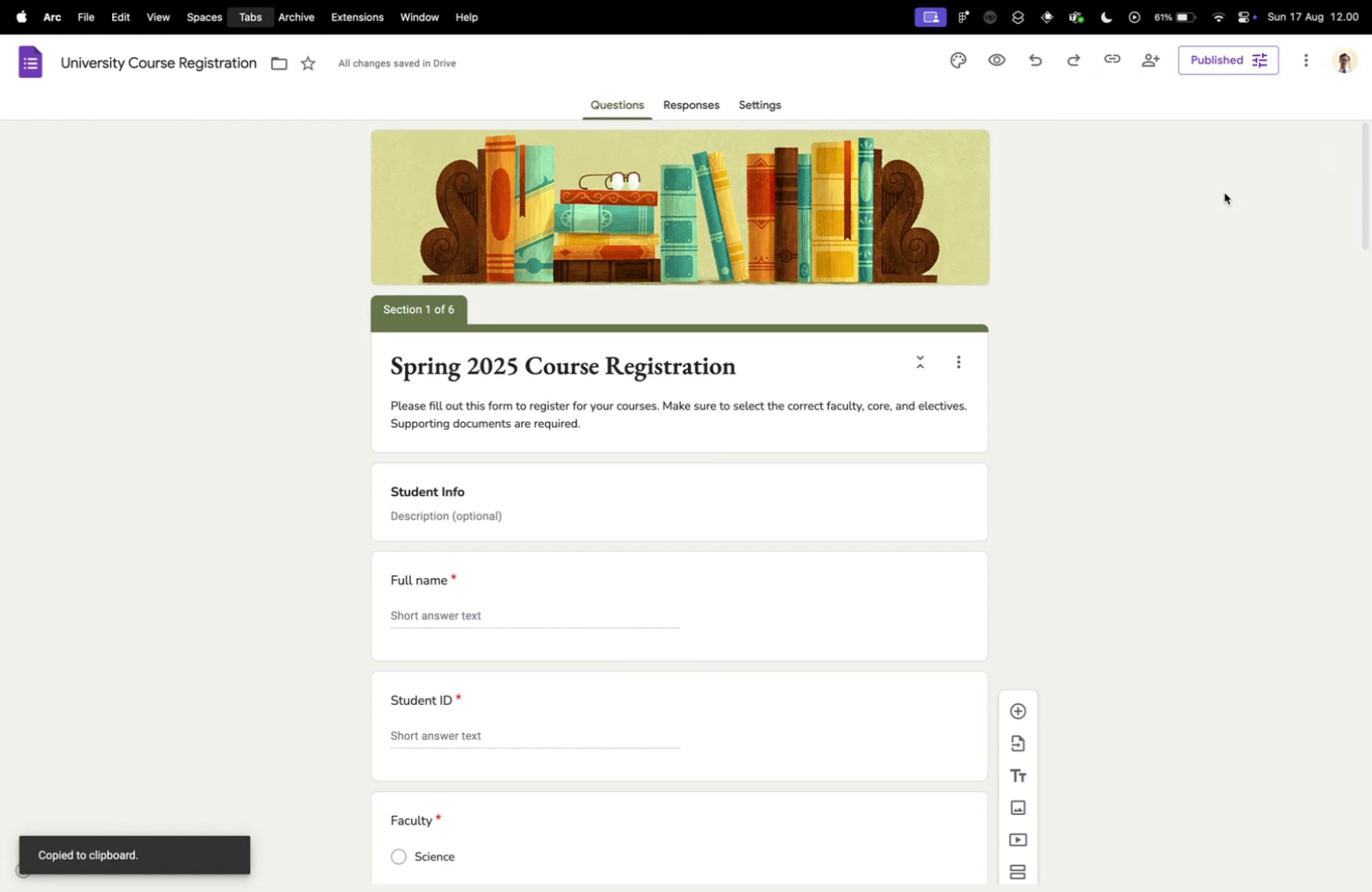 
key(Control+Tab)
 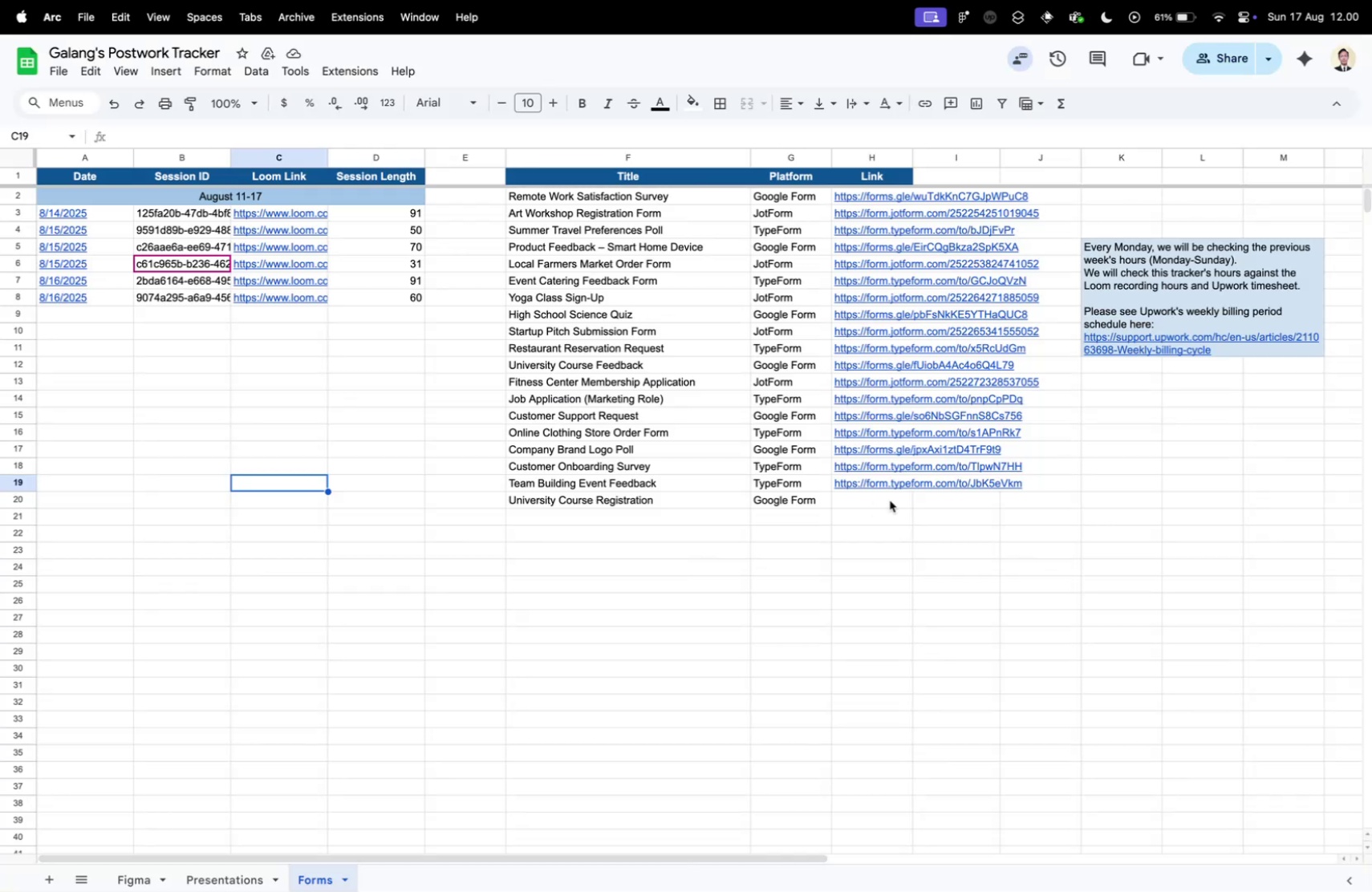 
left_click([892, 499])
 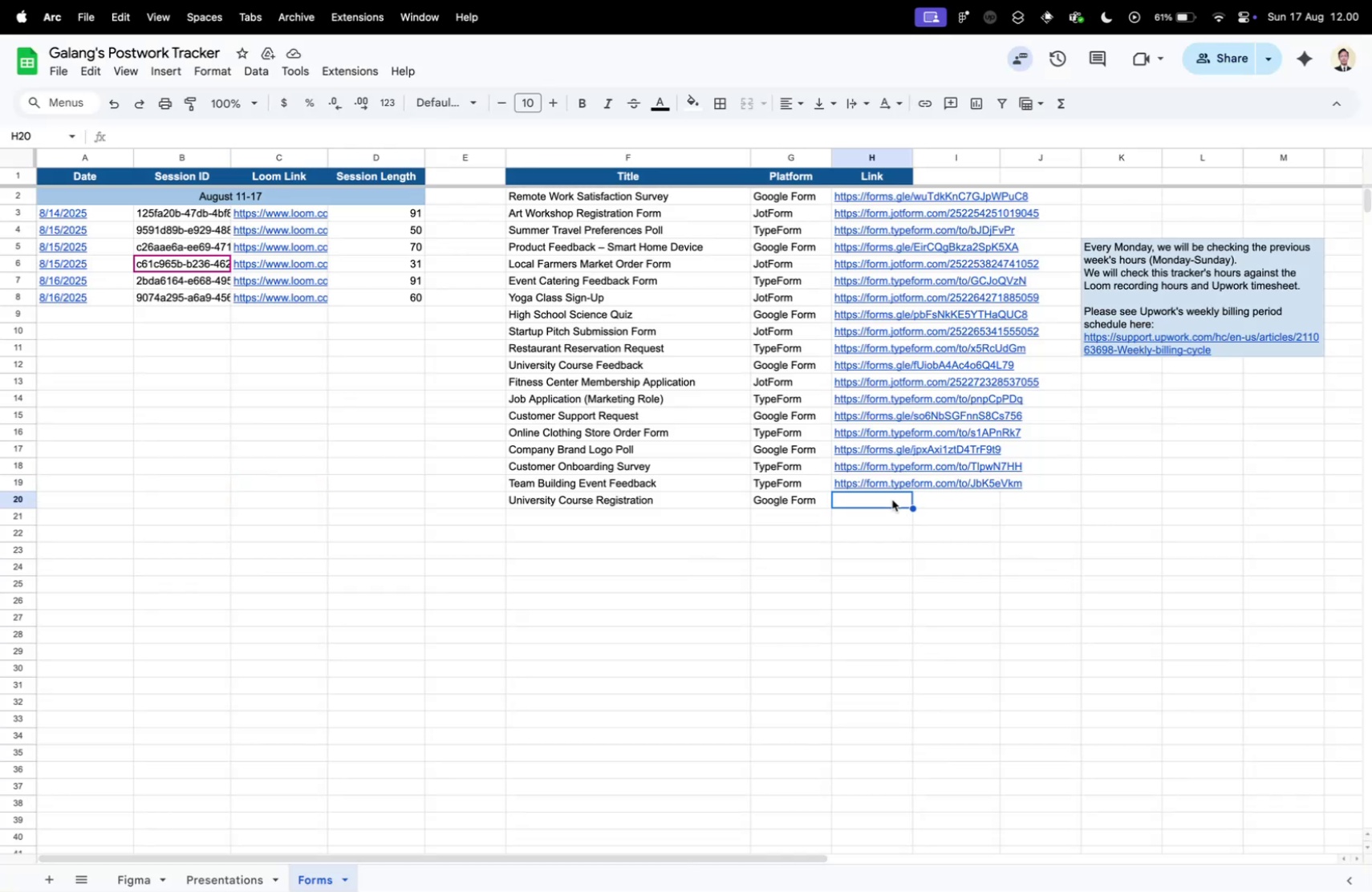 
key(Meta+V)
 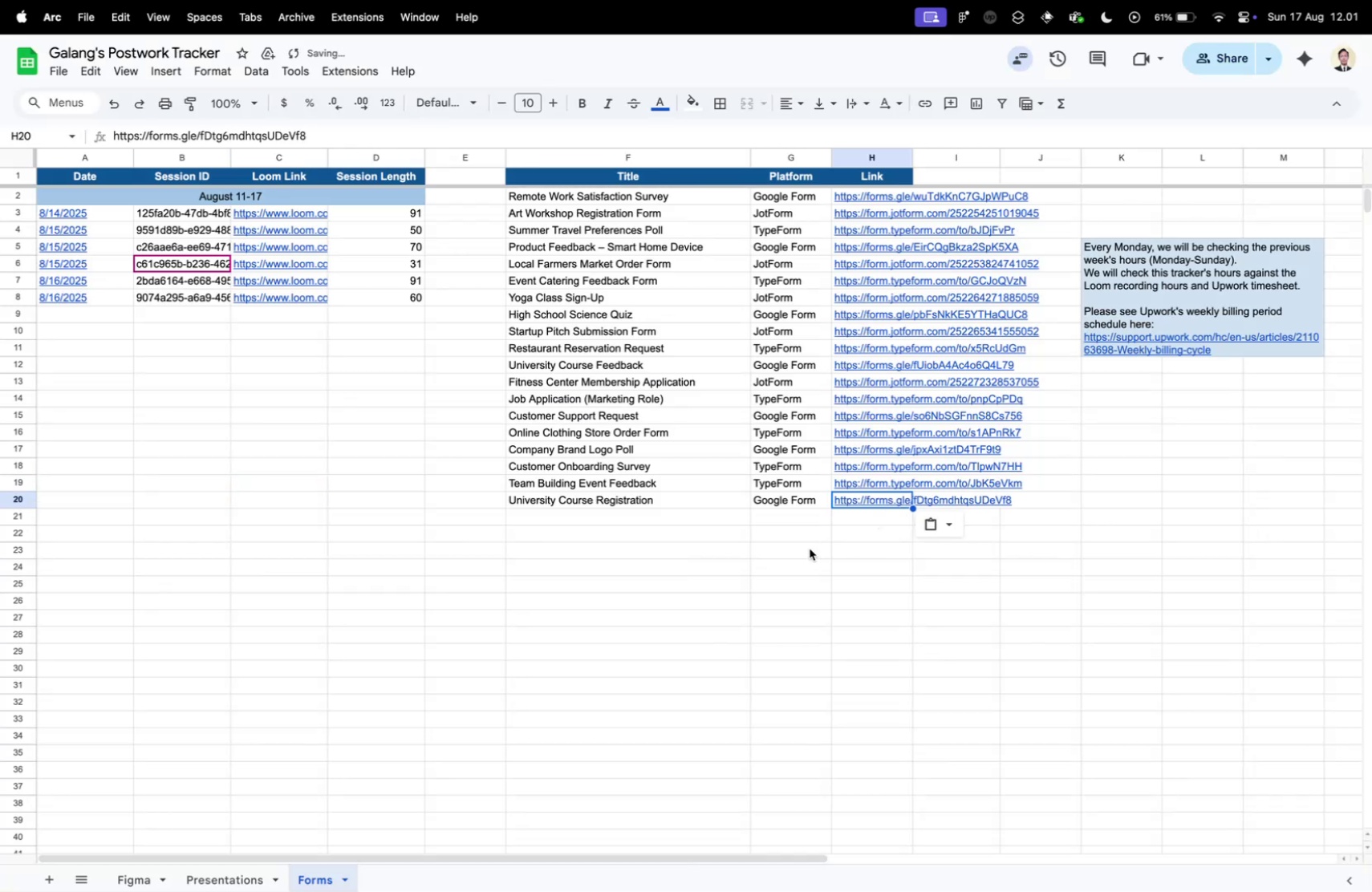 
left_click([810, 548])
 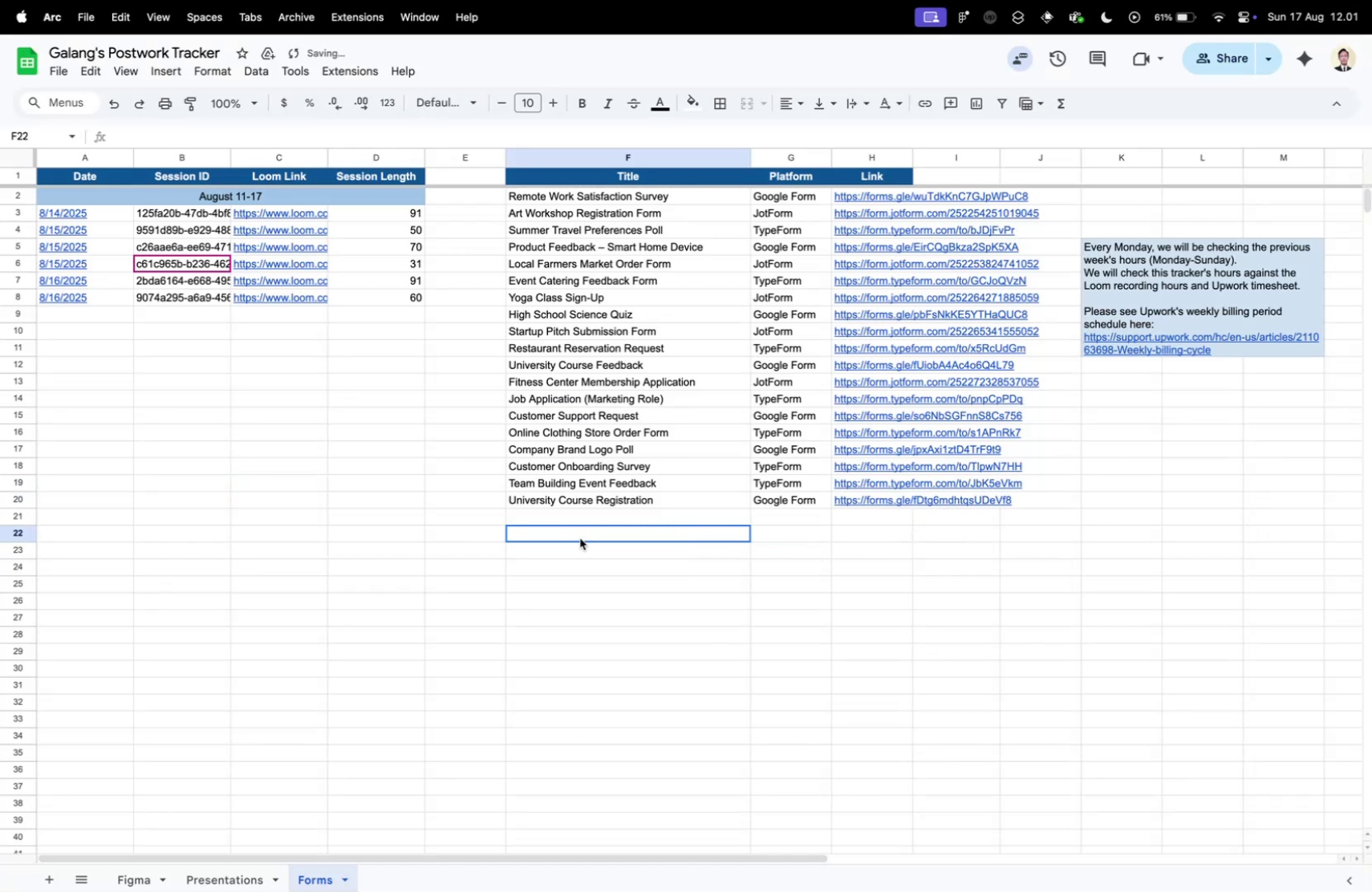 
left_click([580, 537])
 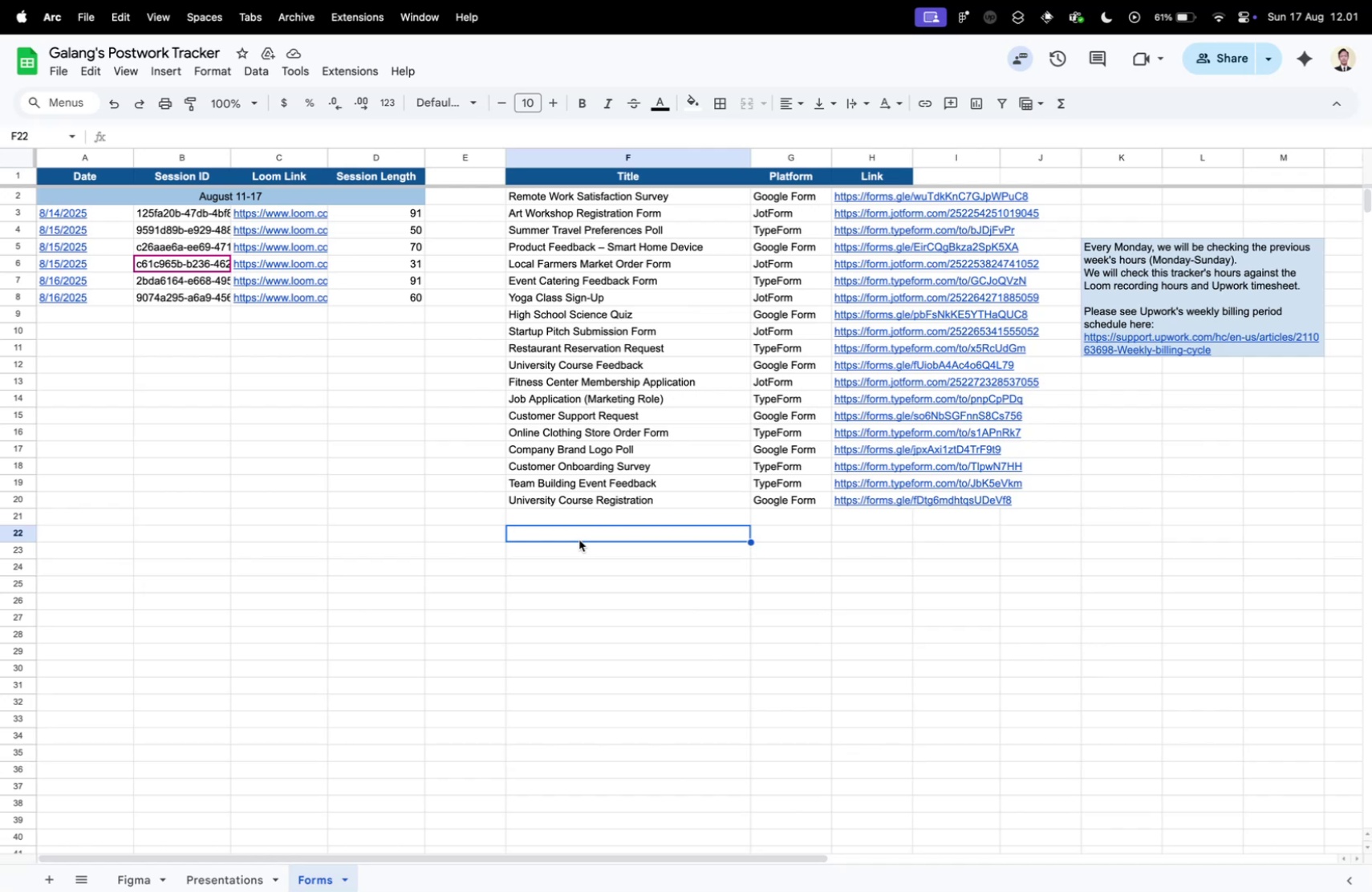 
wait(19.01)
 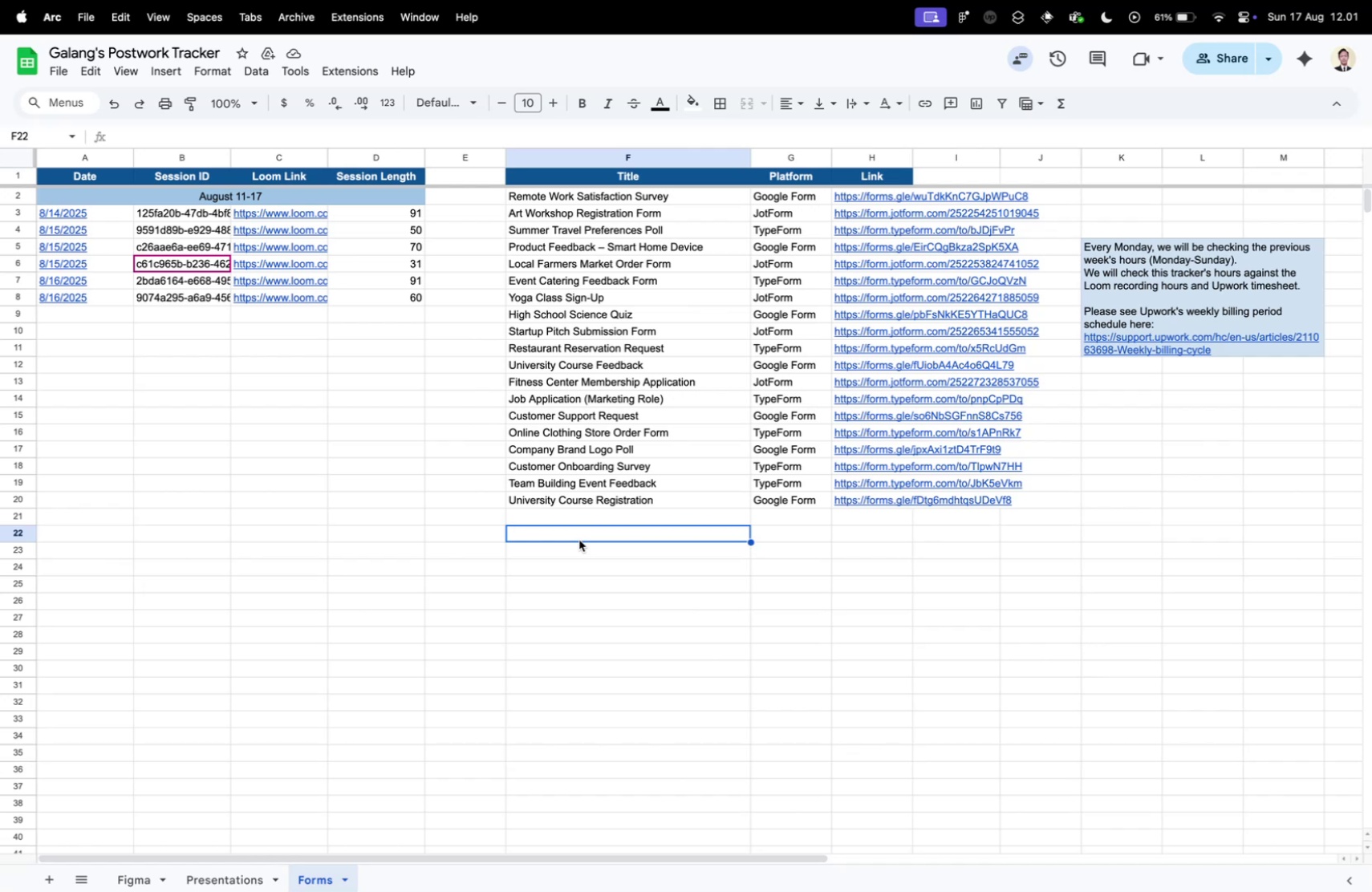 
left_click([572, 517])
 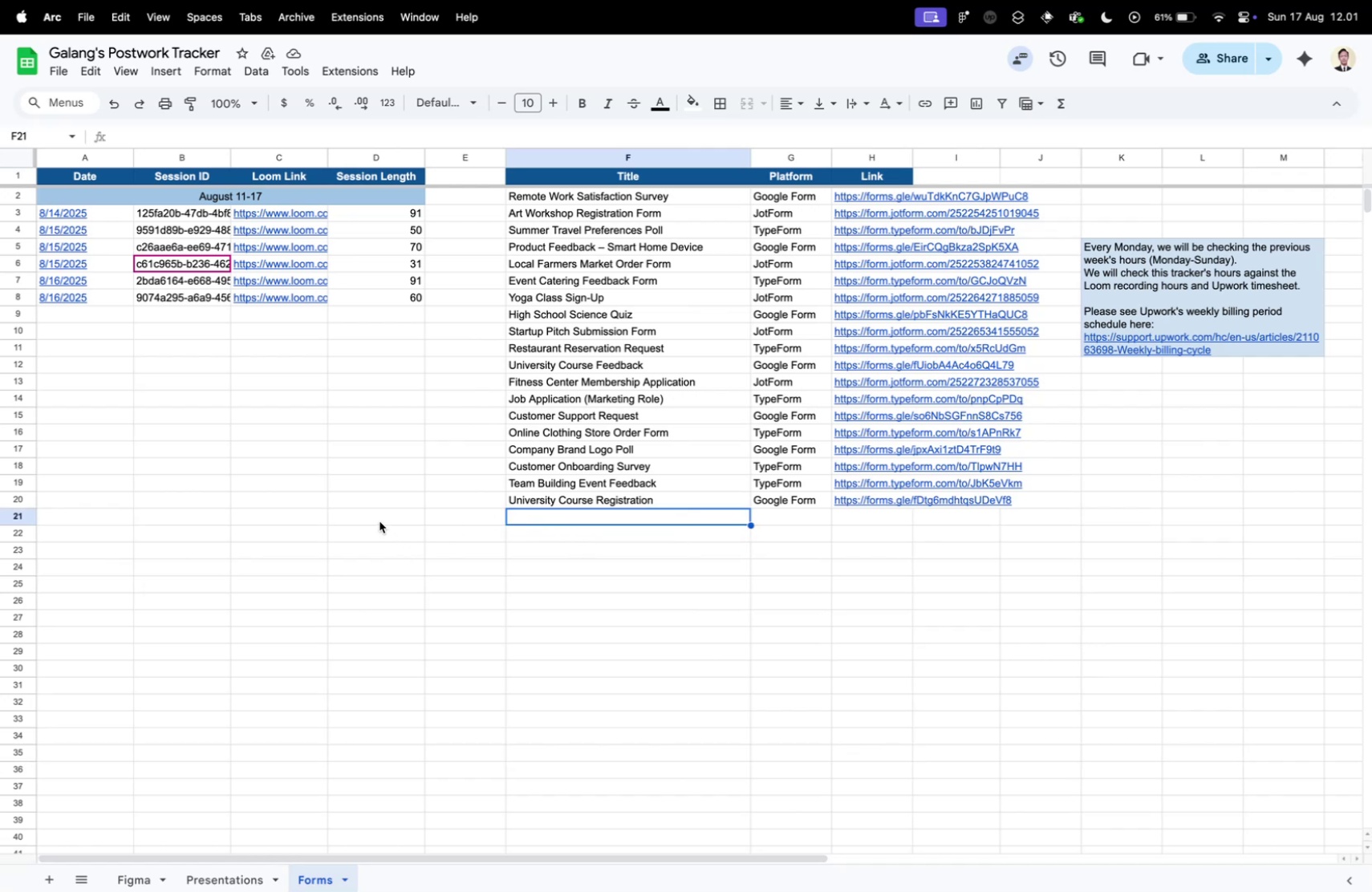 
left_click([380, 521])
 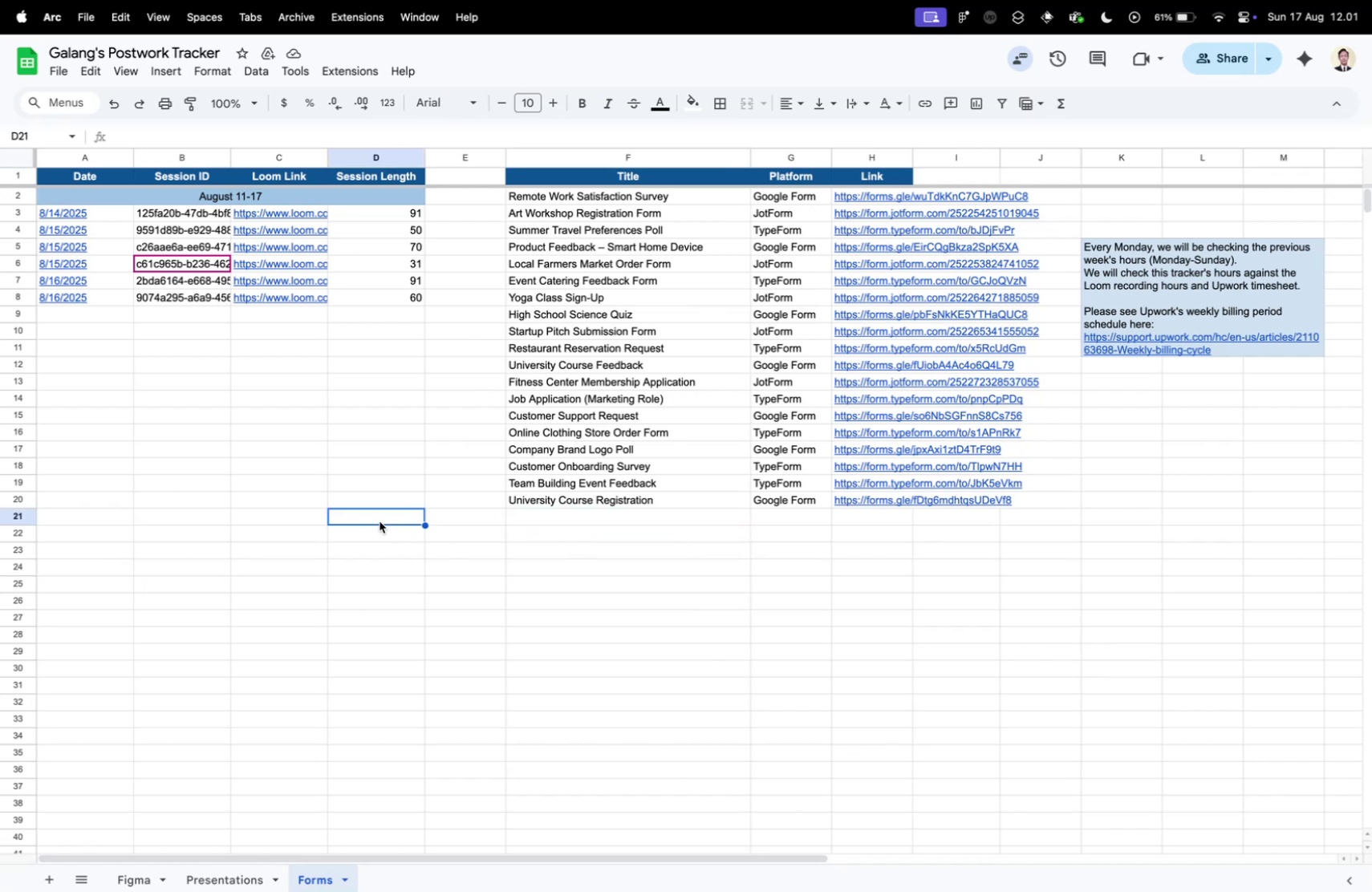 
key(Control+ControlLeft)
 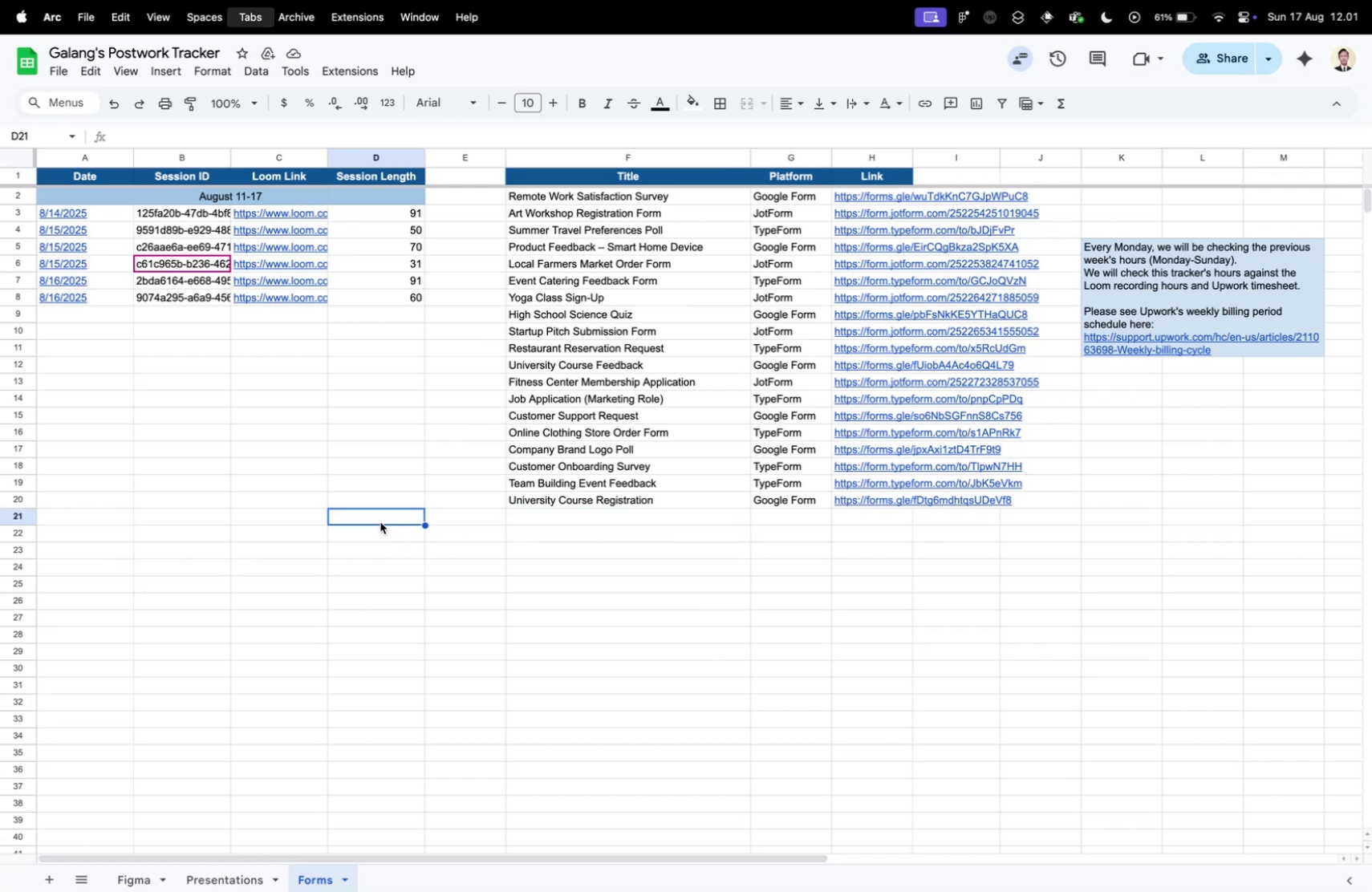 
key(Control+Tab)
 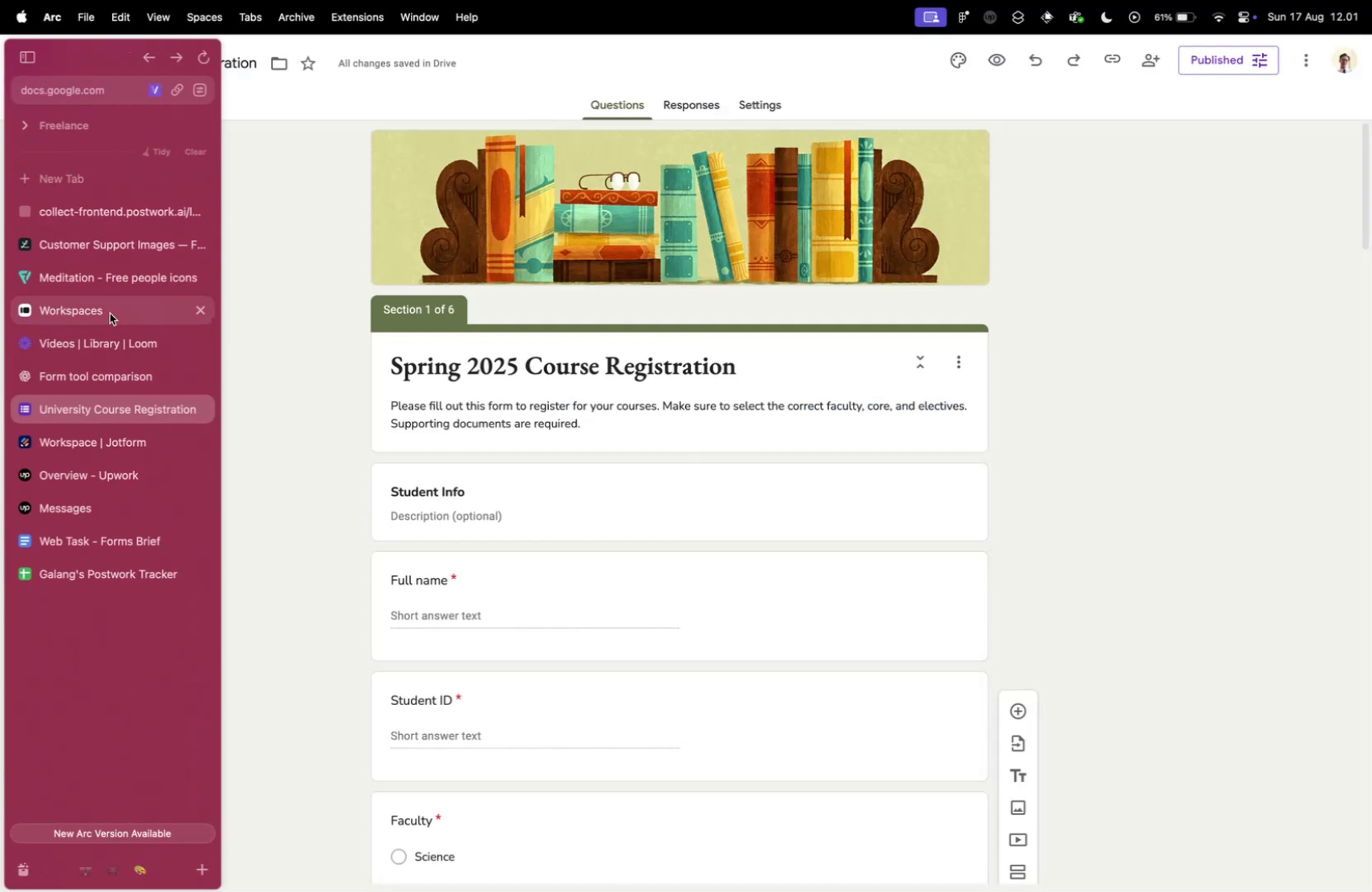 
left_click([122, 380])
 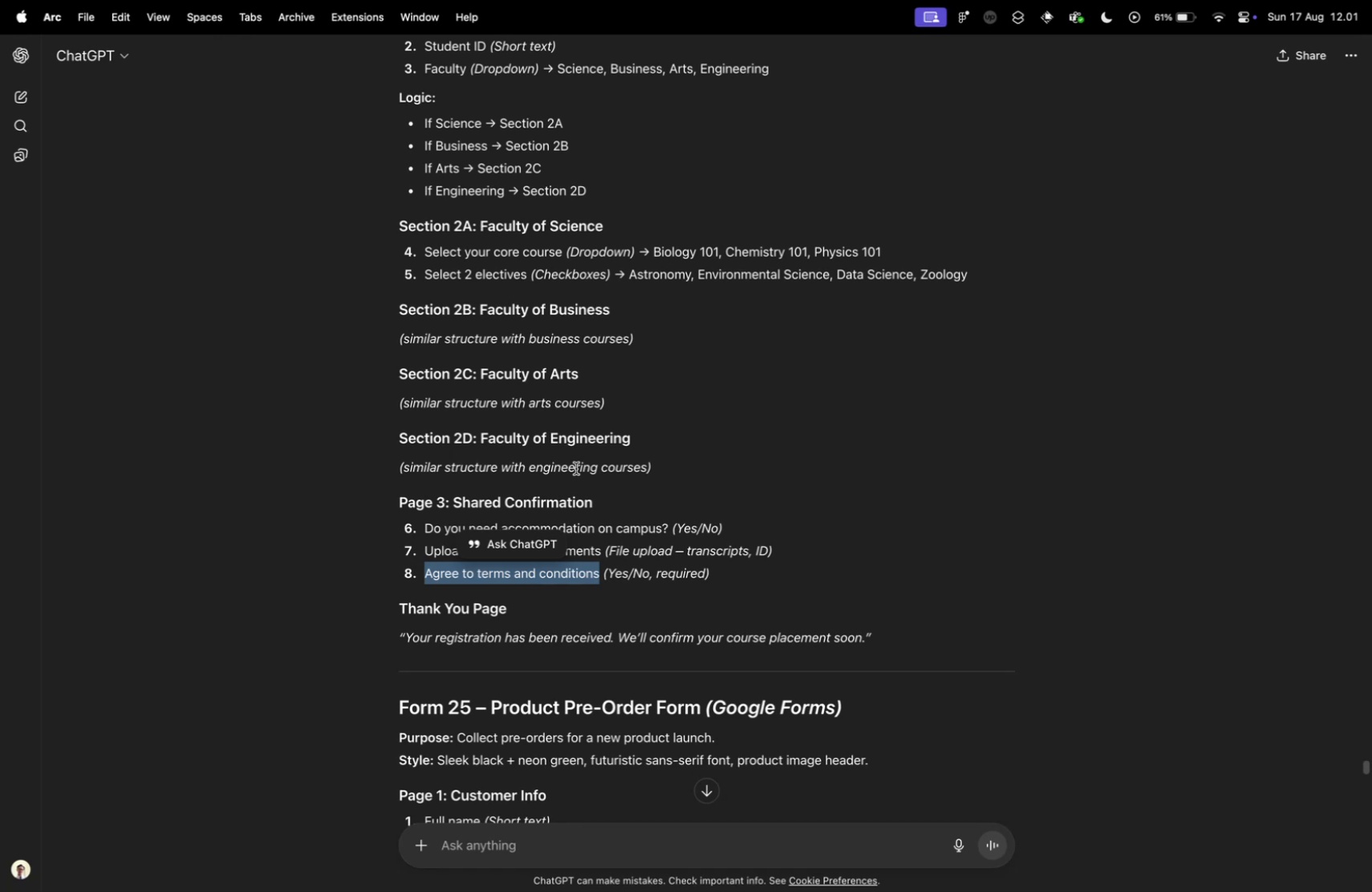 
scroll: coordinate [505, 394], scroll_direction: down, amount: 25.0
 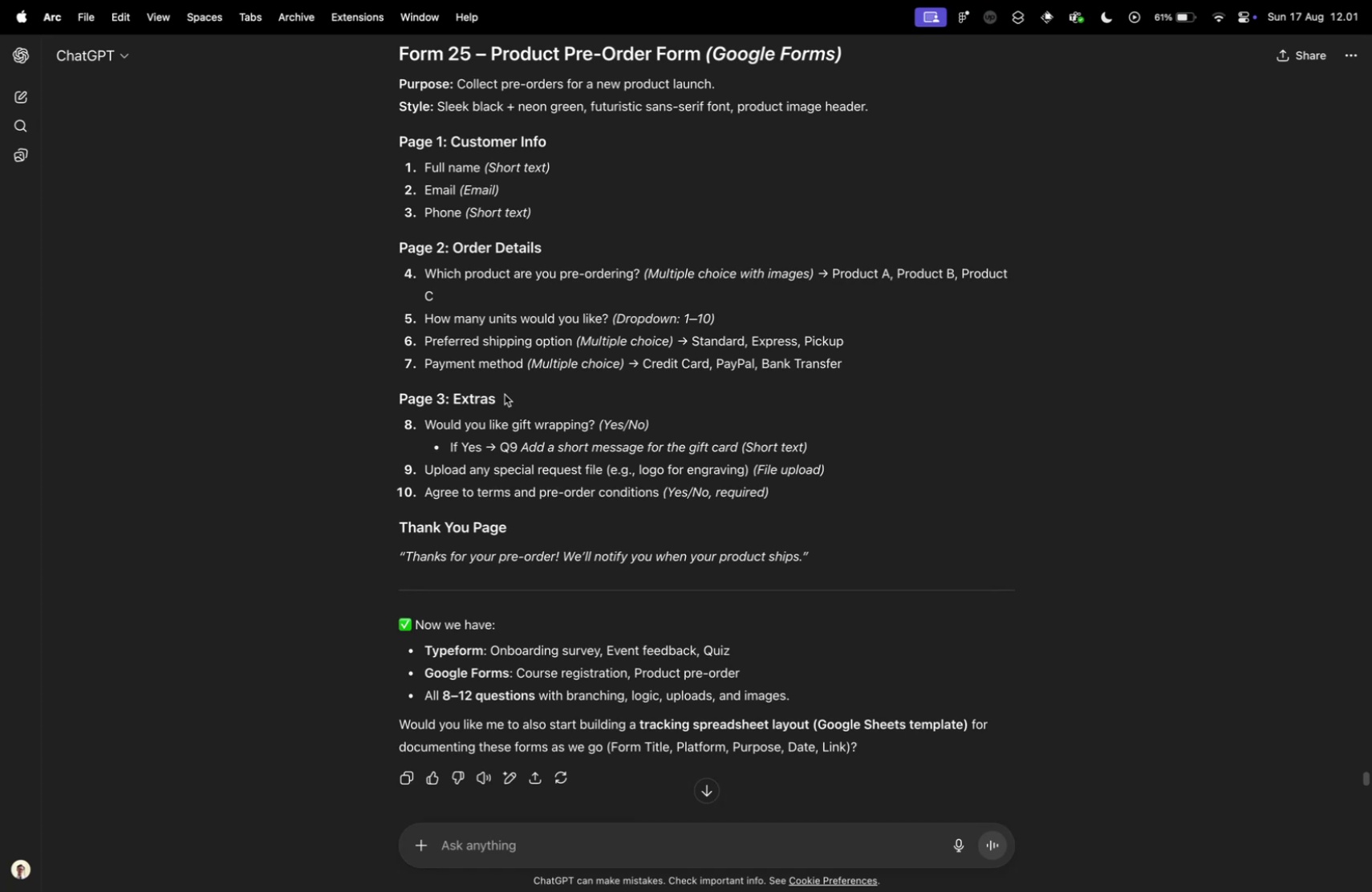 
scroll: coordinate [501, 399], scroll_direction: down, amount: 32.0
 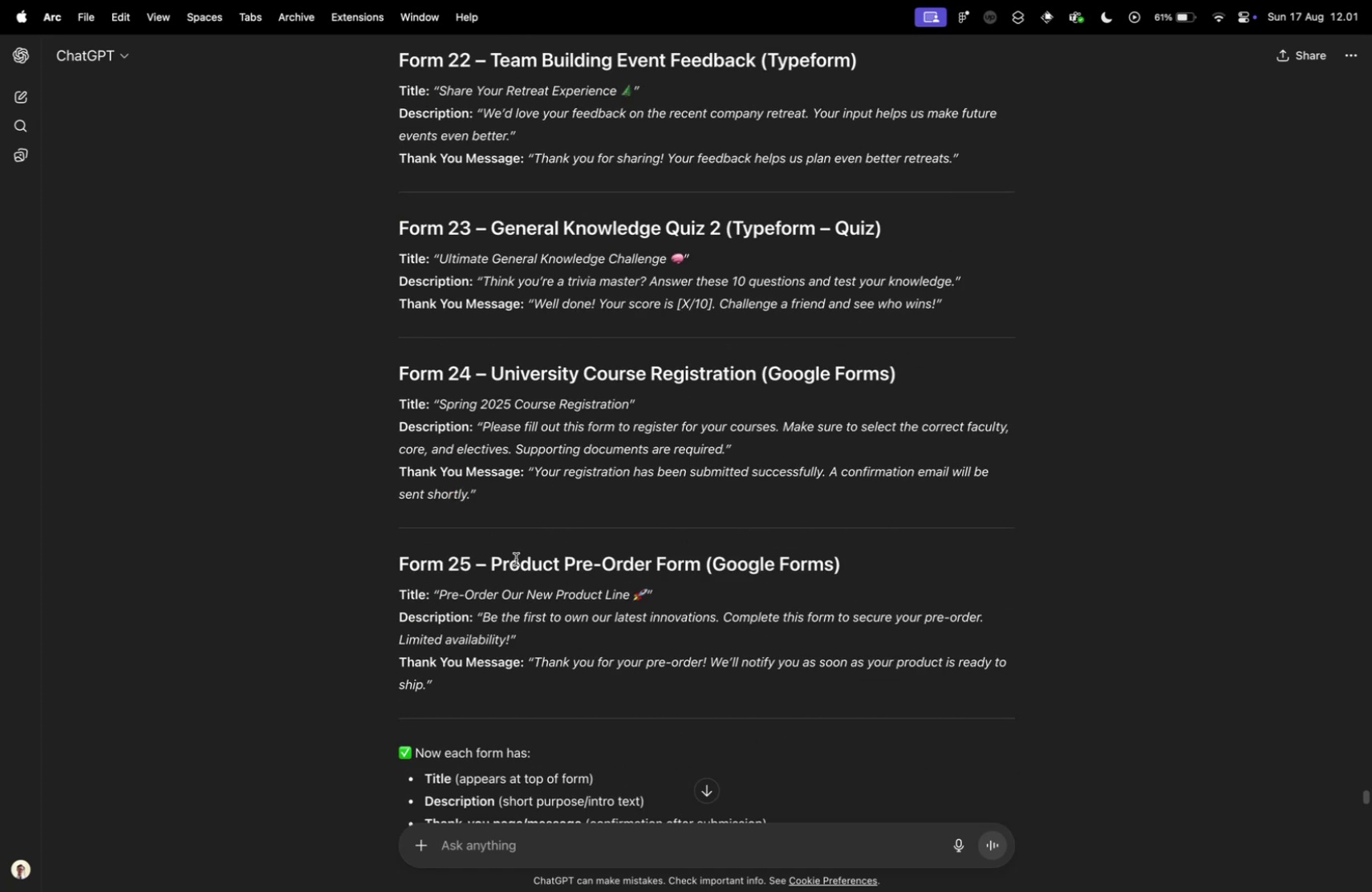 
wait(6.3)
 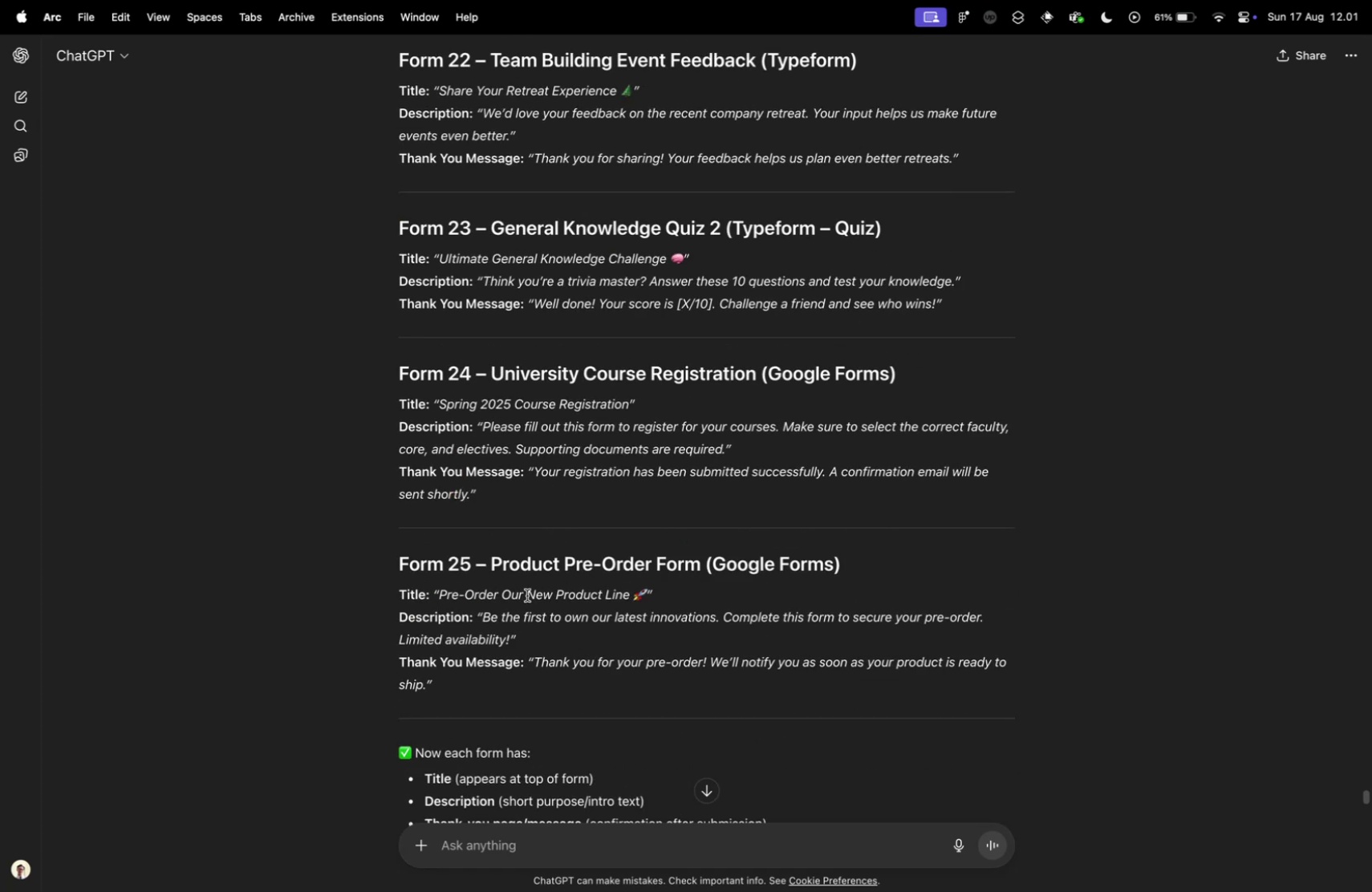 
scroll: coordinate [517, 558], scroll_direction: up, amount: 47.0
 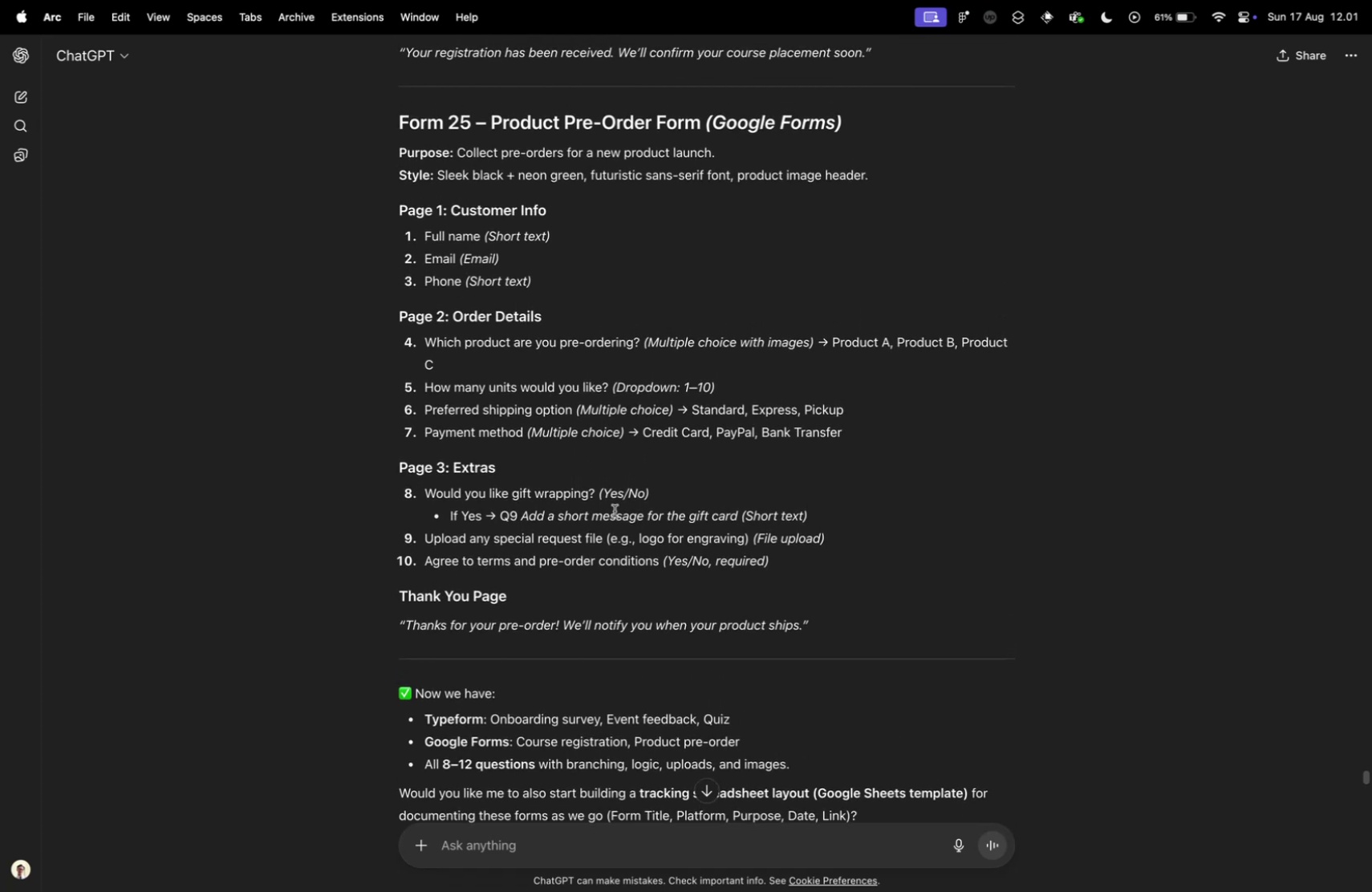 
wait(10.11)
 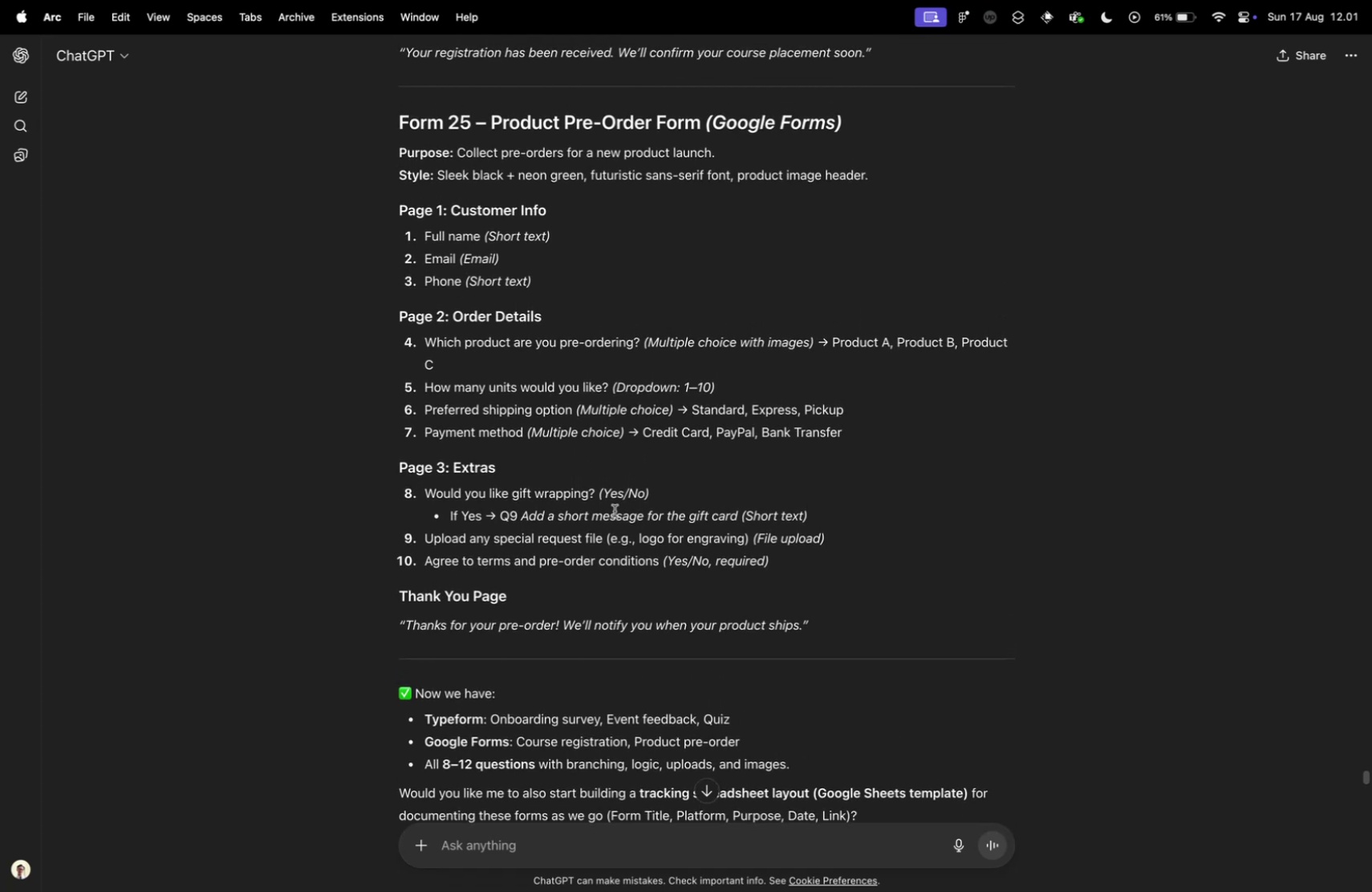 
left_click([72, 223])
 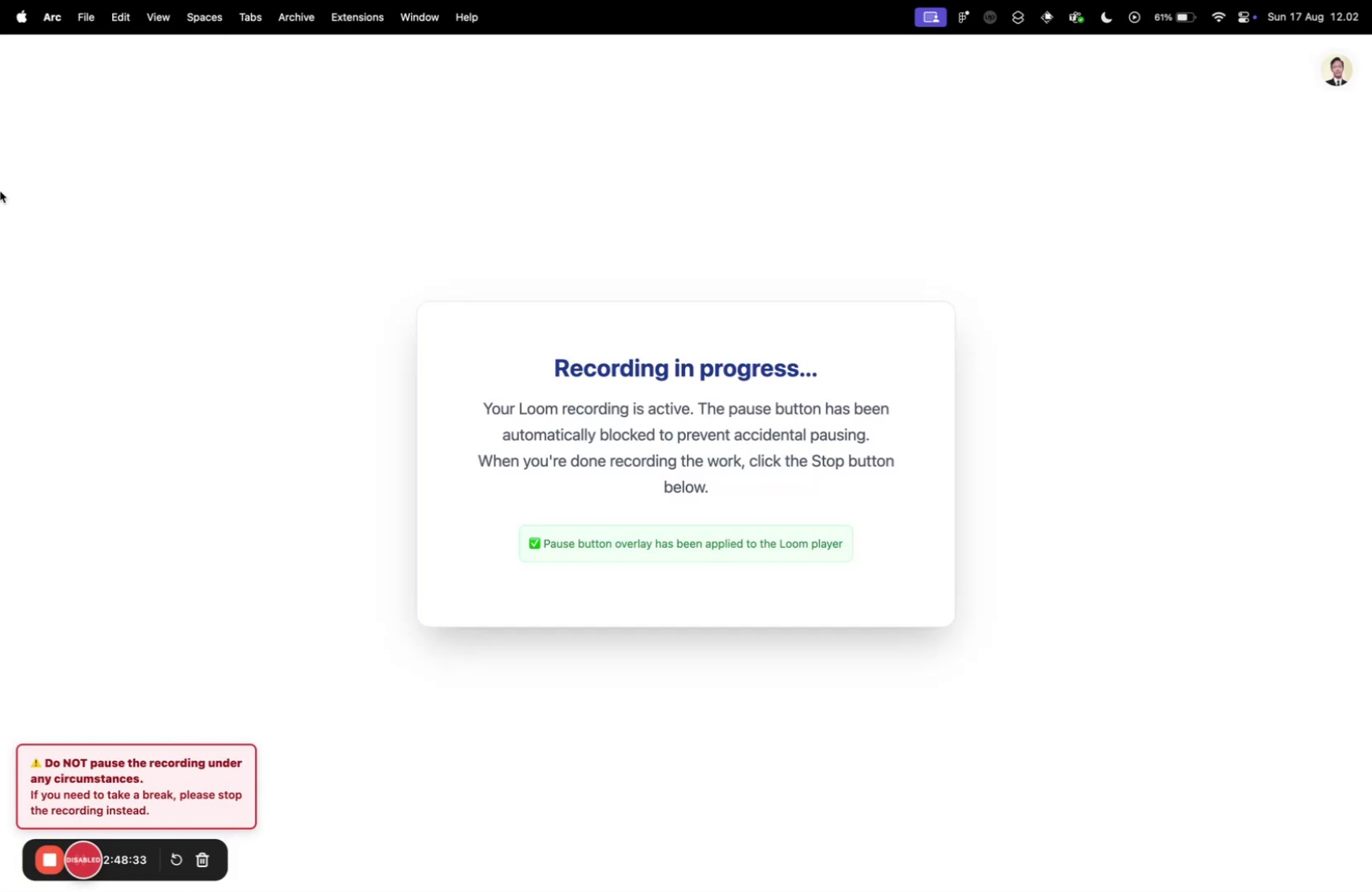 
key(Control+ControlLeft)
 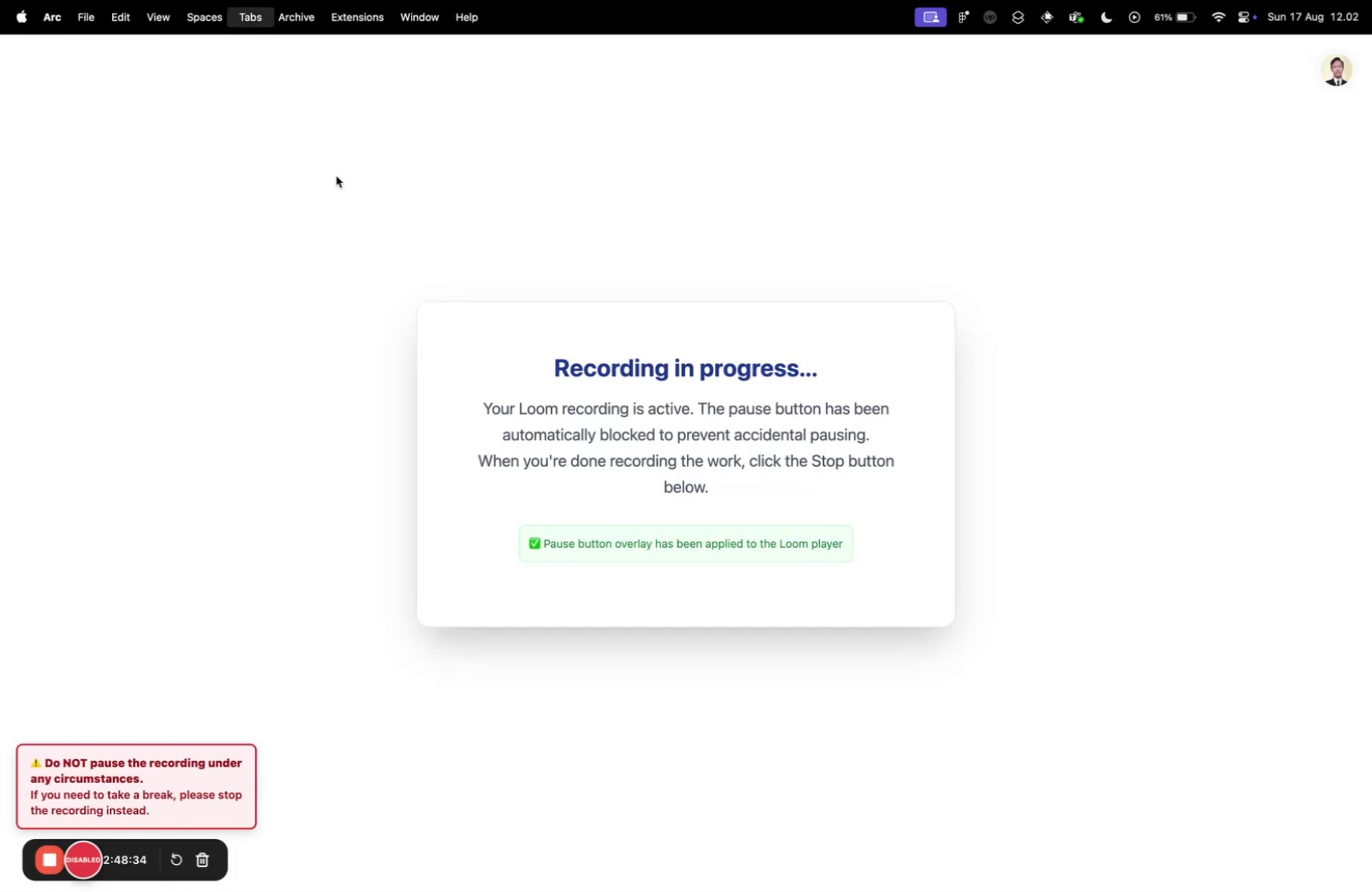 
key(Control+Tab)
 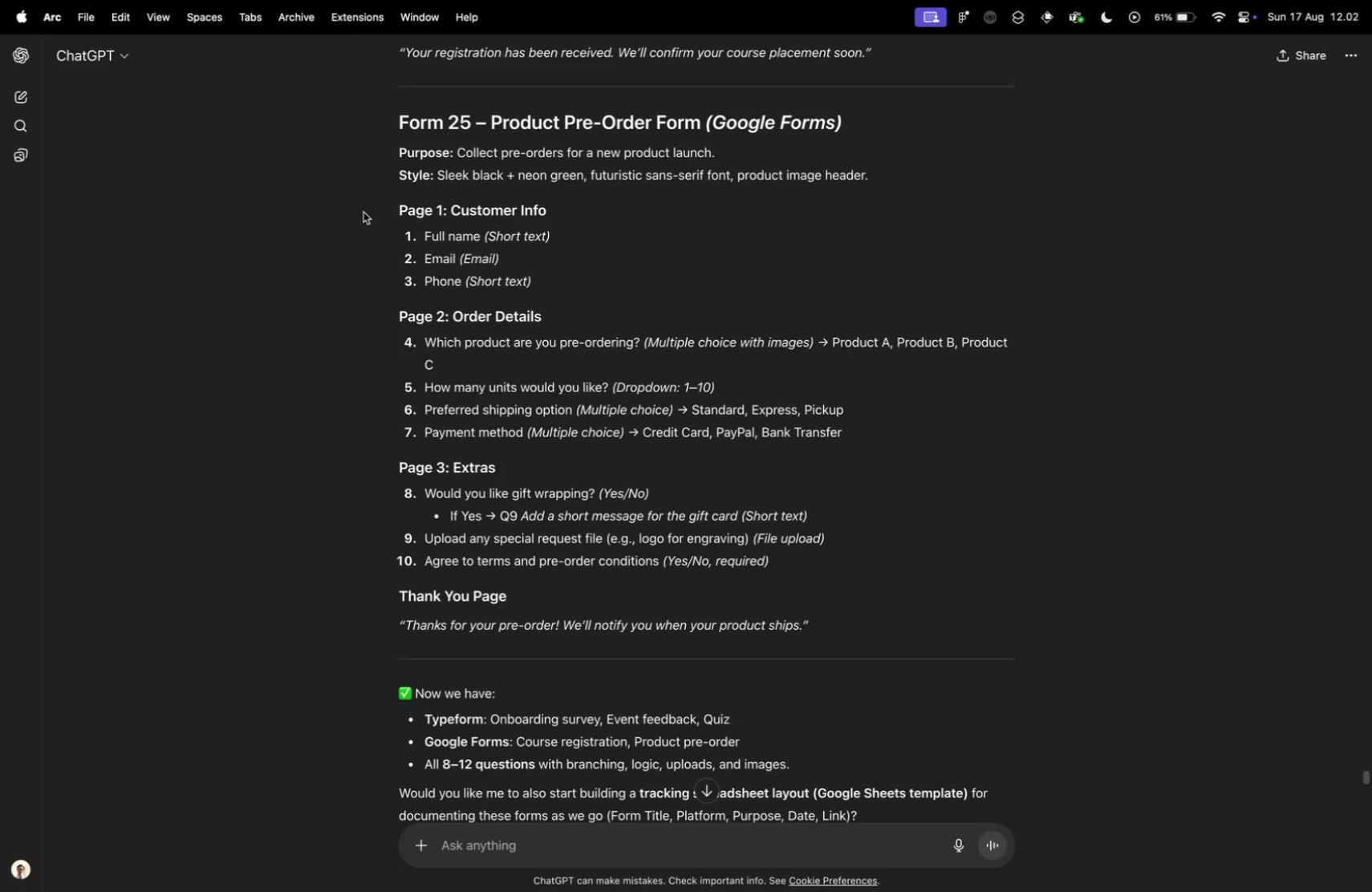 
left_click_drag(start_coordinate=[491, 120], to_coordinate=[699, 120])
 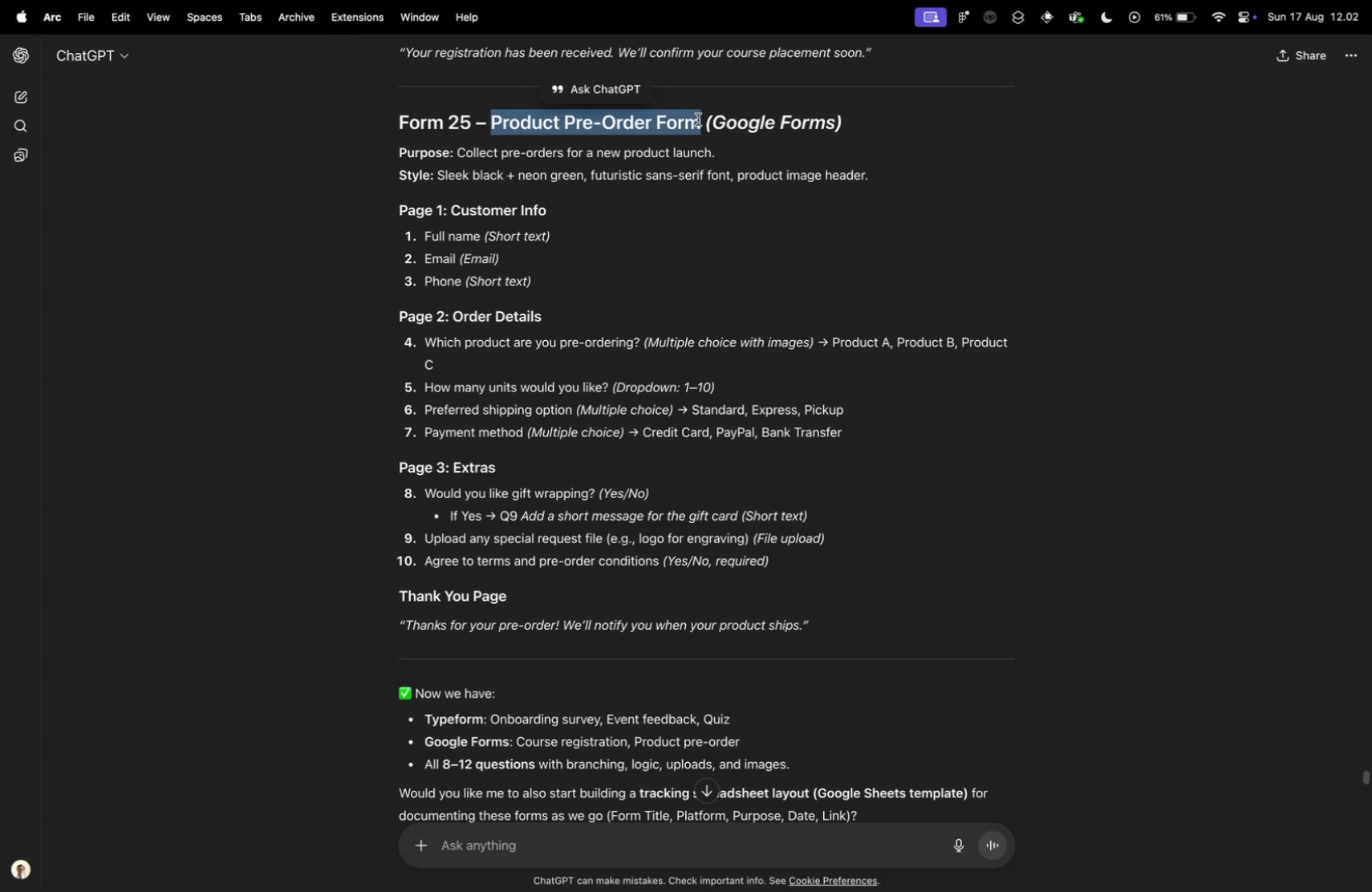 
key(Meta+CommandLeft)
 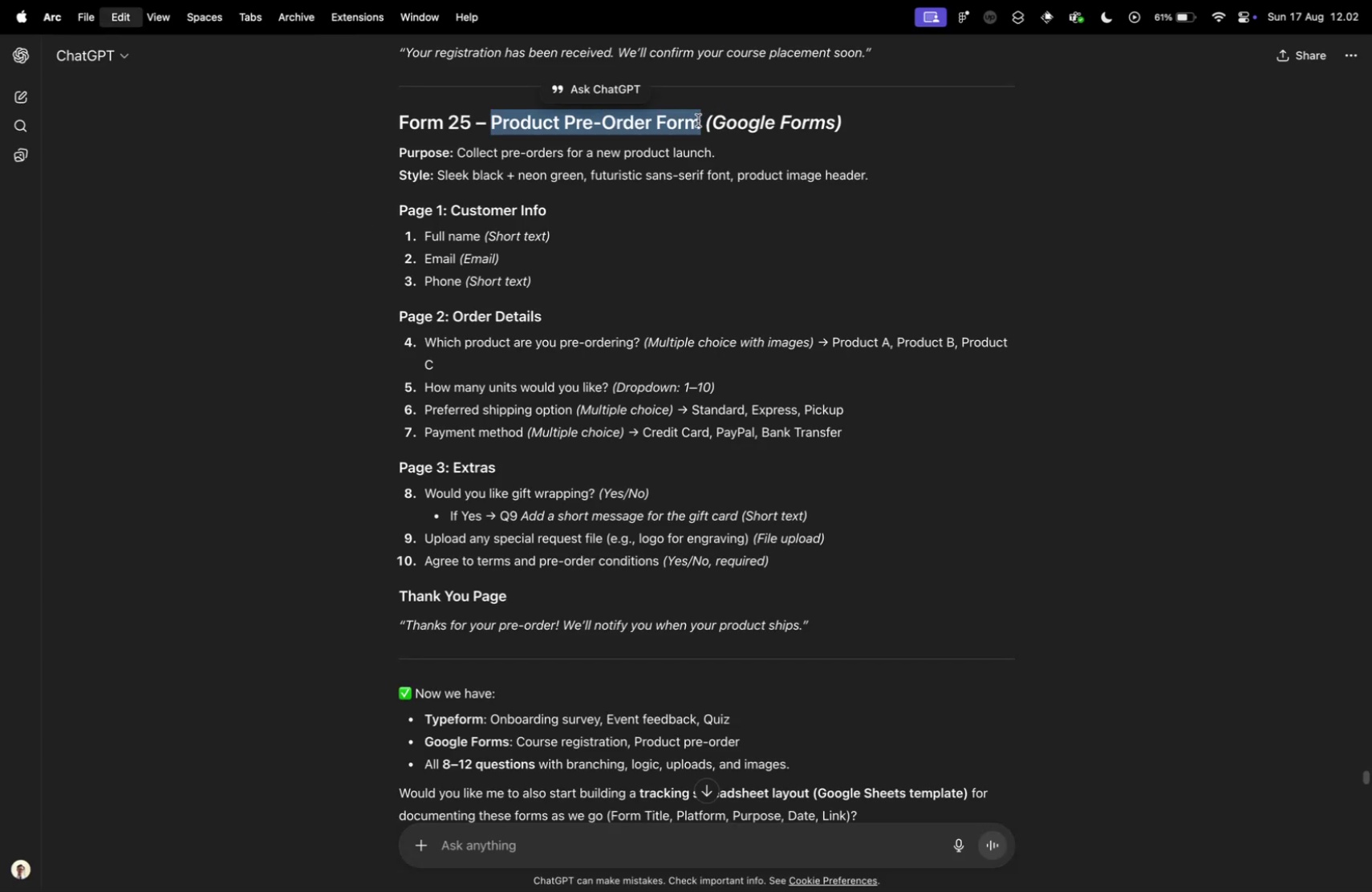 
key(Meta+C)
 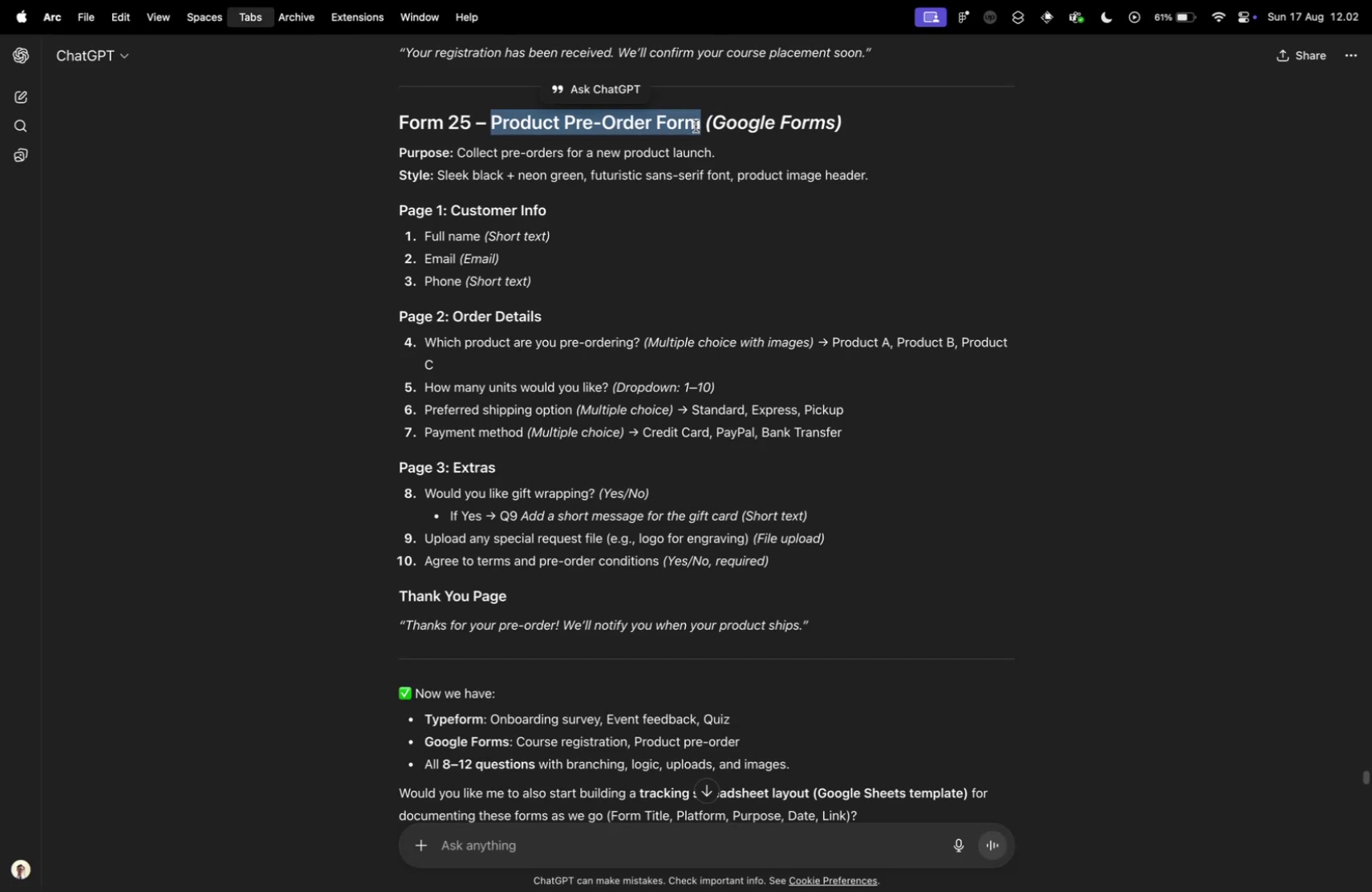 
key(Control+ControlLeft)
 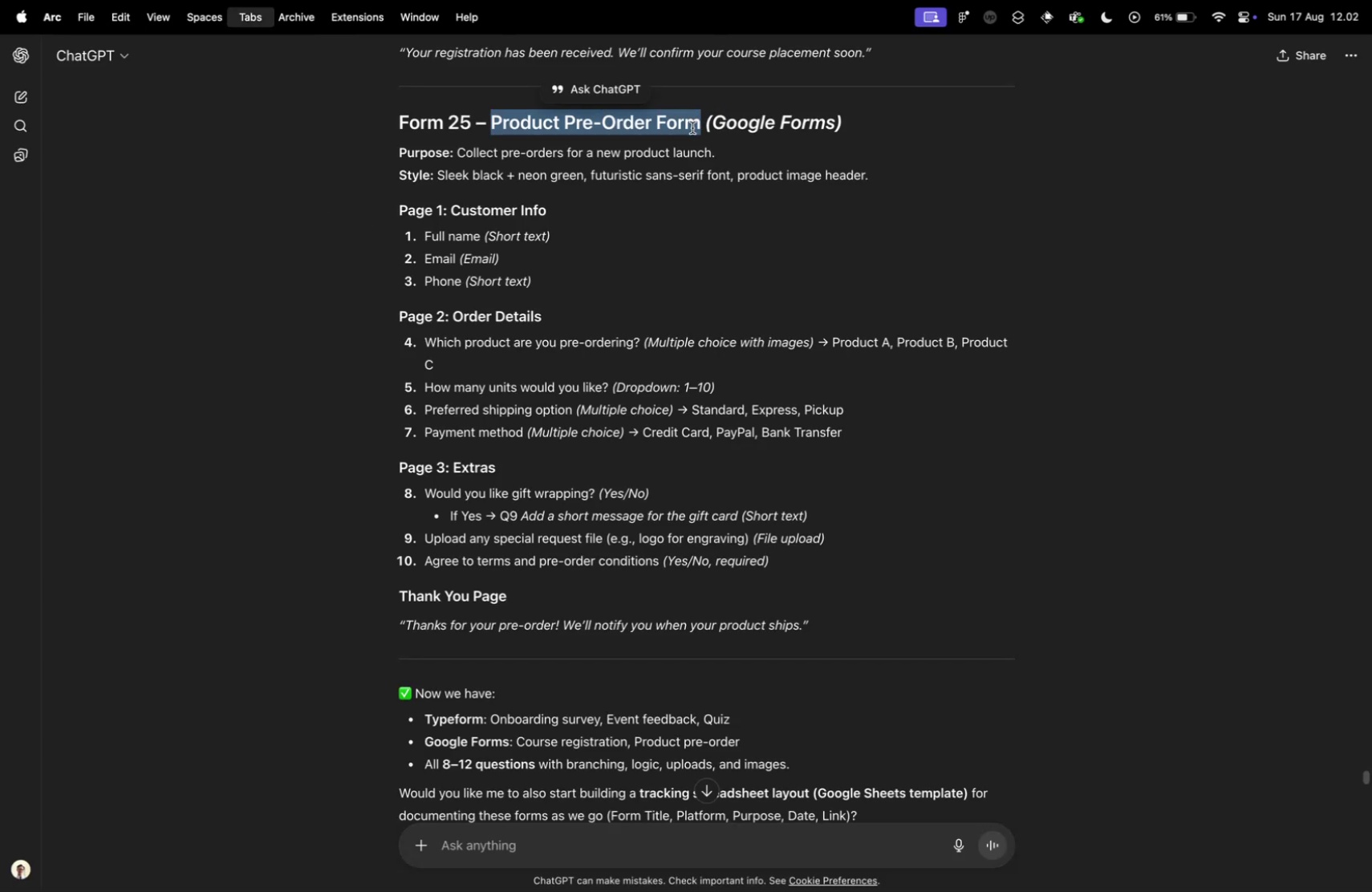 
key(Control+Tab)
 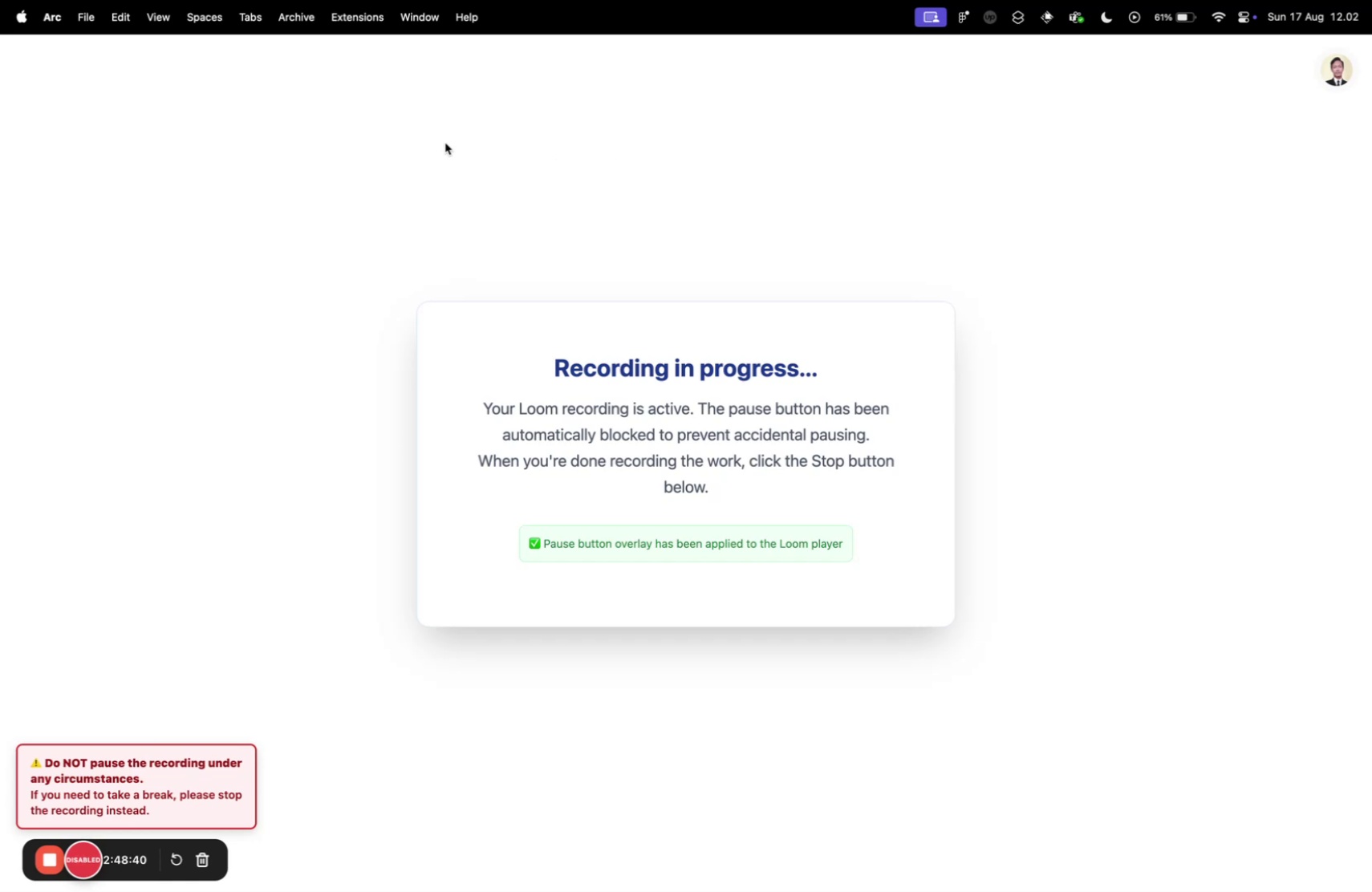 
key(Control+ControlLeft)
 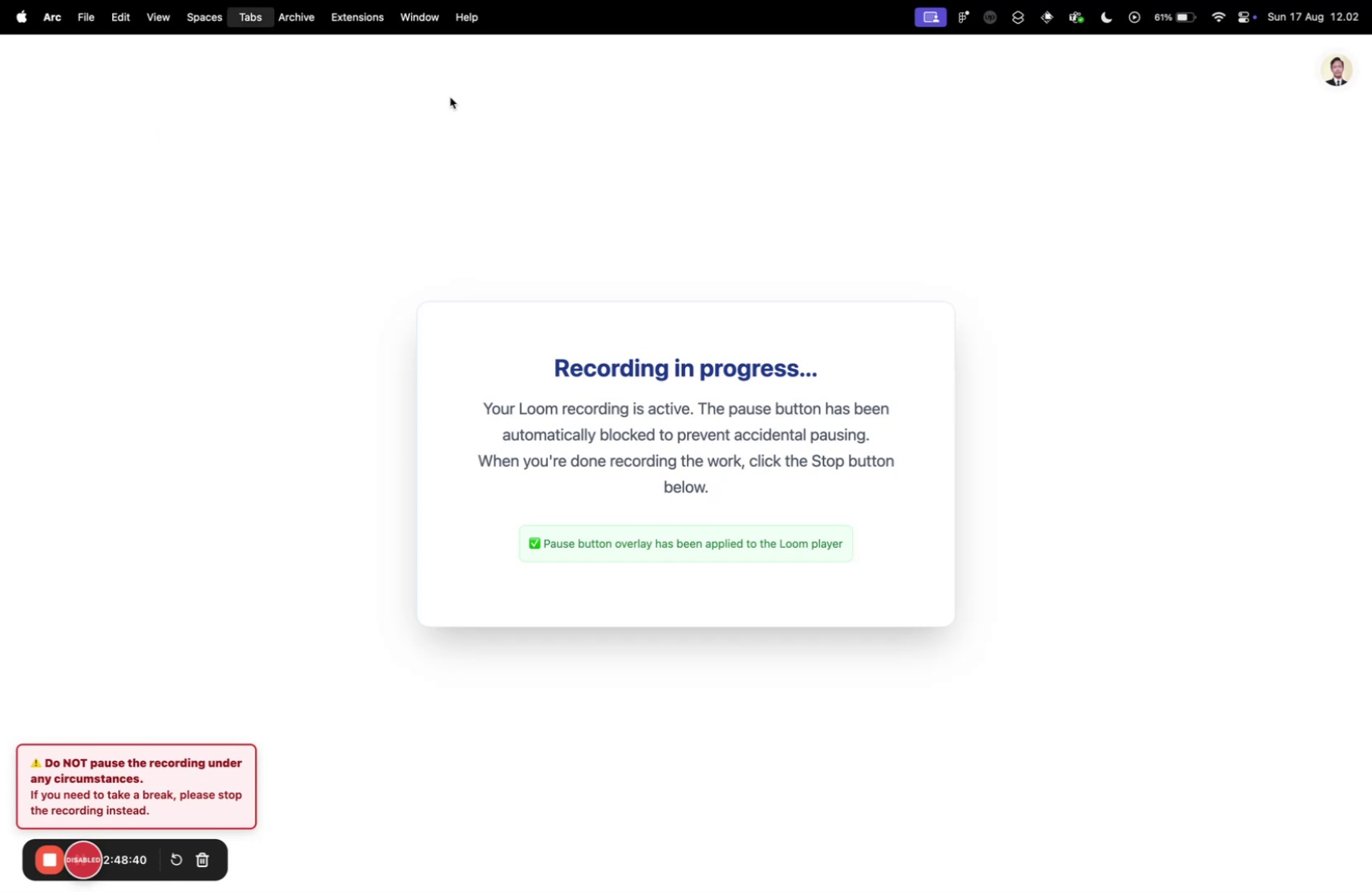 
key(Control+Tab)
 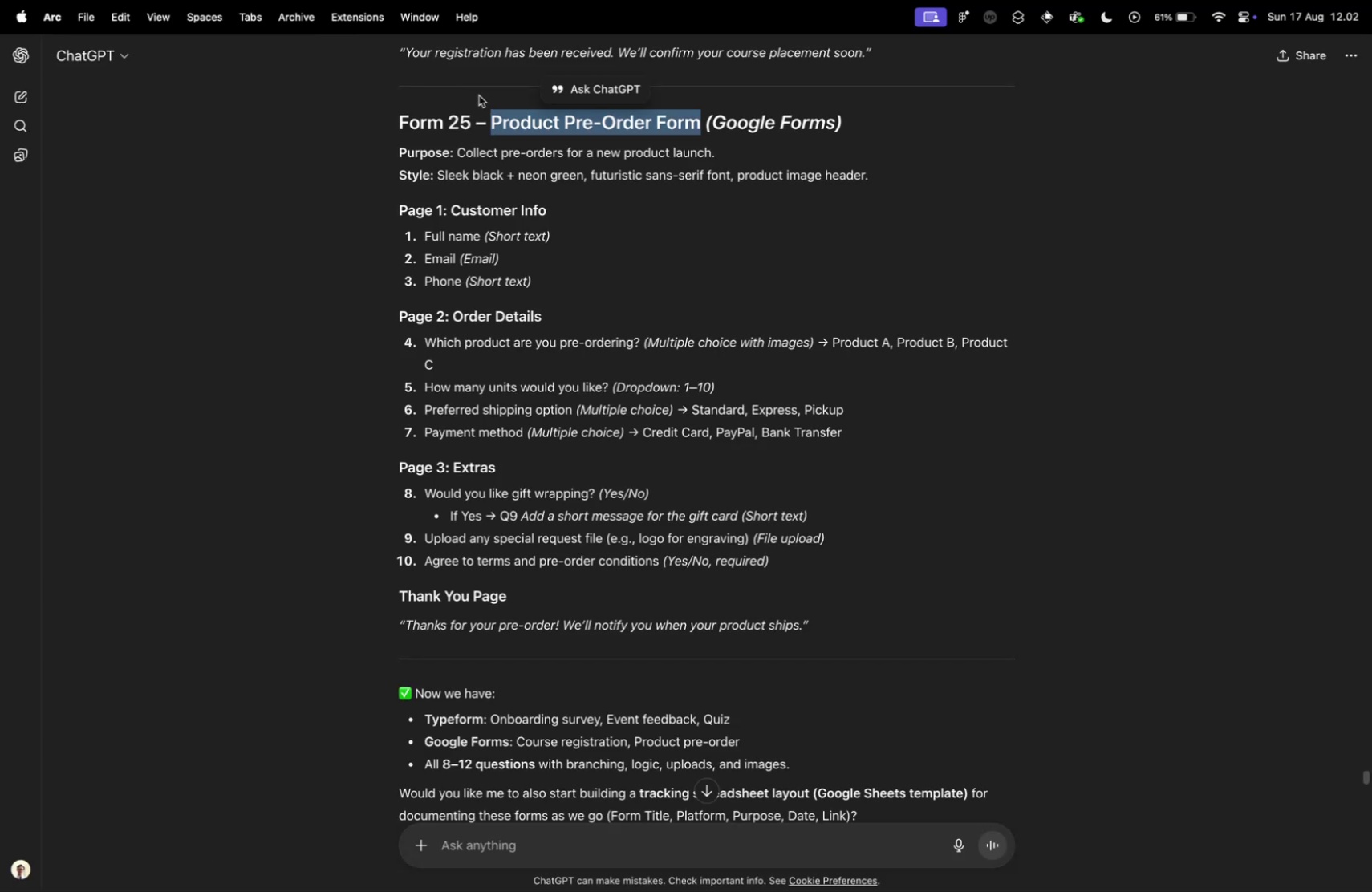 
key(Control+Tab)
 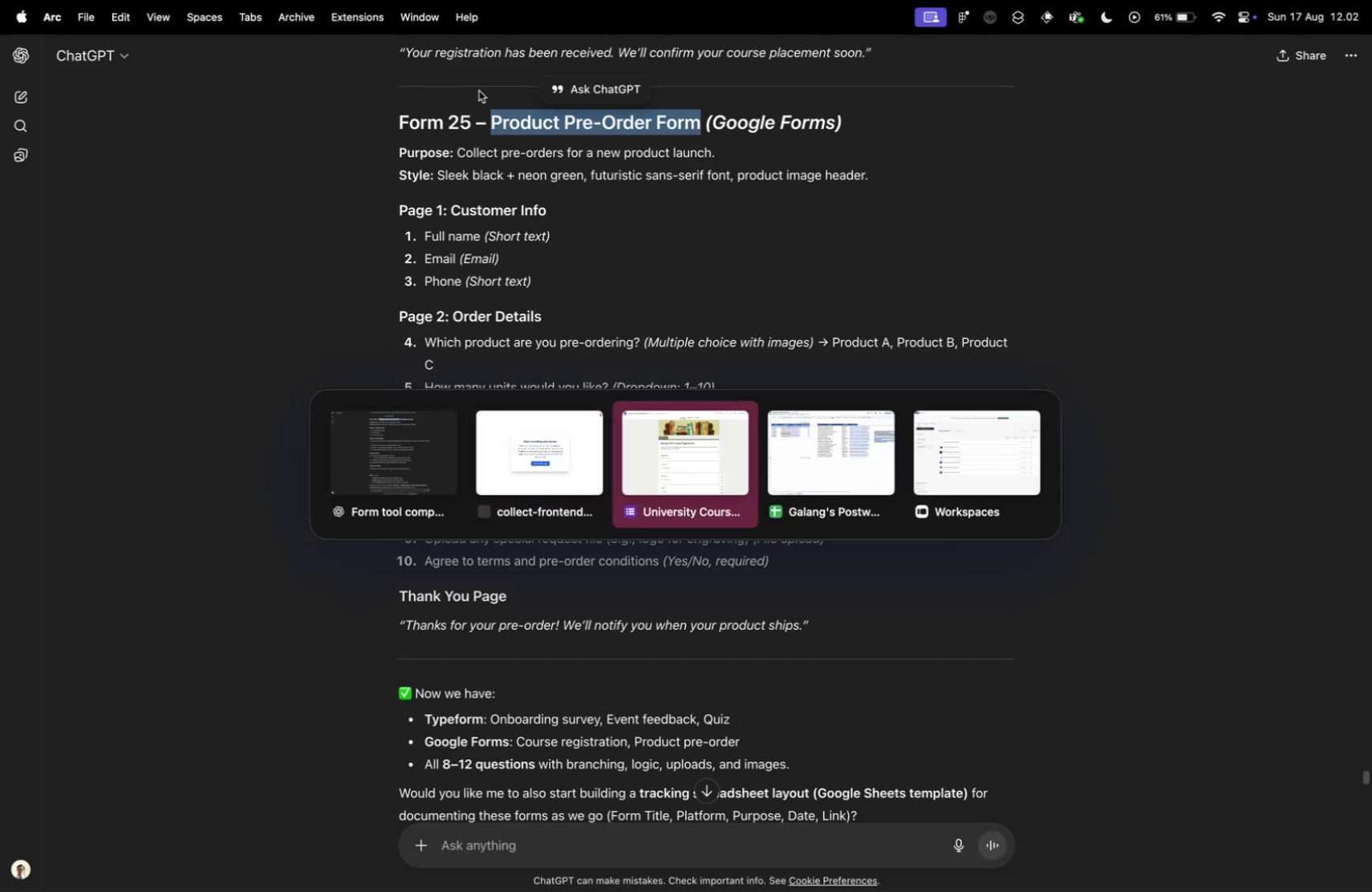 
key(Control+Tab)
 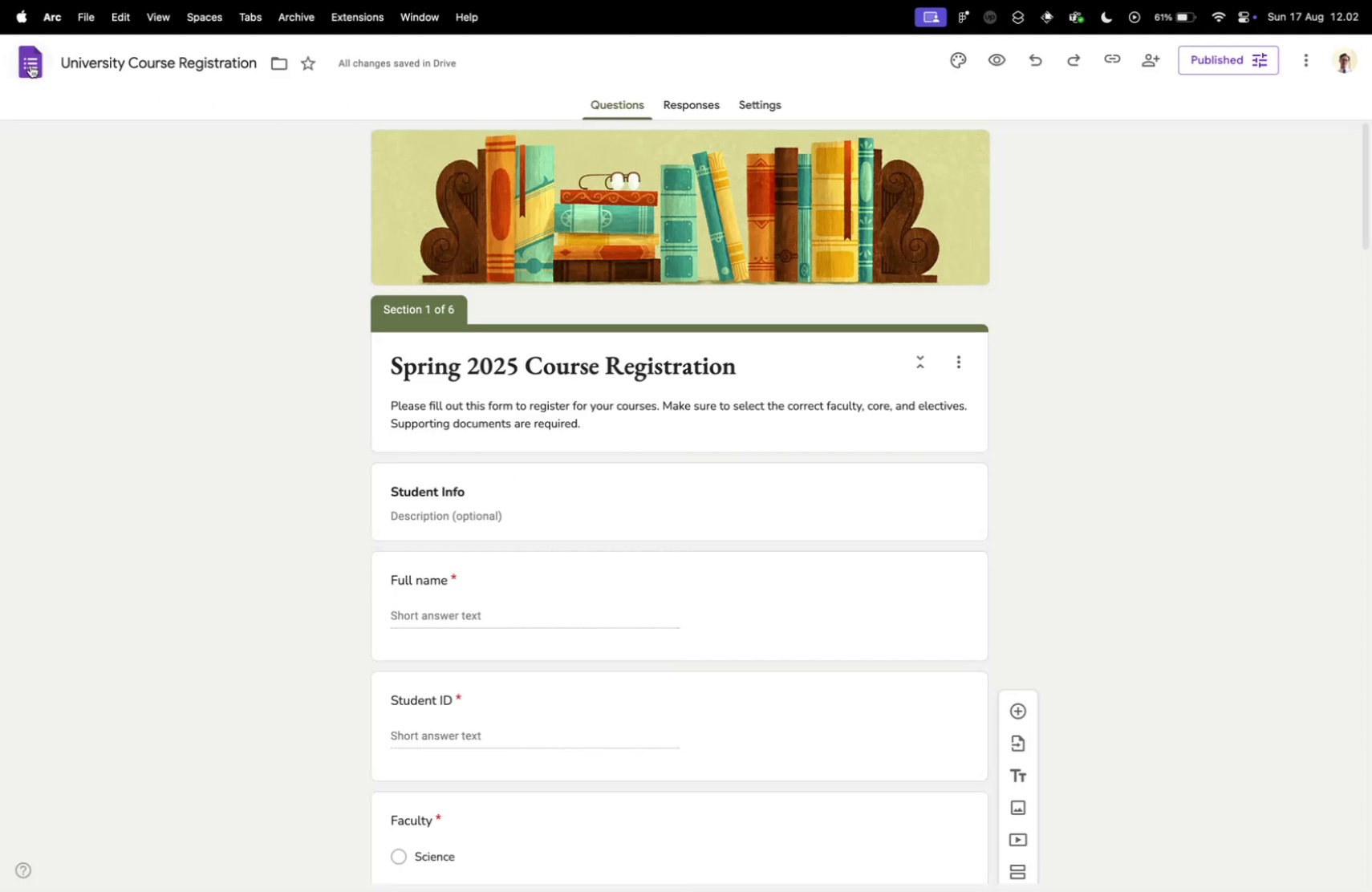 
left_click([30, 65])
 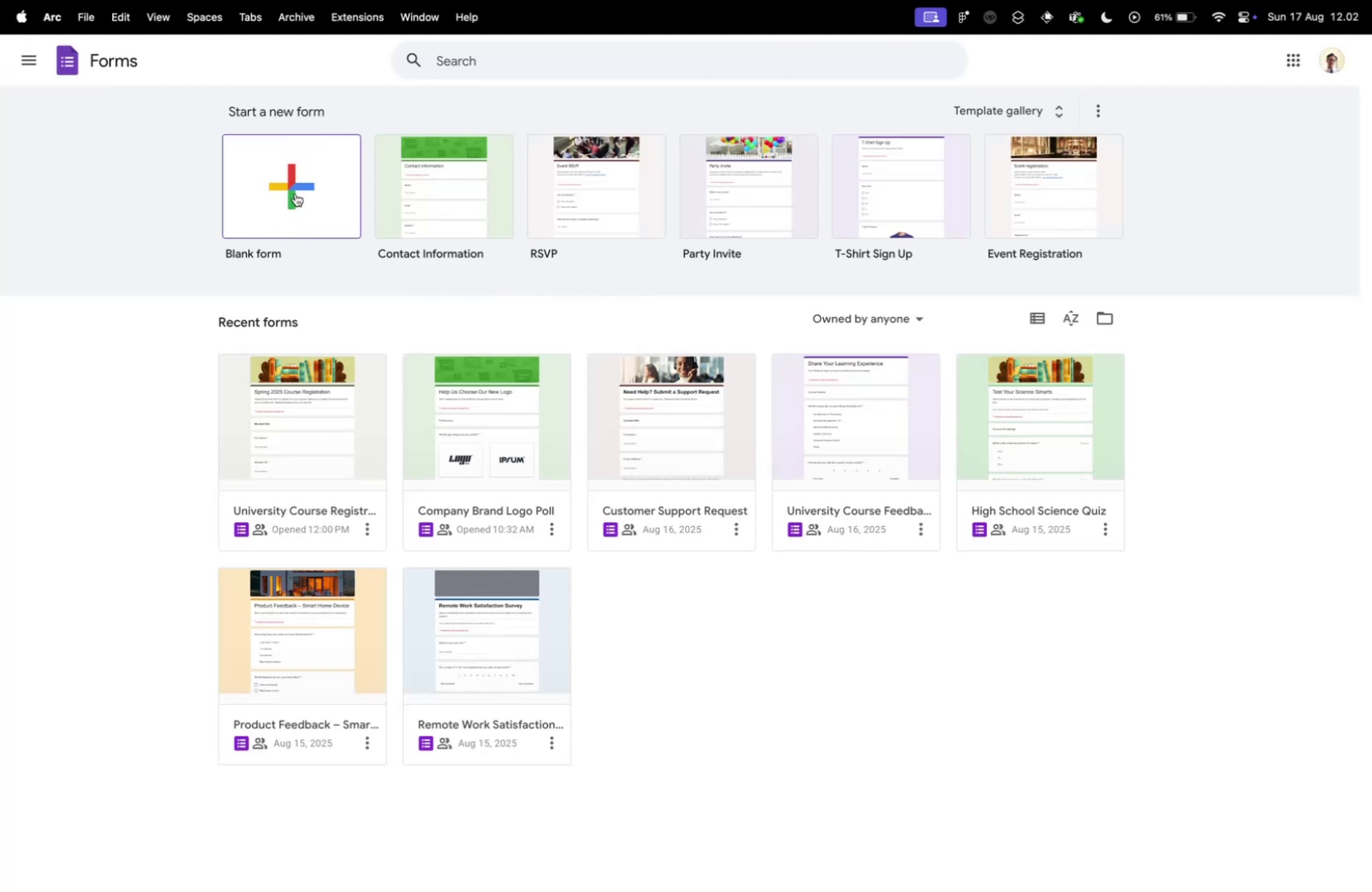 
left_click([296, 193])
 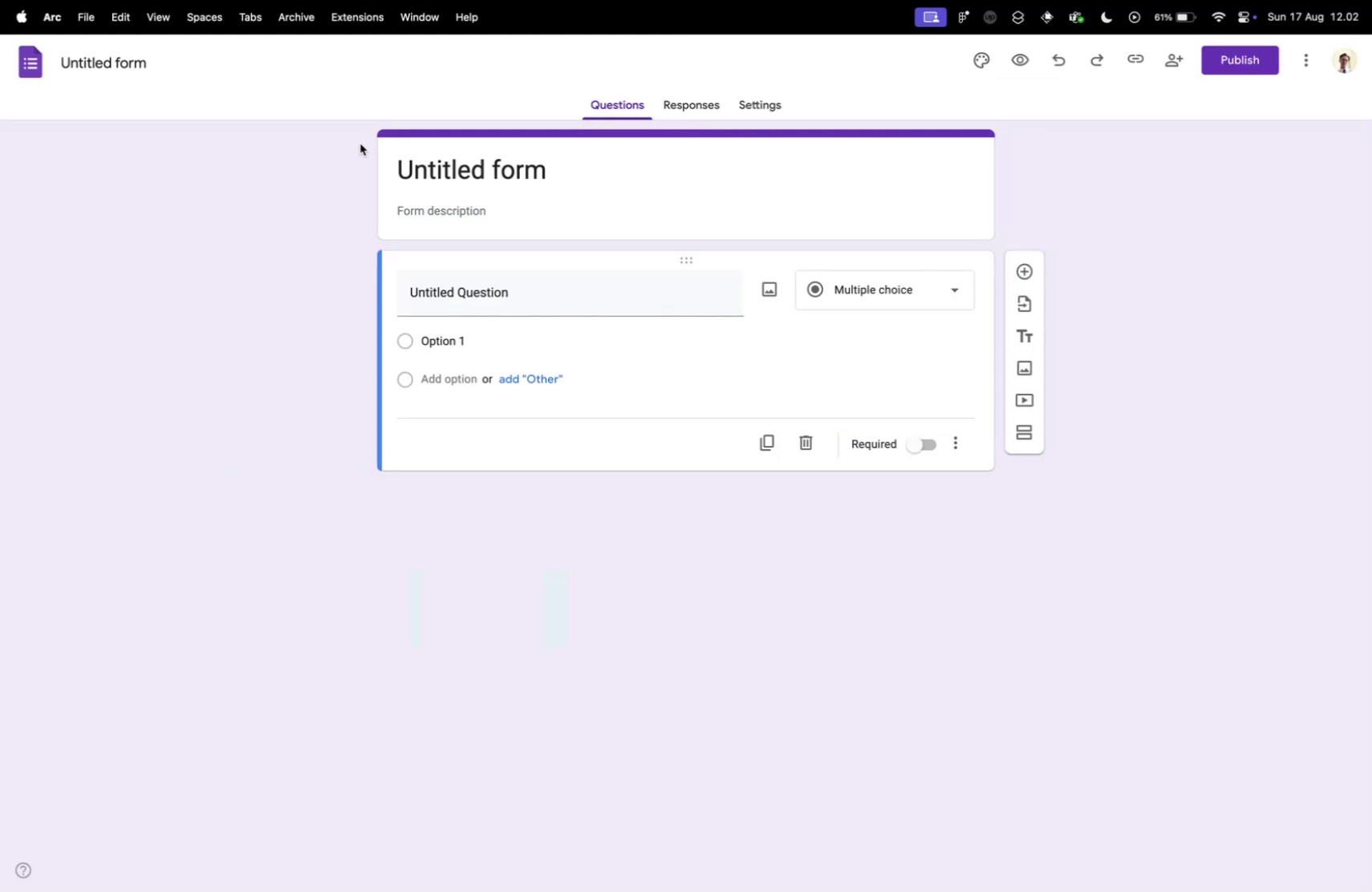 
left_click([117, 63])
 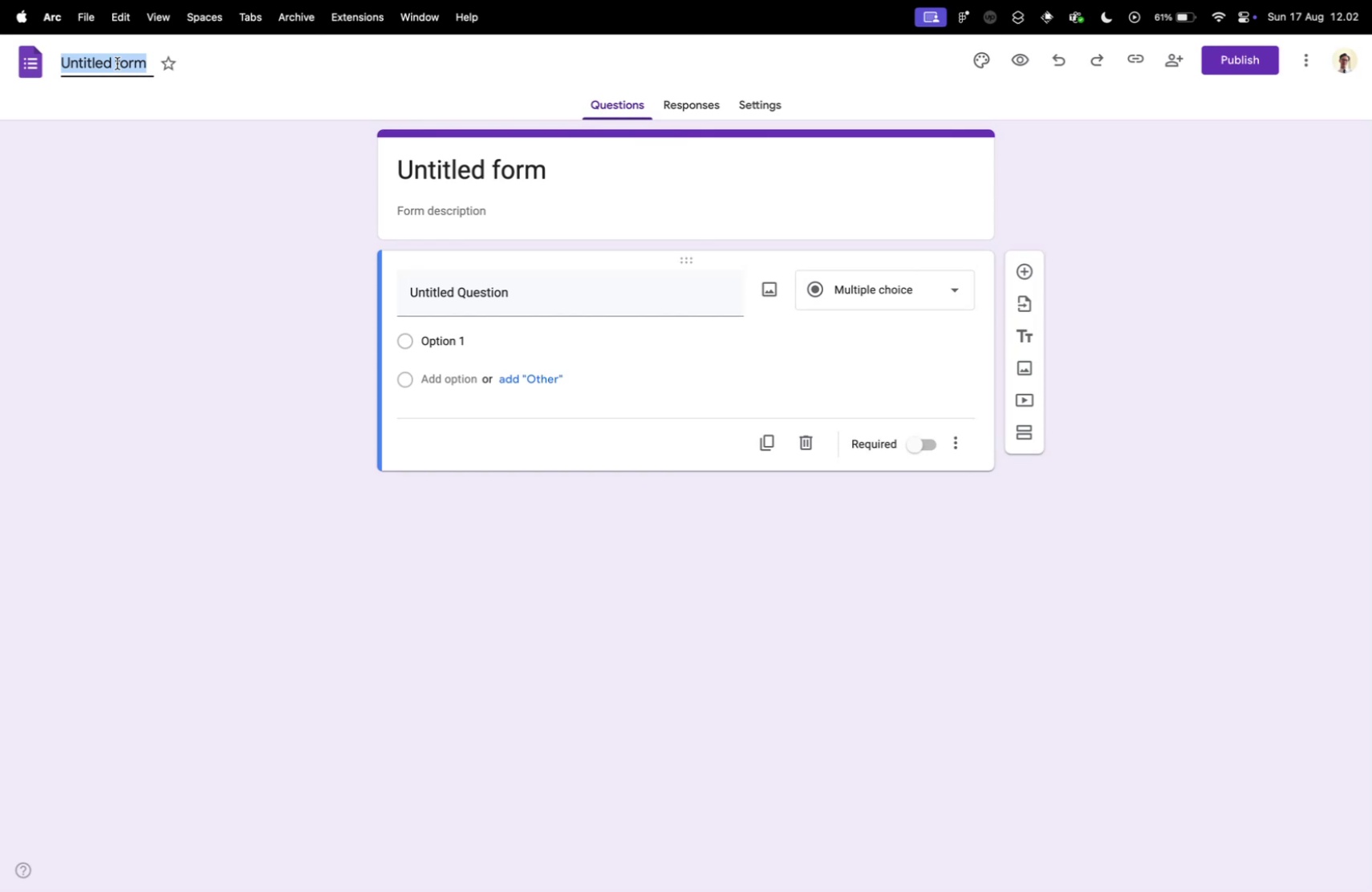 
key(Meta+V)
 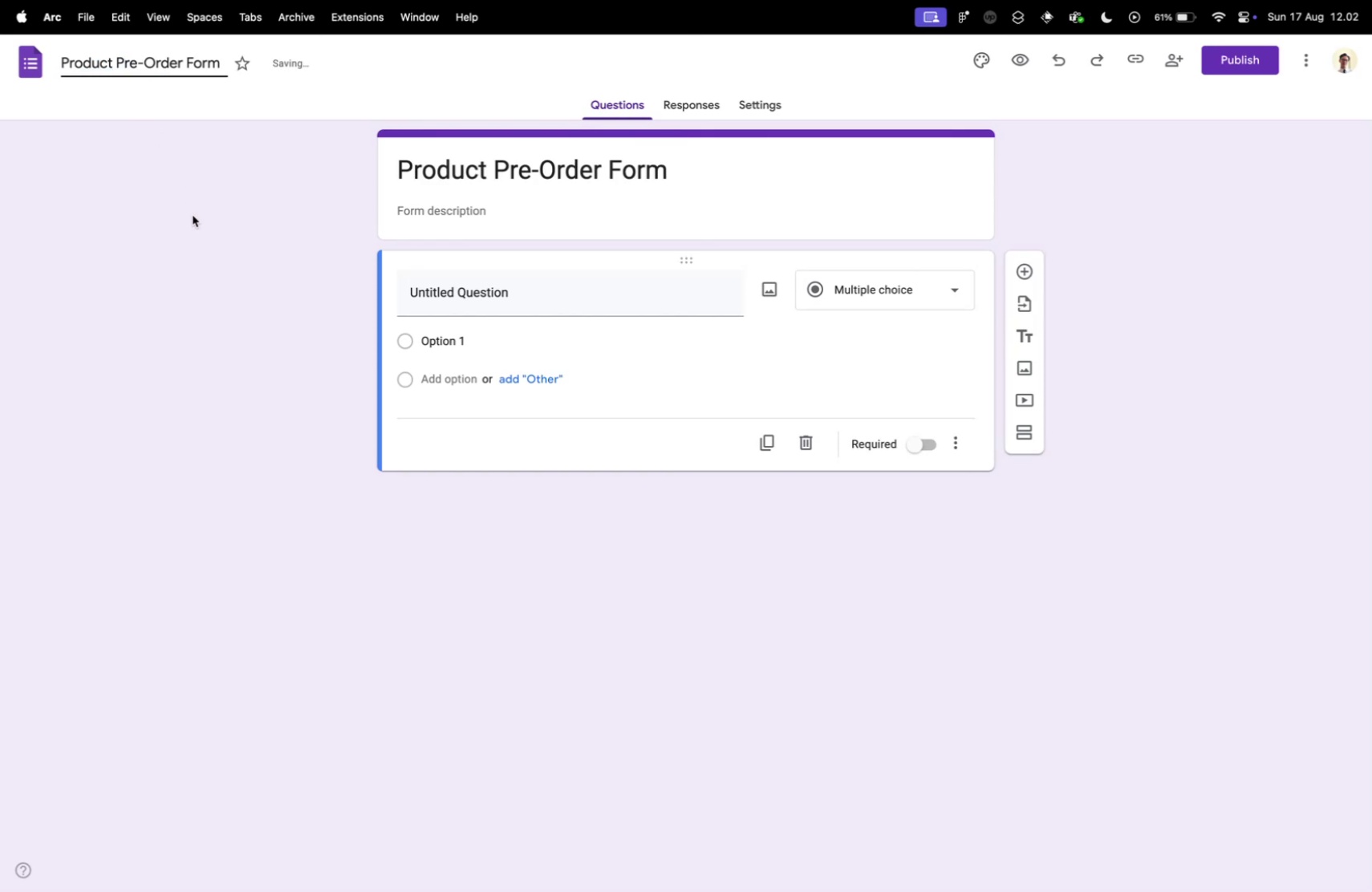 
left_click([193, 215])
 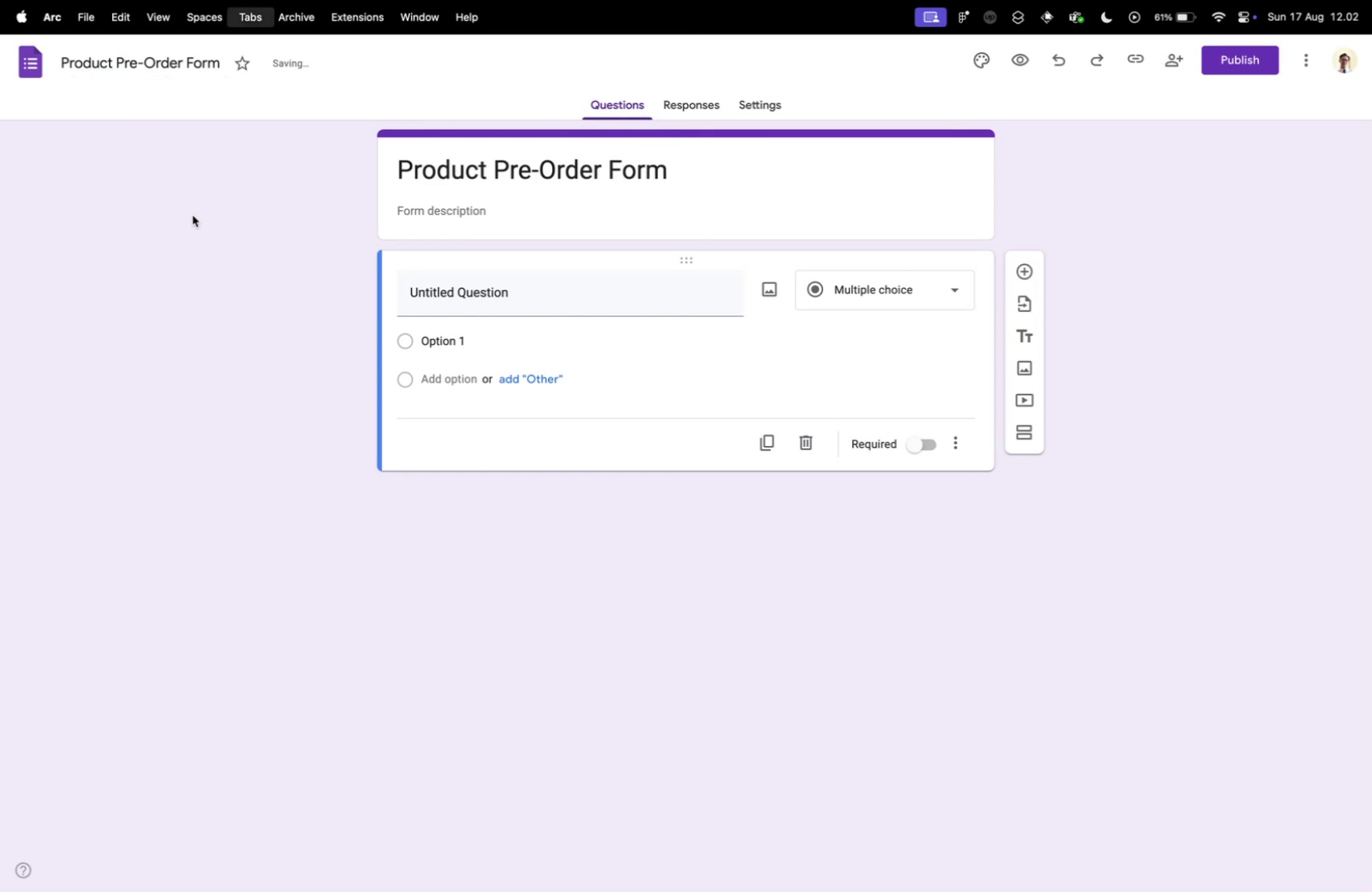 
key(Control+ControlLeft)
 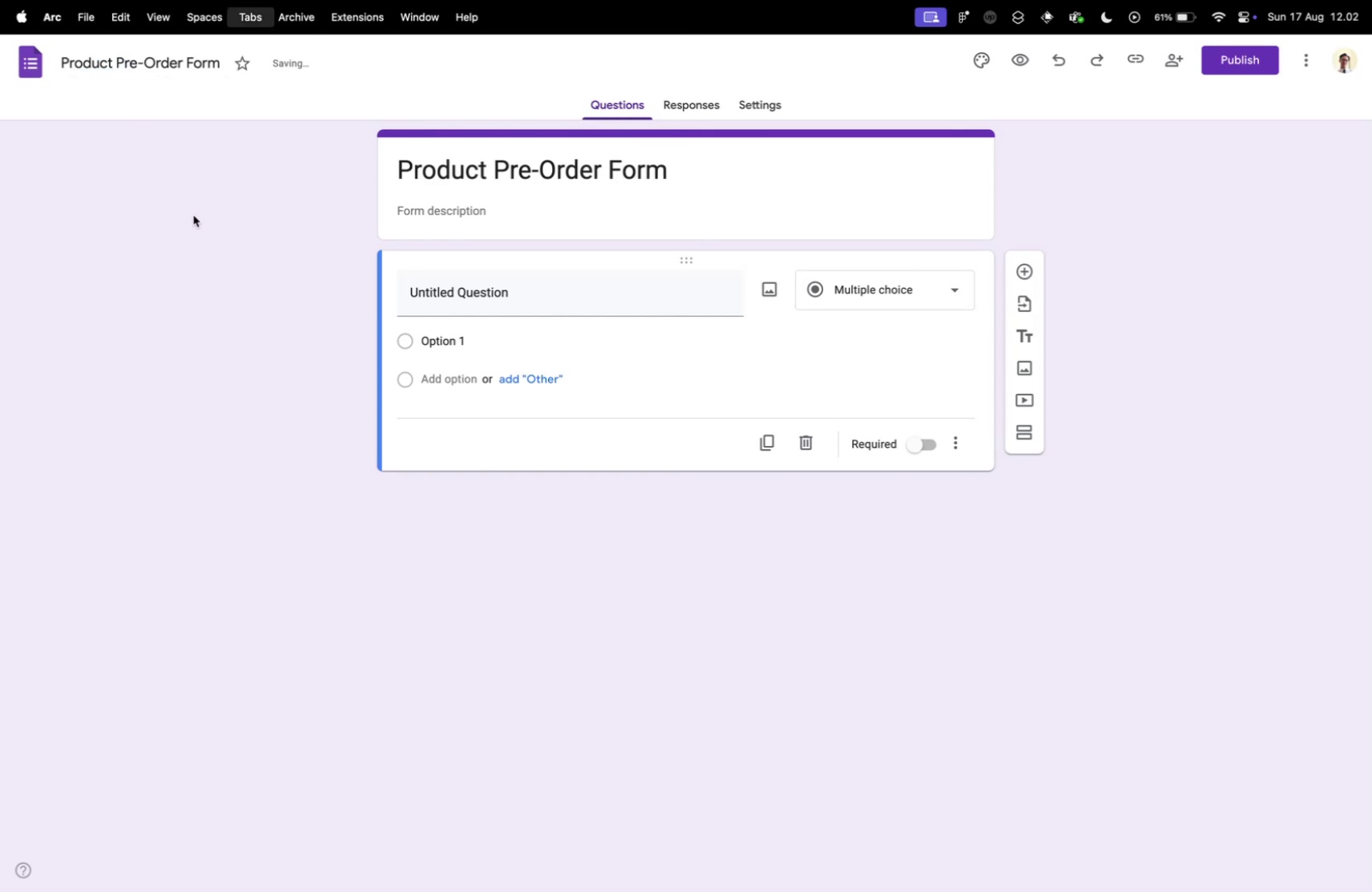 
key(Control+Tab)
 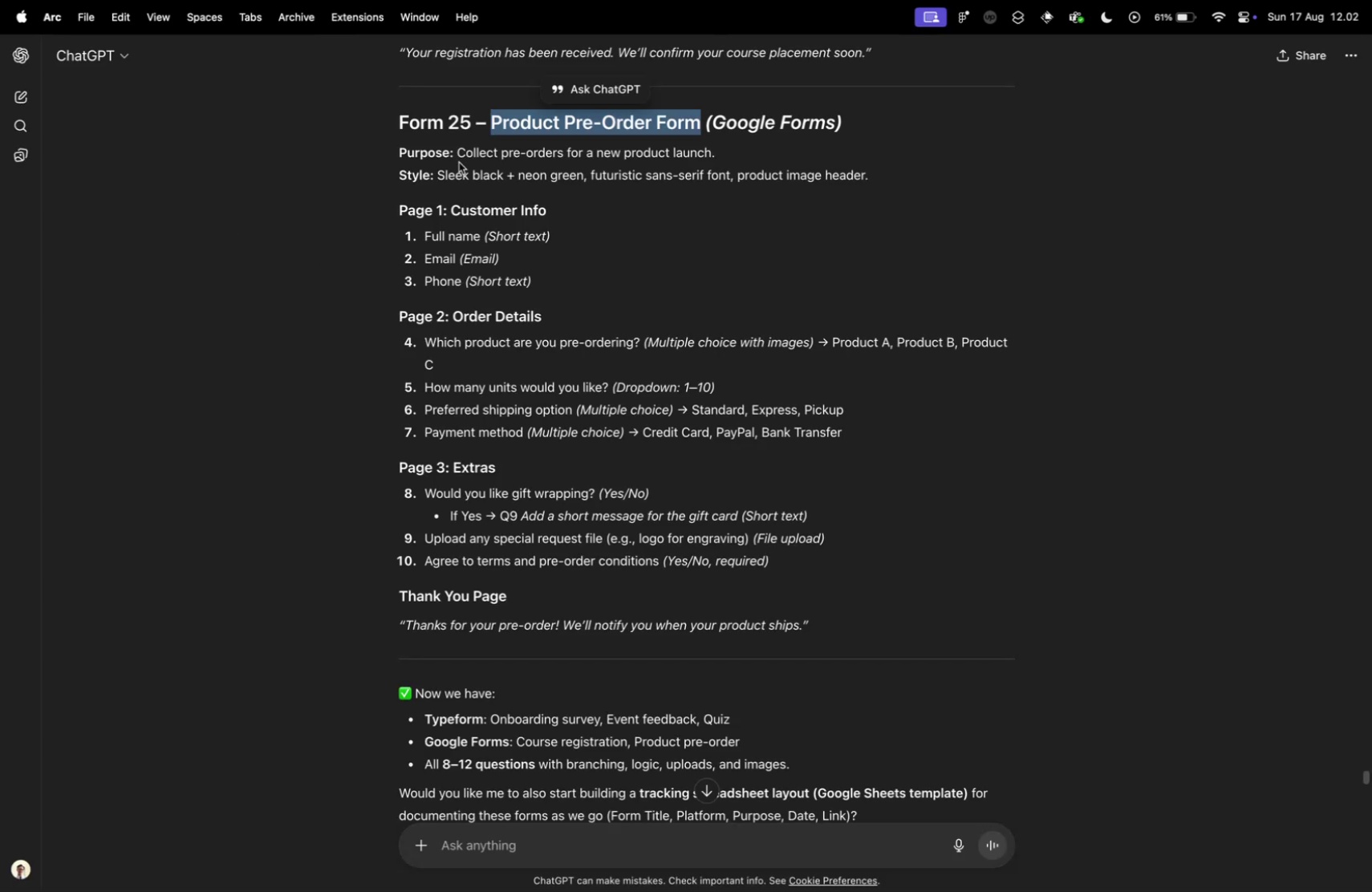 
scroll: coordinate [509, 374], scroll_direction: down, amount: 34.0
 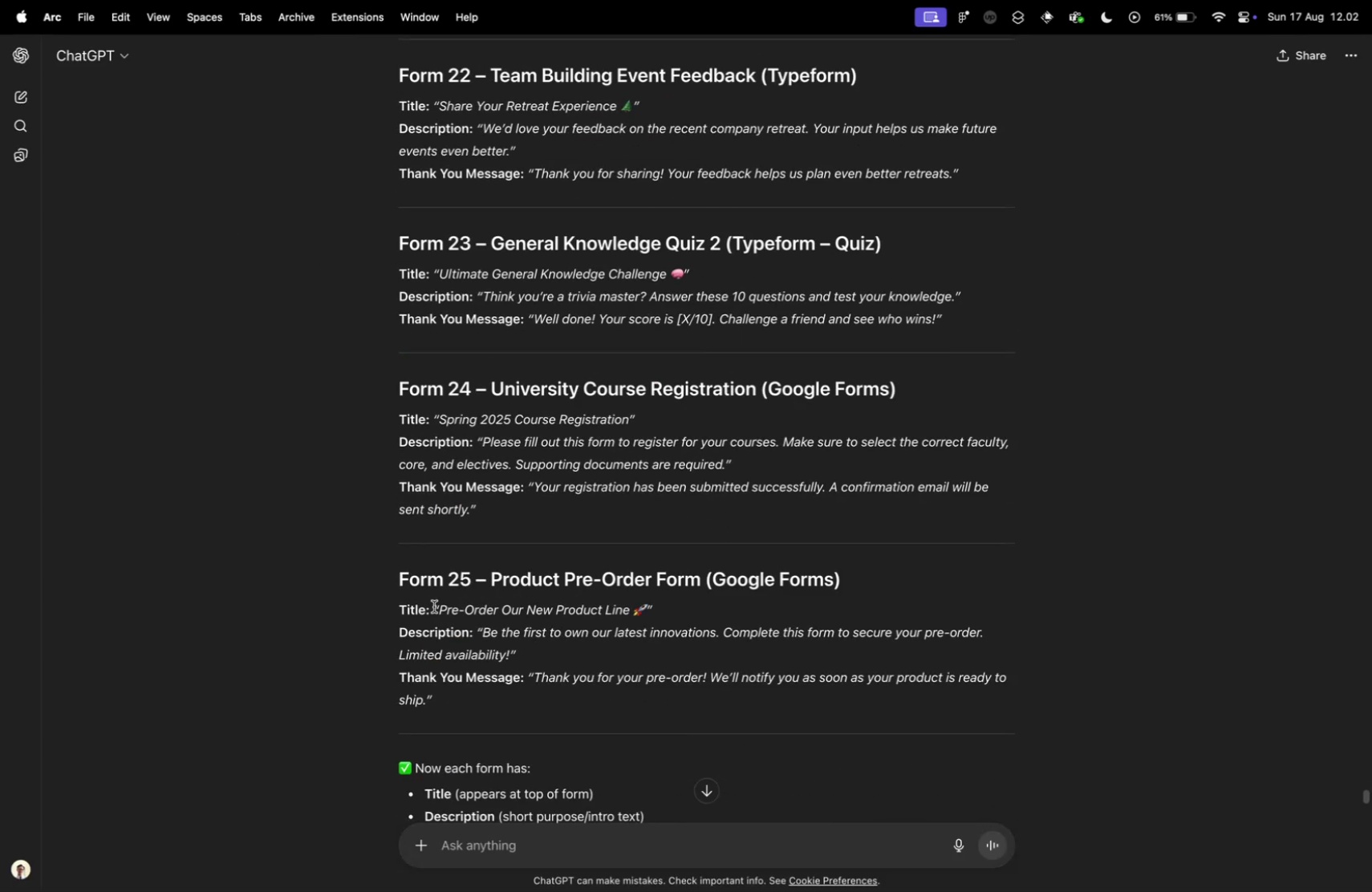 
left_click_drag(start_coordinate=[440, 609], to_coordinate=[641, 606])
 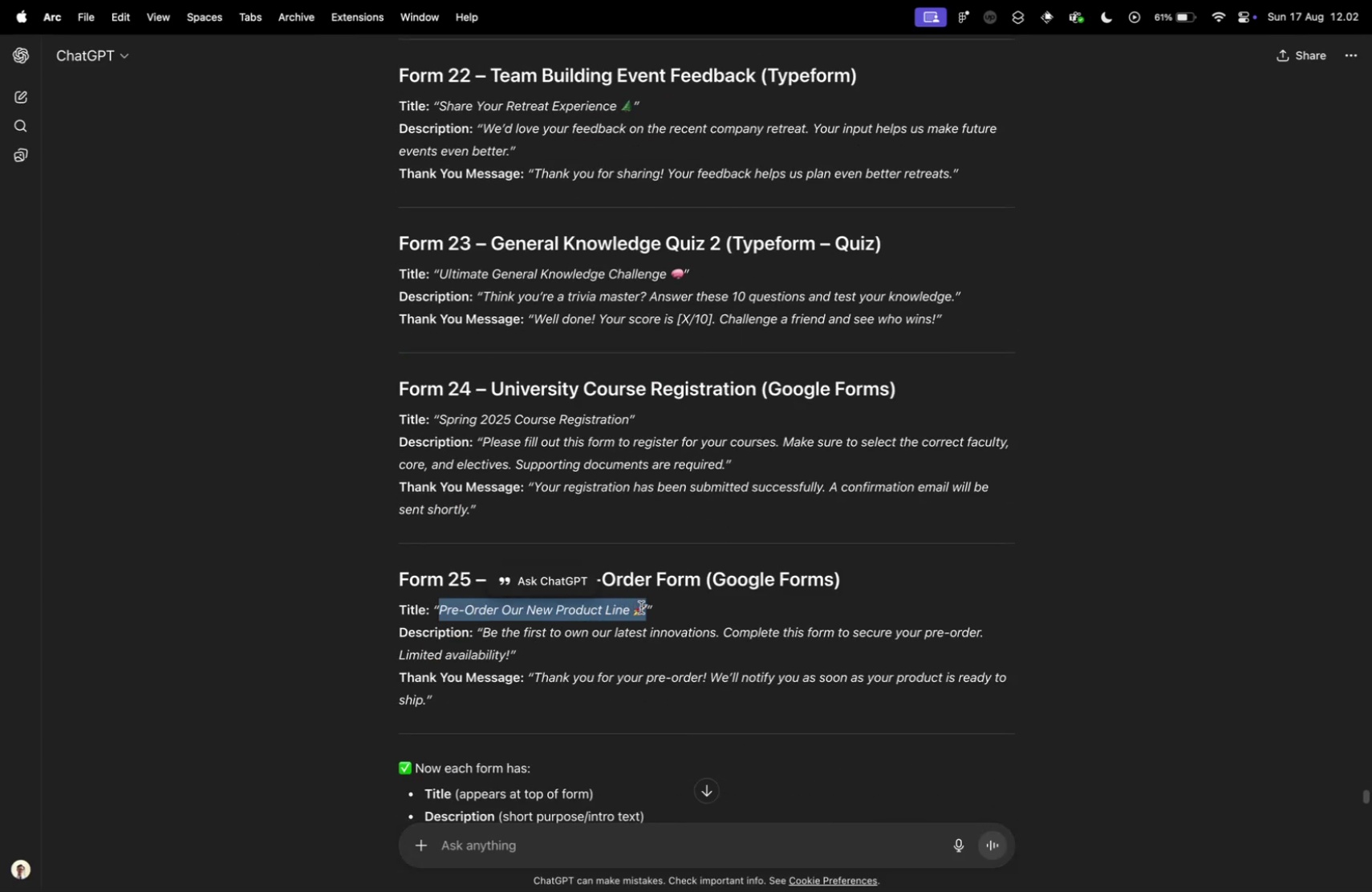 
key(Meta+CommandLeft)
 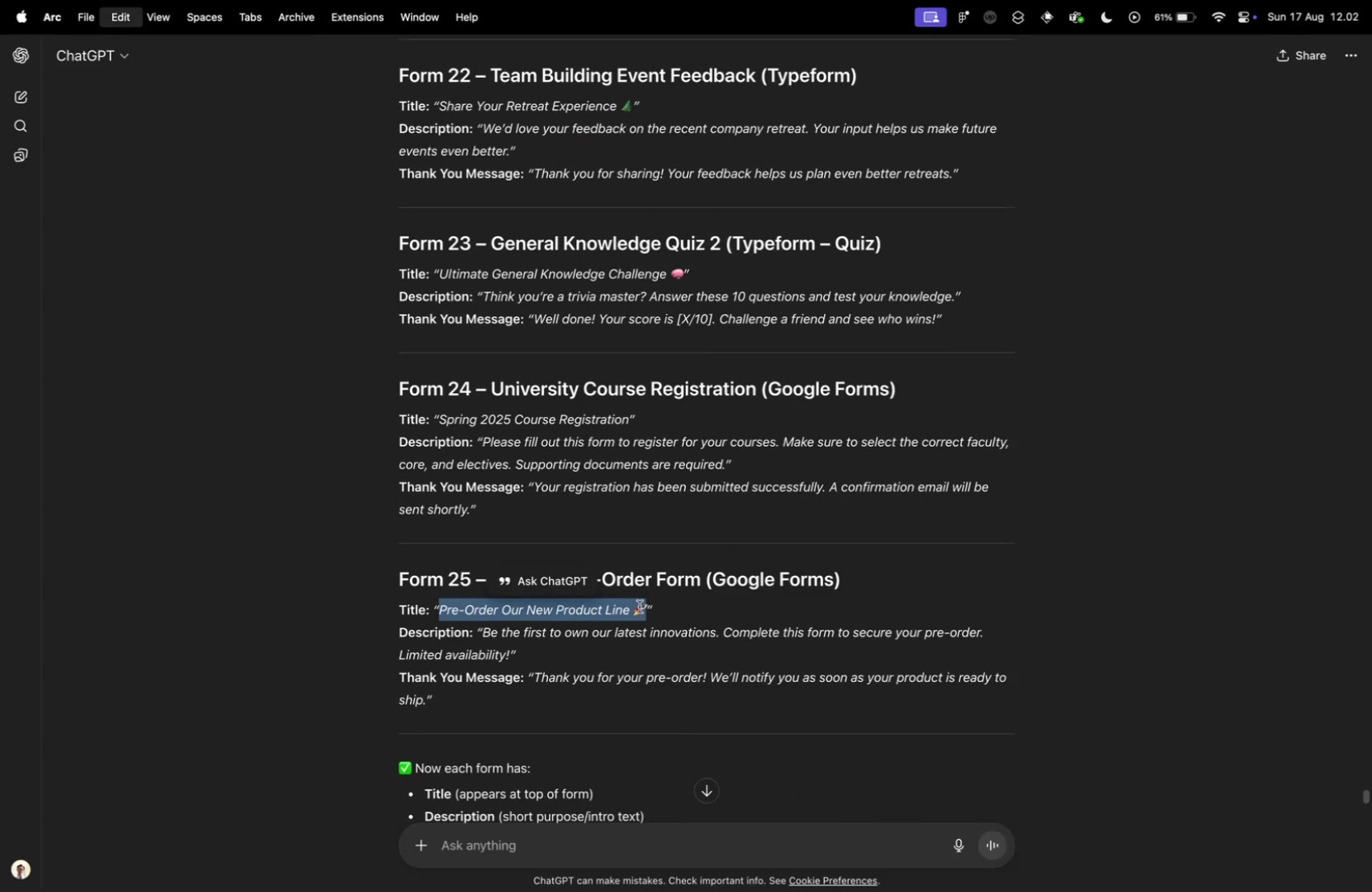 
key(Meta+C)
 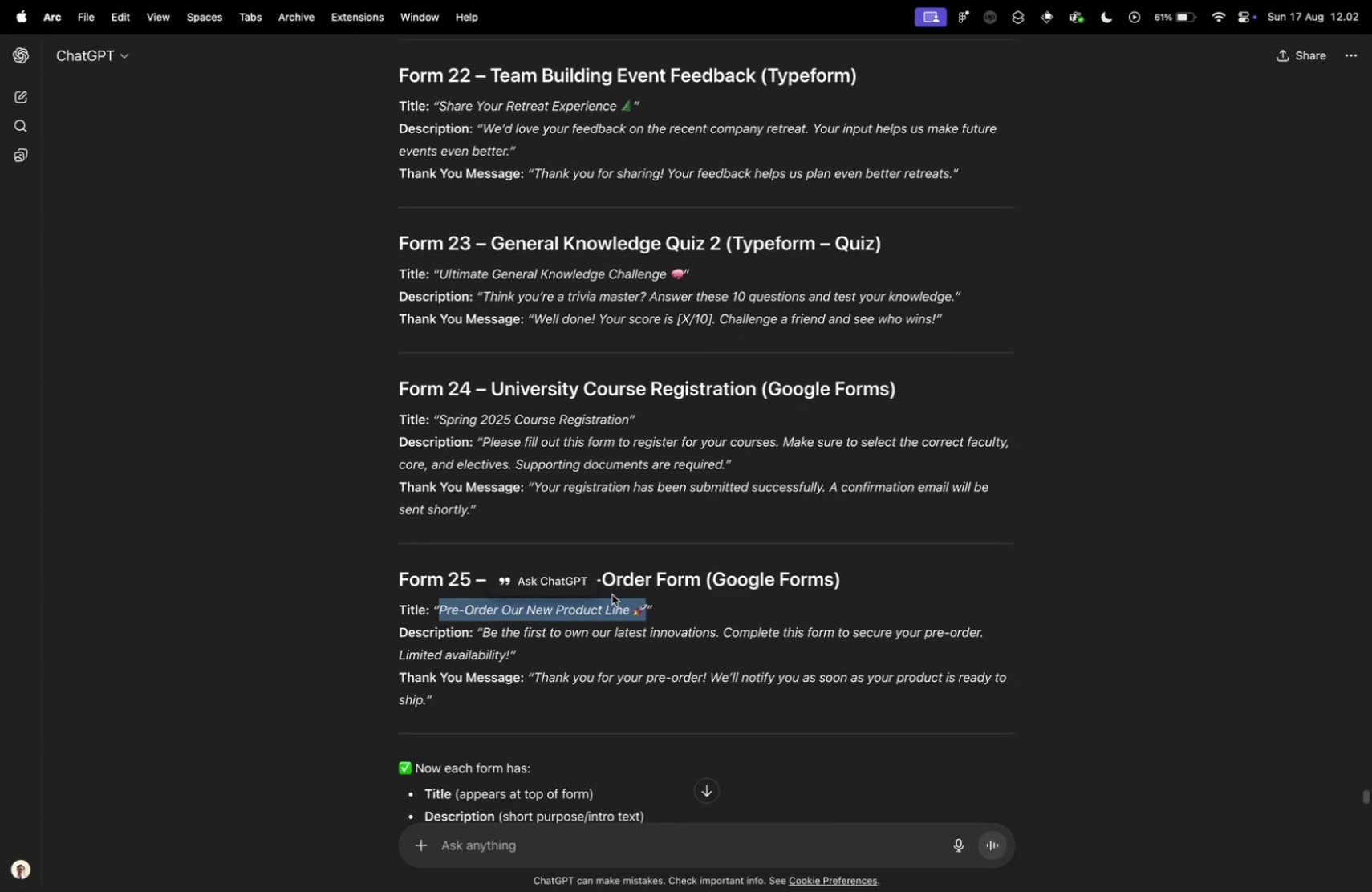 
key(Control+ControlLeft)
 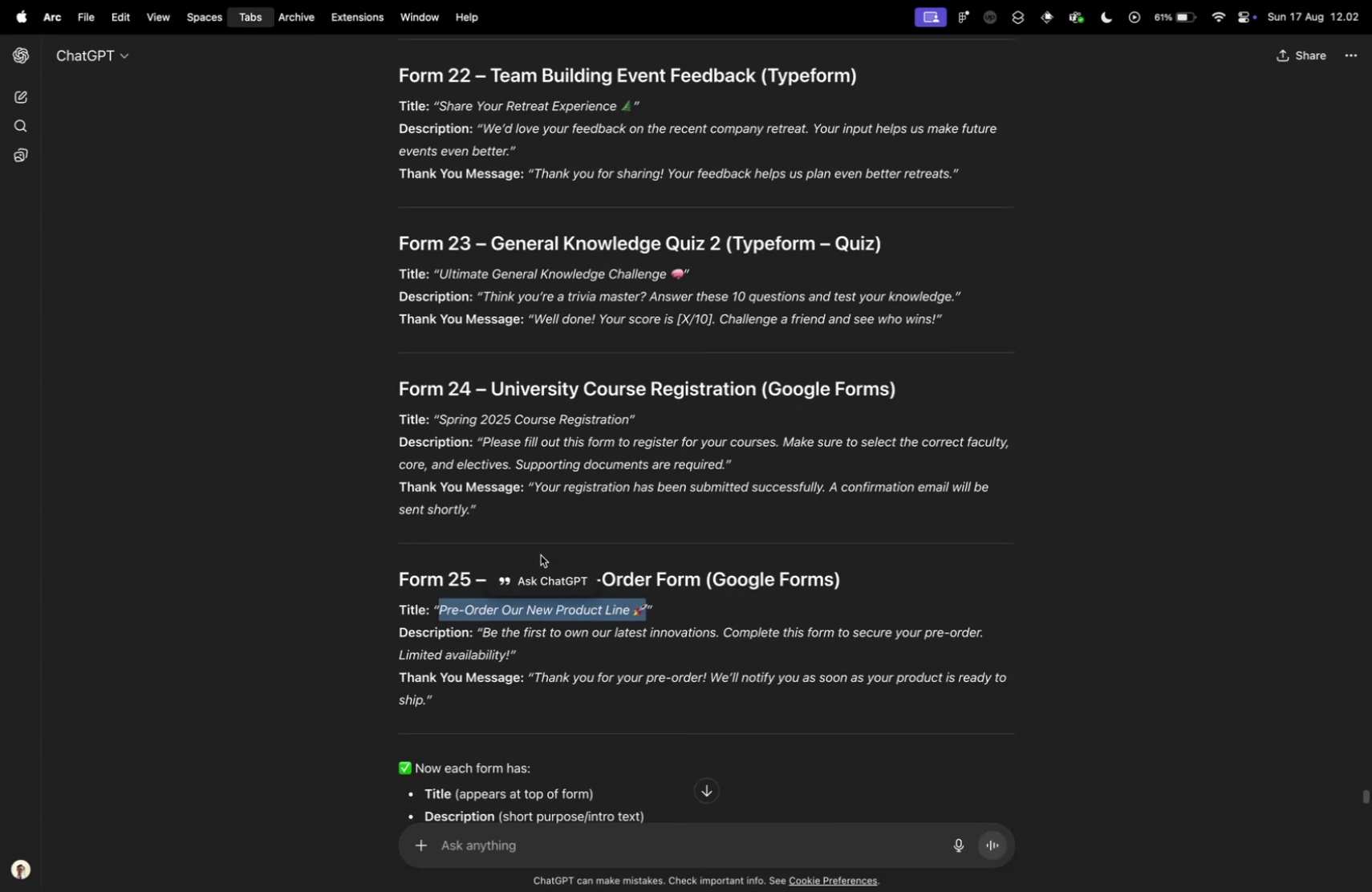 
key(Control+Tab)
 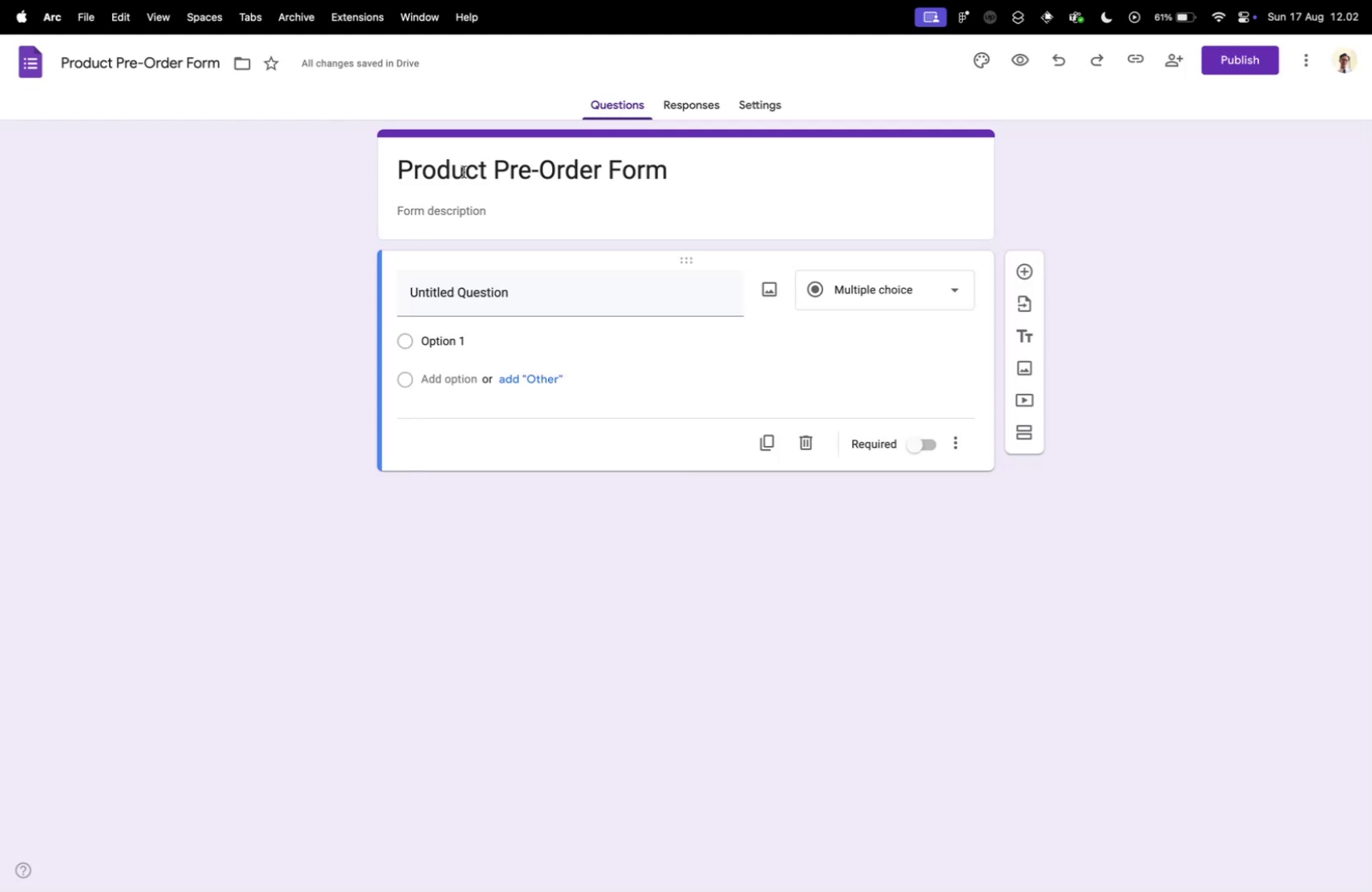 
left_click([464, 172])
 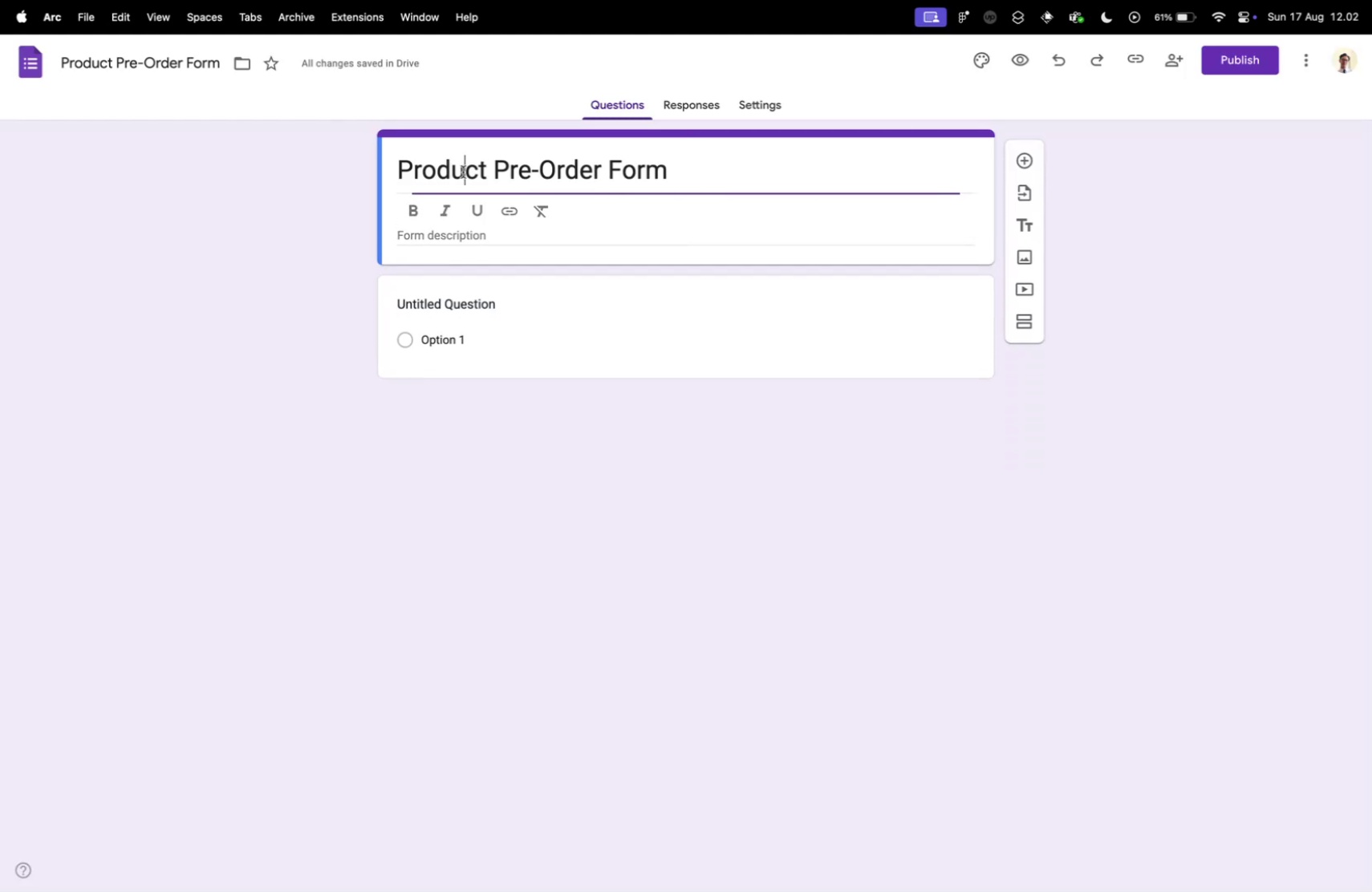 
key(Meta+A)
 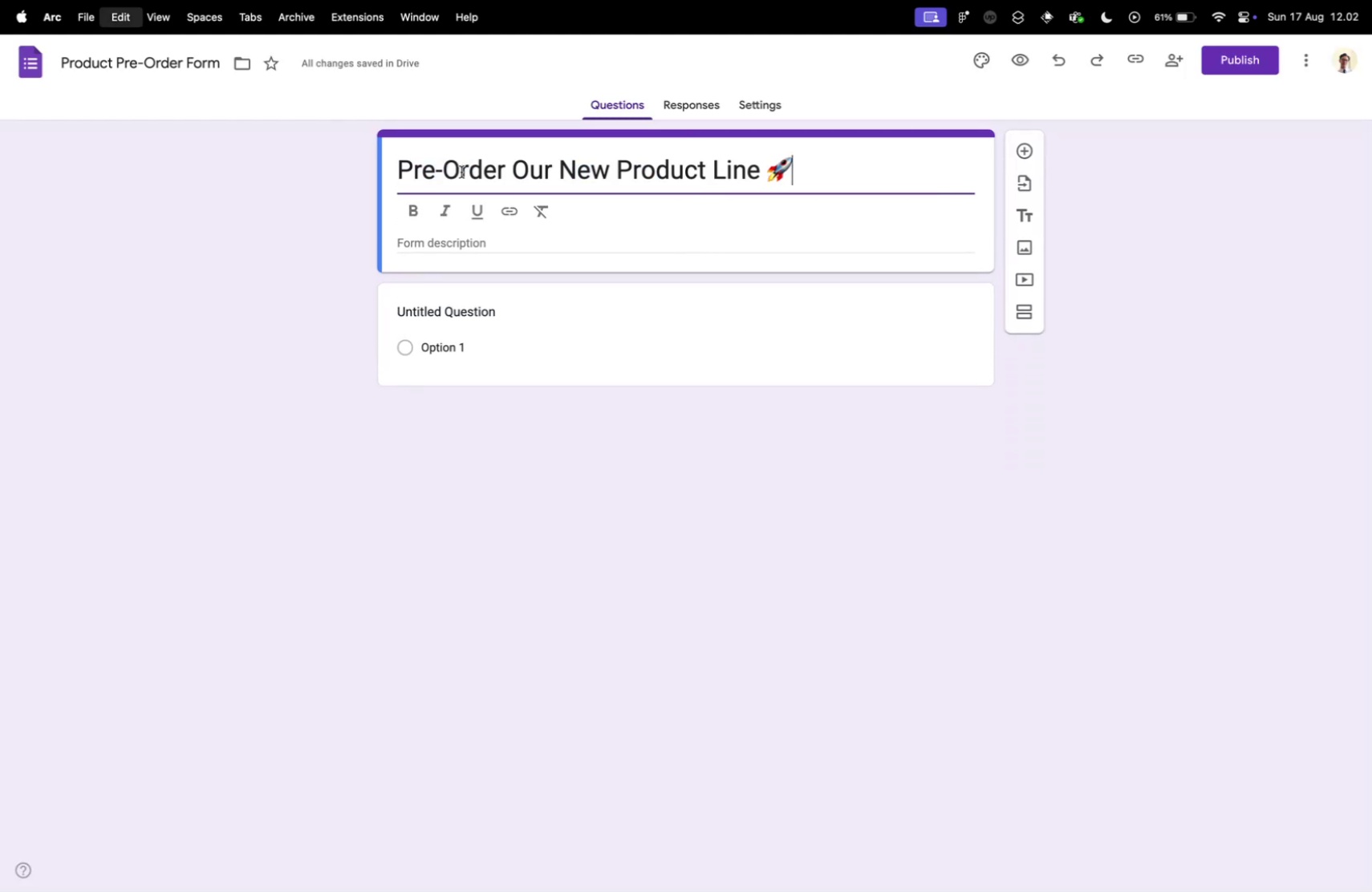 
key(Meta+V)
 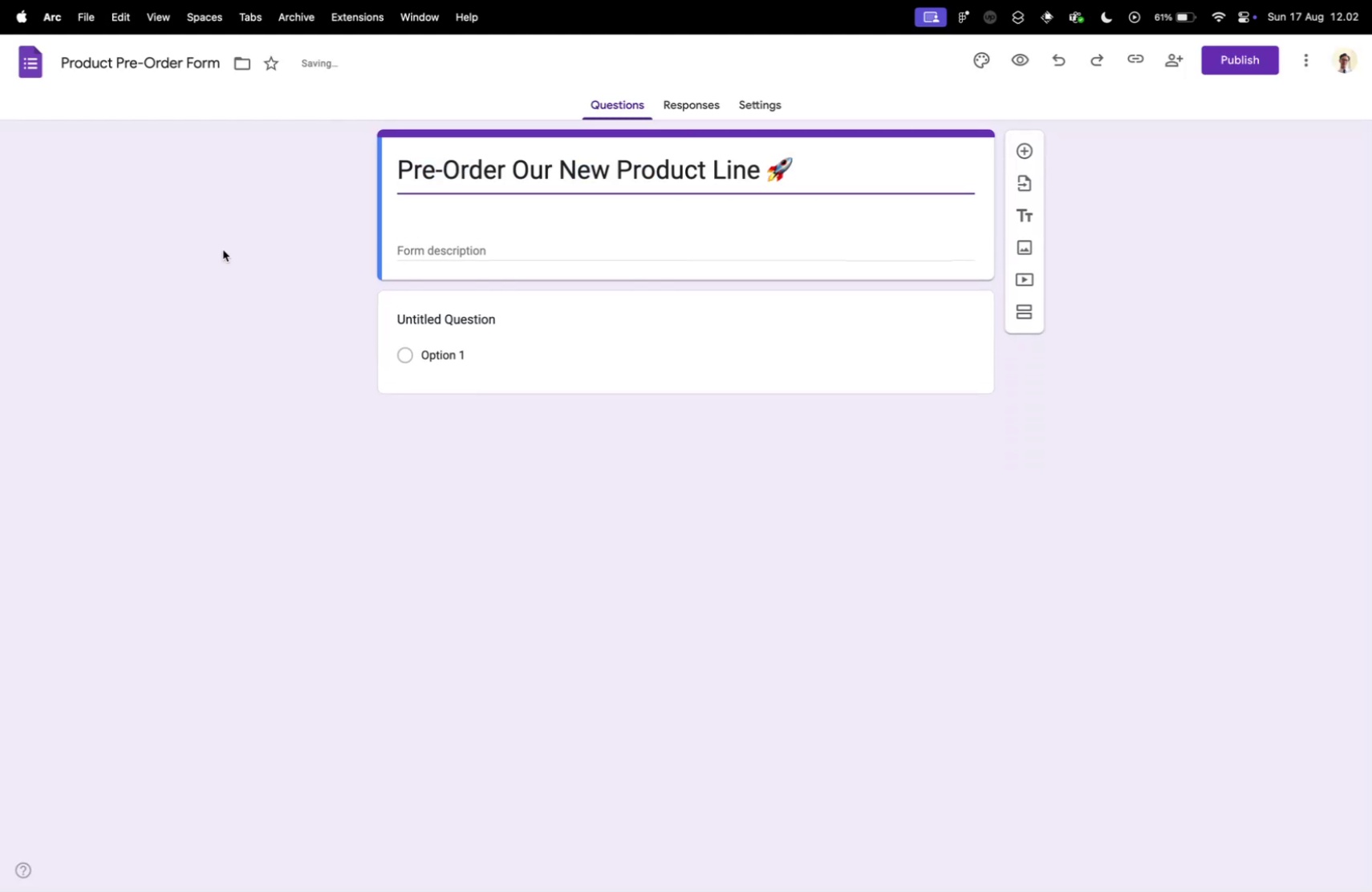 
left_click([223, 249])
 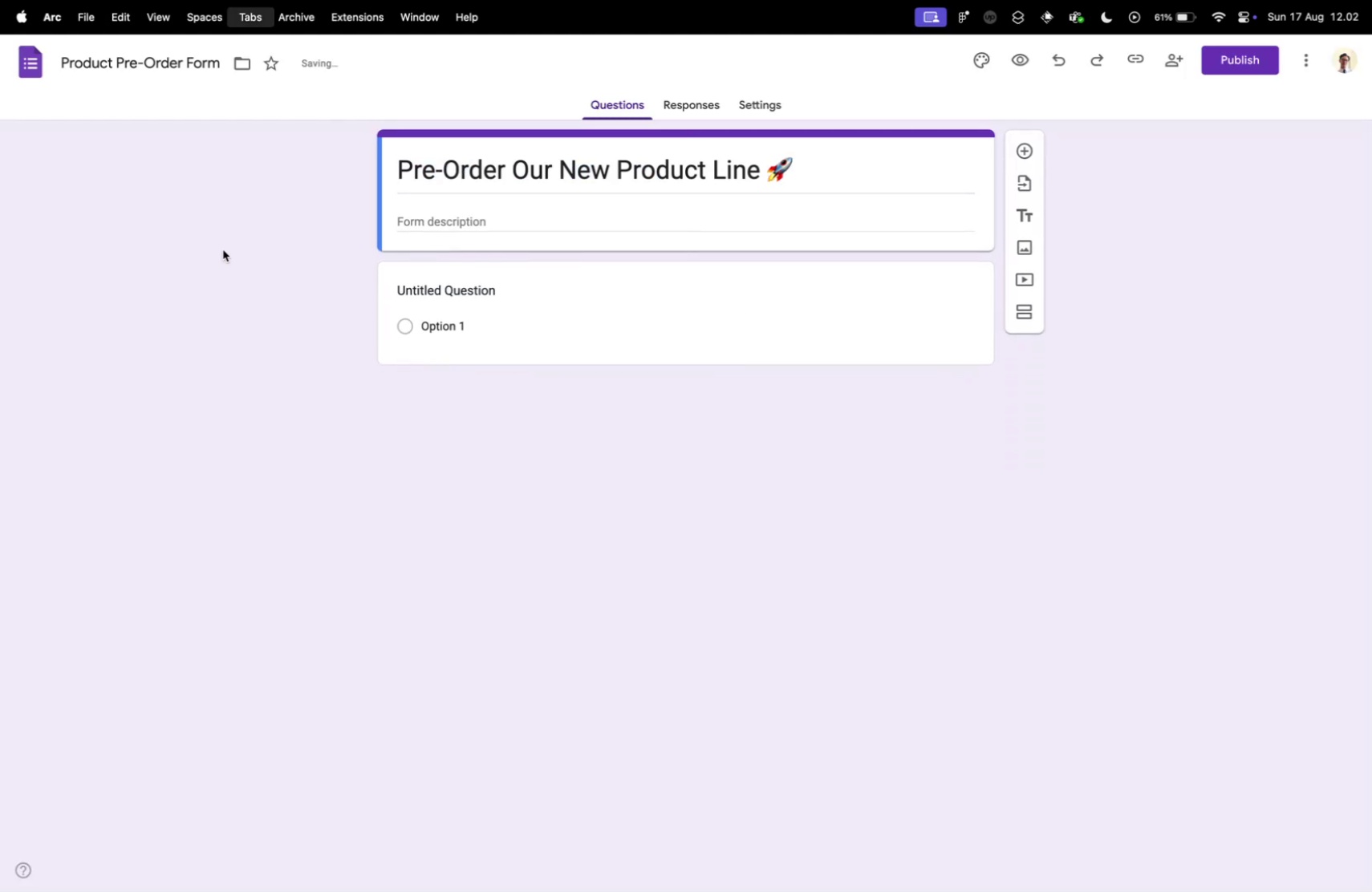 
key(Control+ControlLeft)
 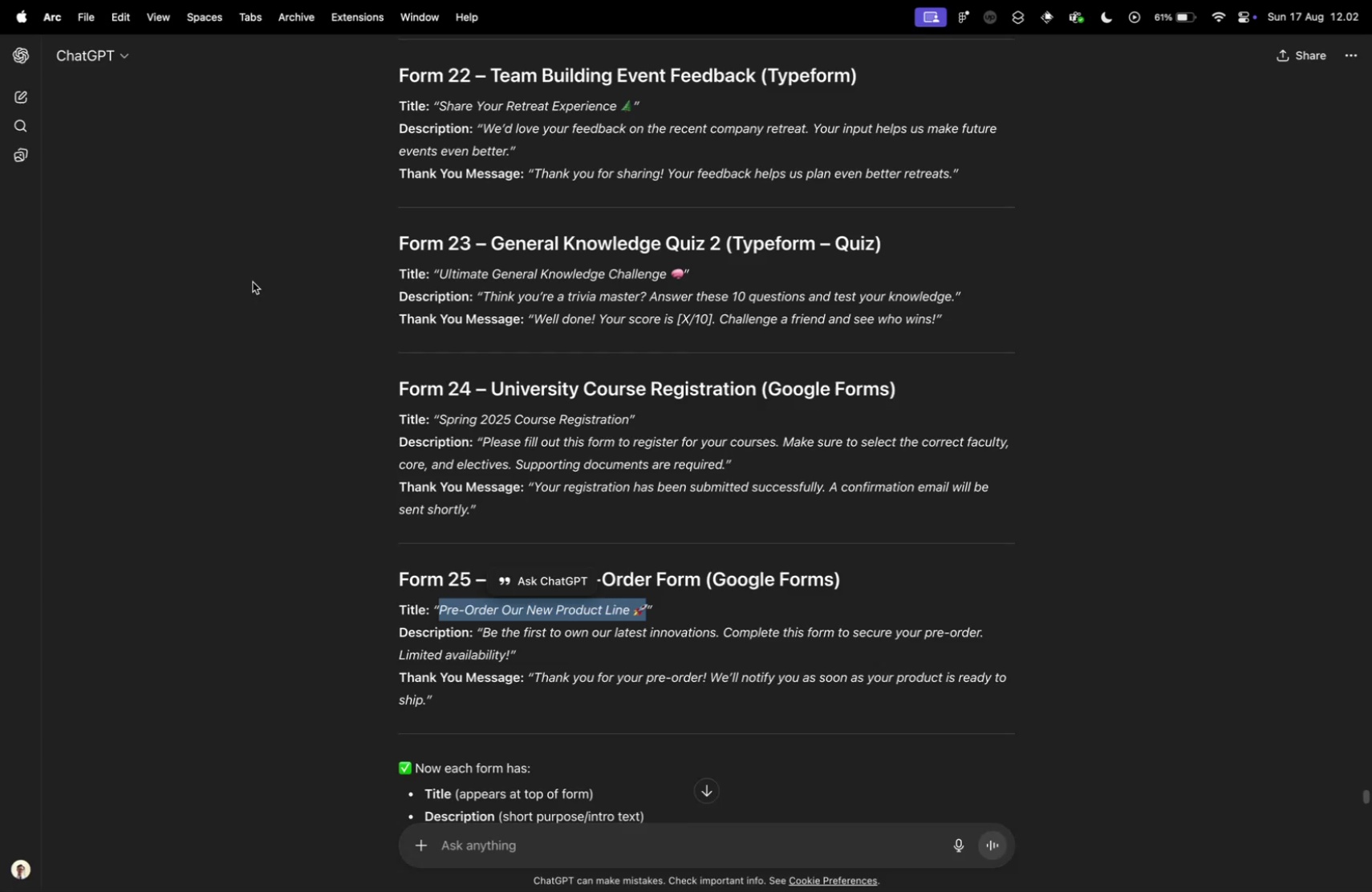 
key(Control+Tab)
 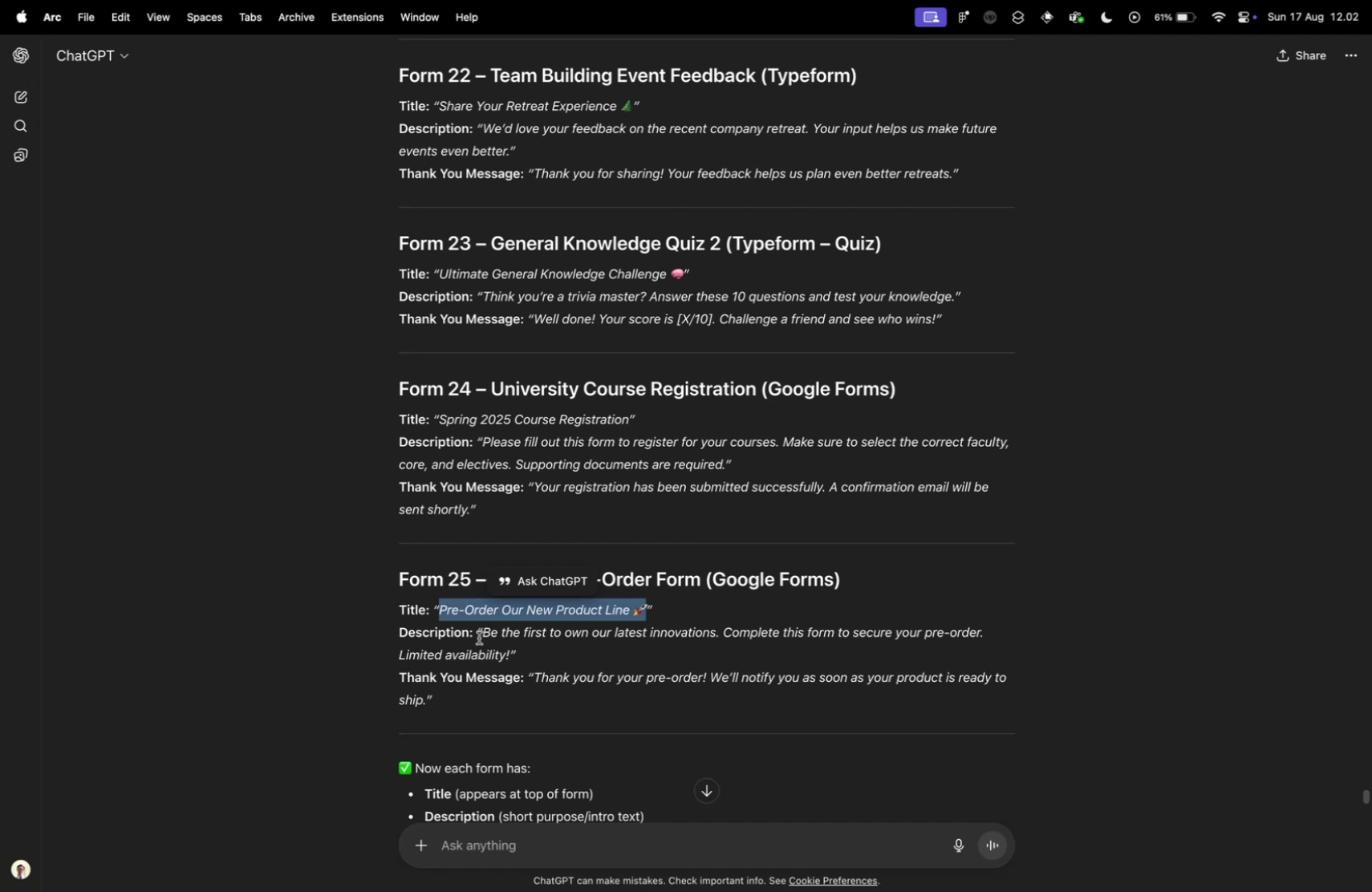 
left_click_drag(start_coordinate=[481, 635], to_coordinate=[510, 654])
 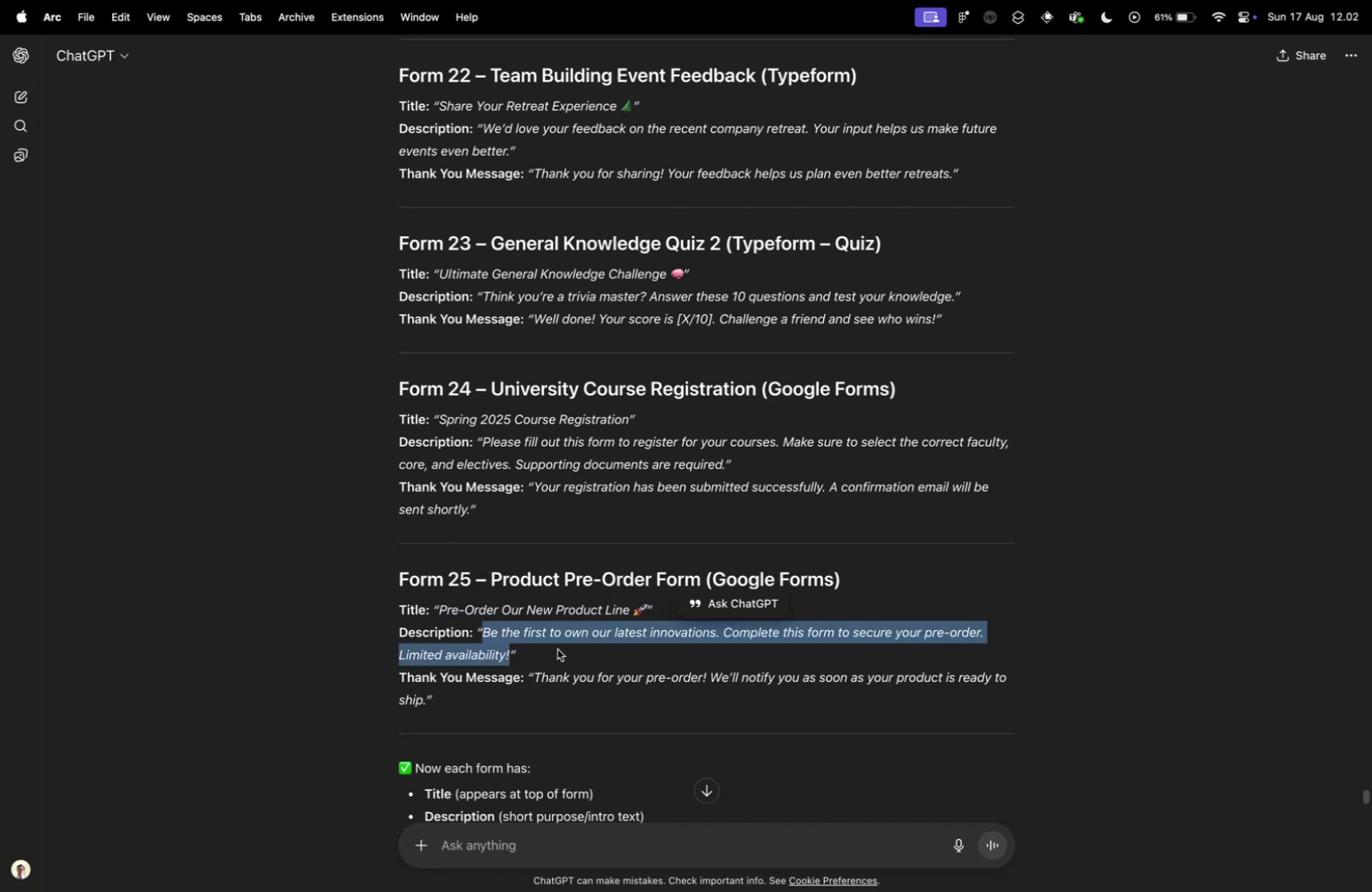 
key(Meta+CommandLeft)
 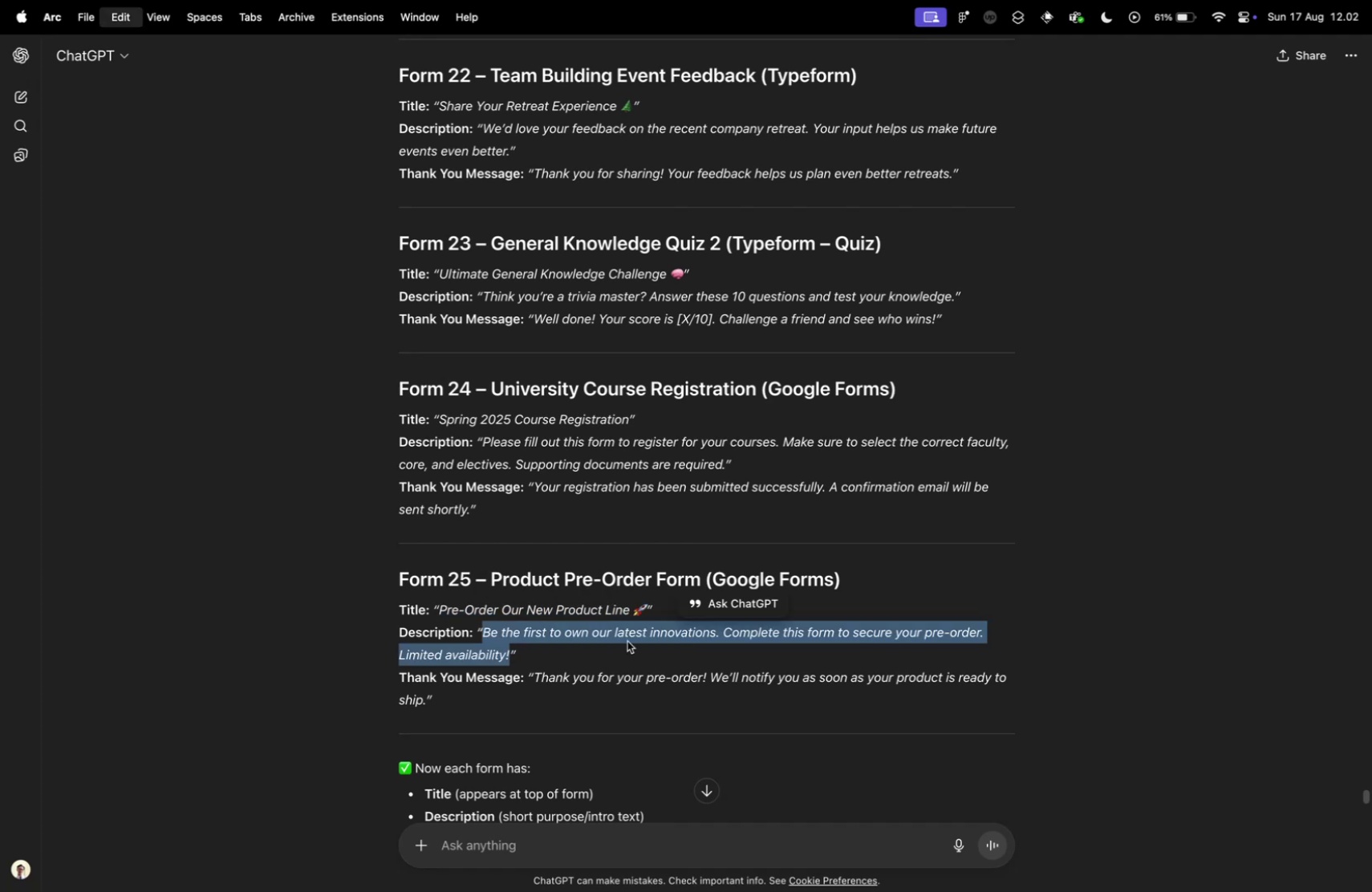 
key(Meta+C)
 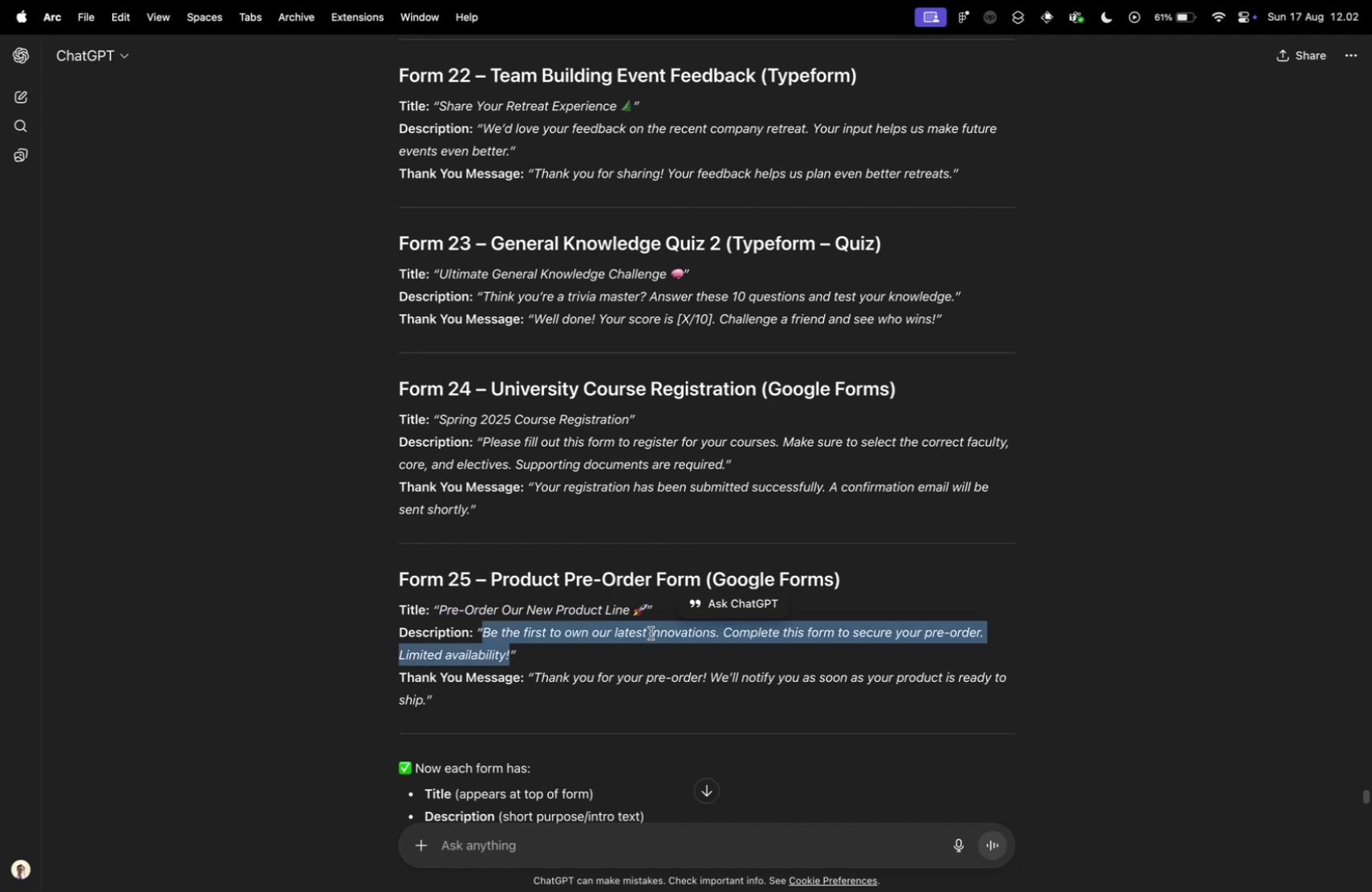 
key(Control+ControlLeft)
 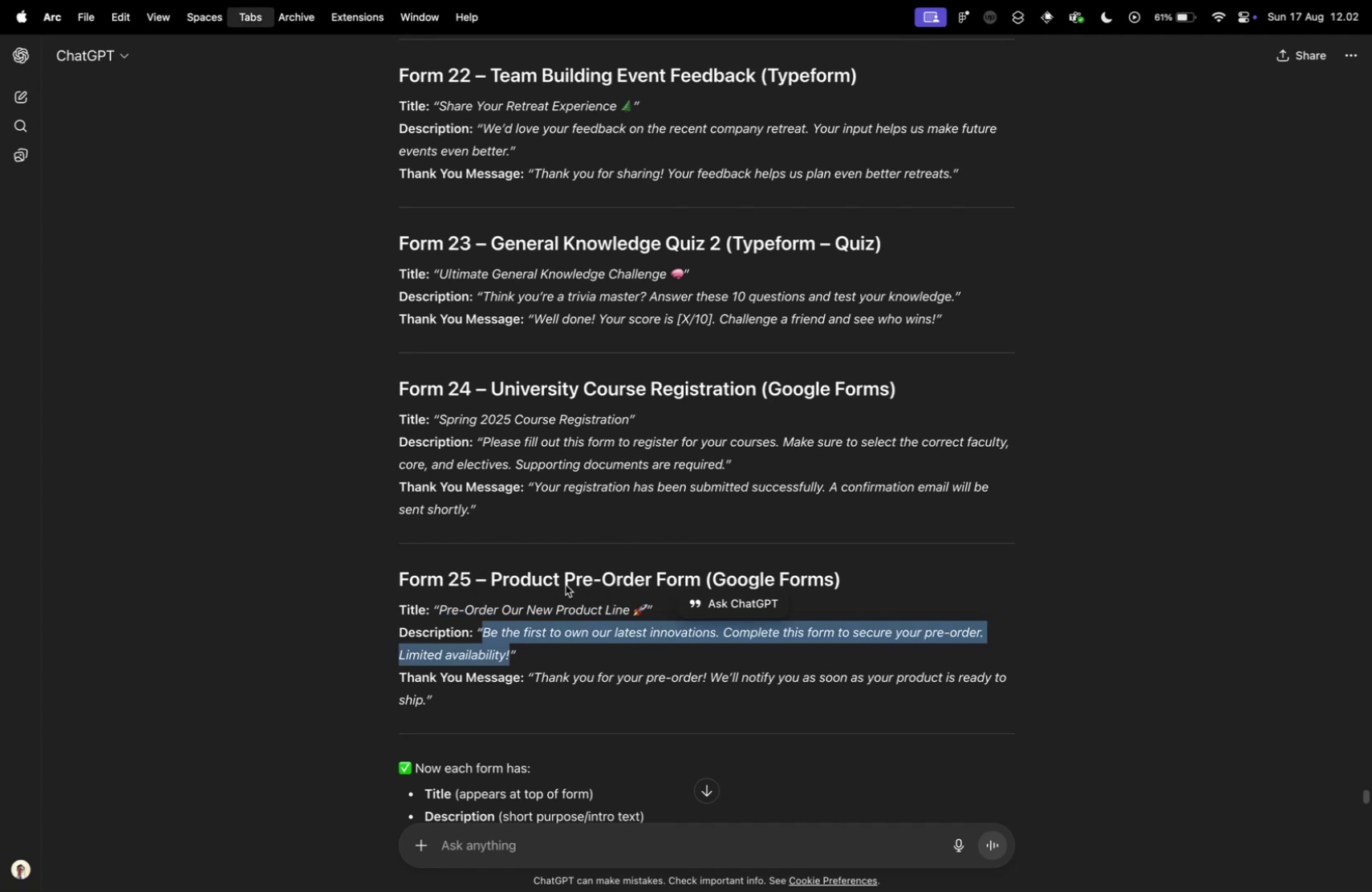 
key(Control+Tab)
 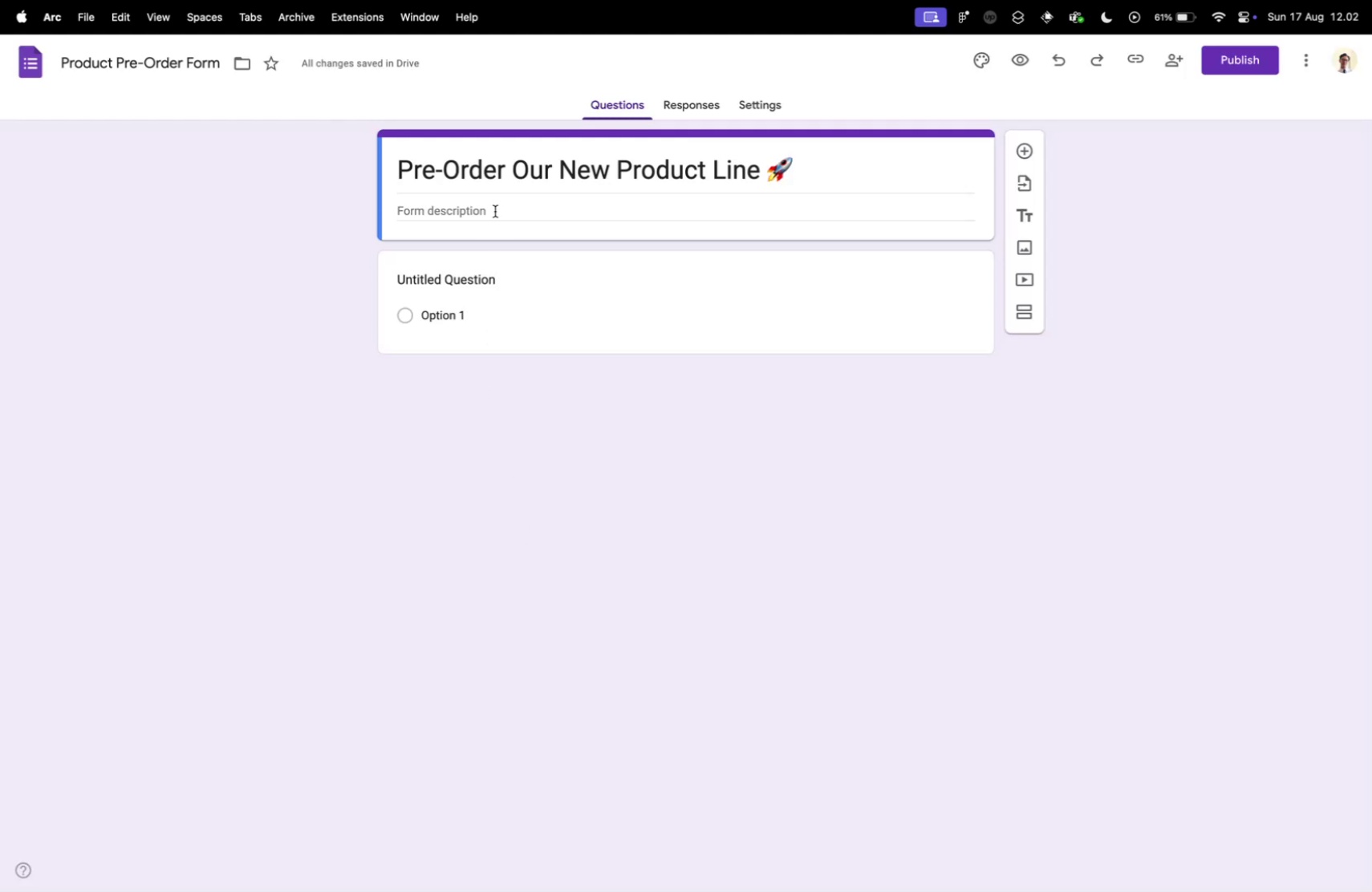 
left_click([495, 211])
 